 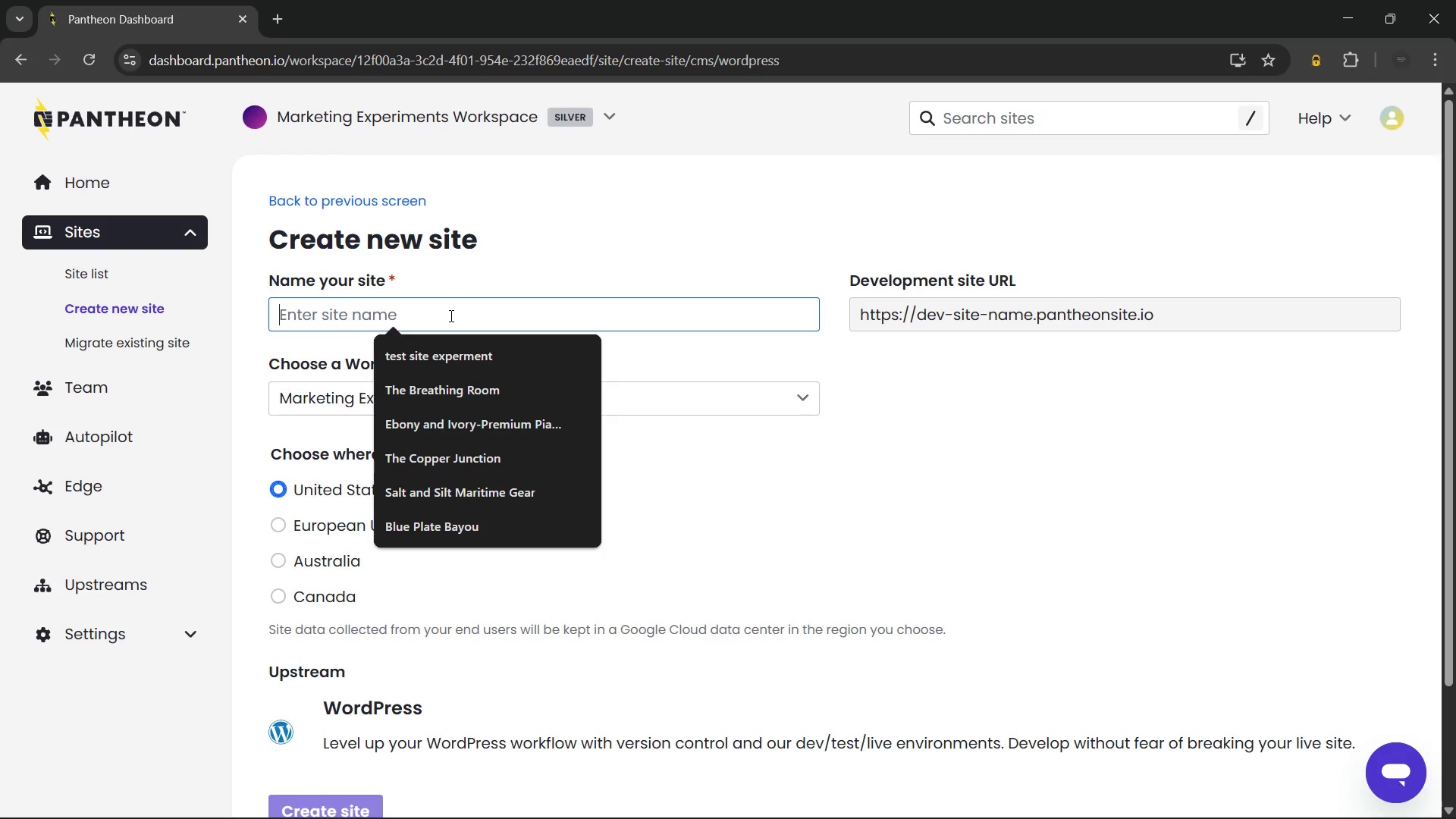 
key(Control+V)
 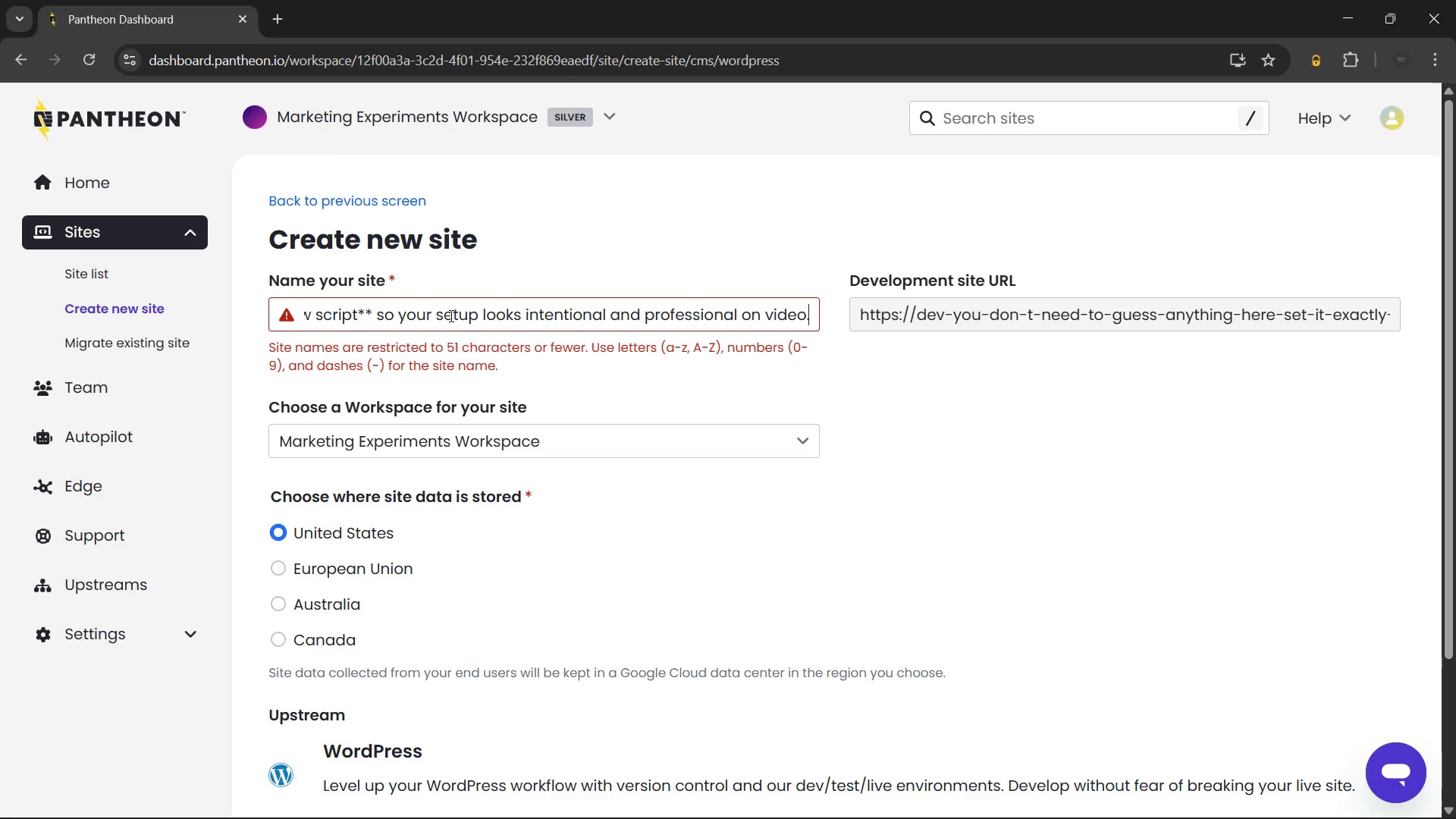 
key(Control+A)
 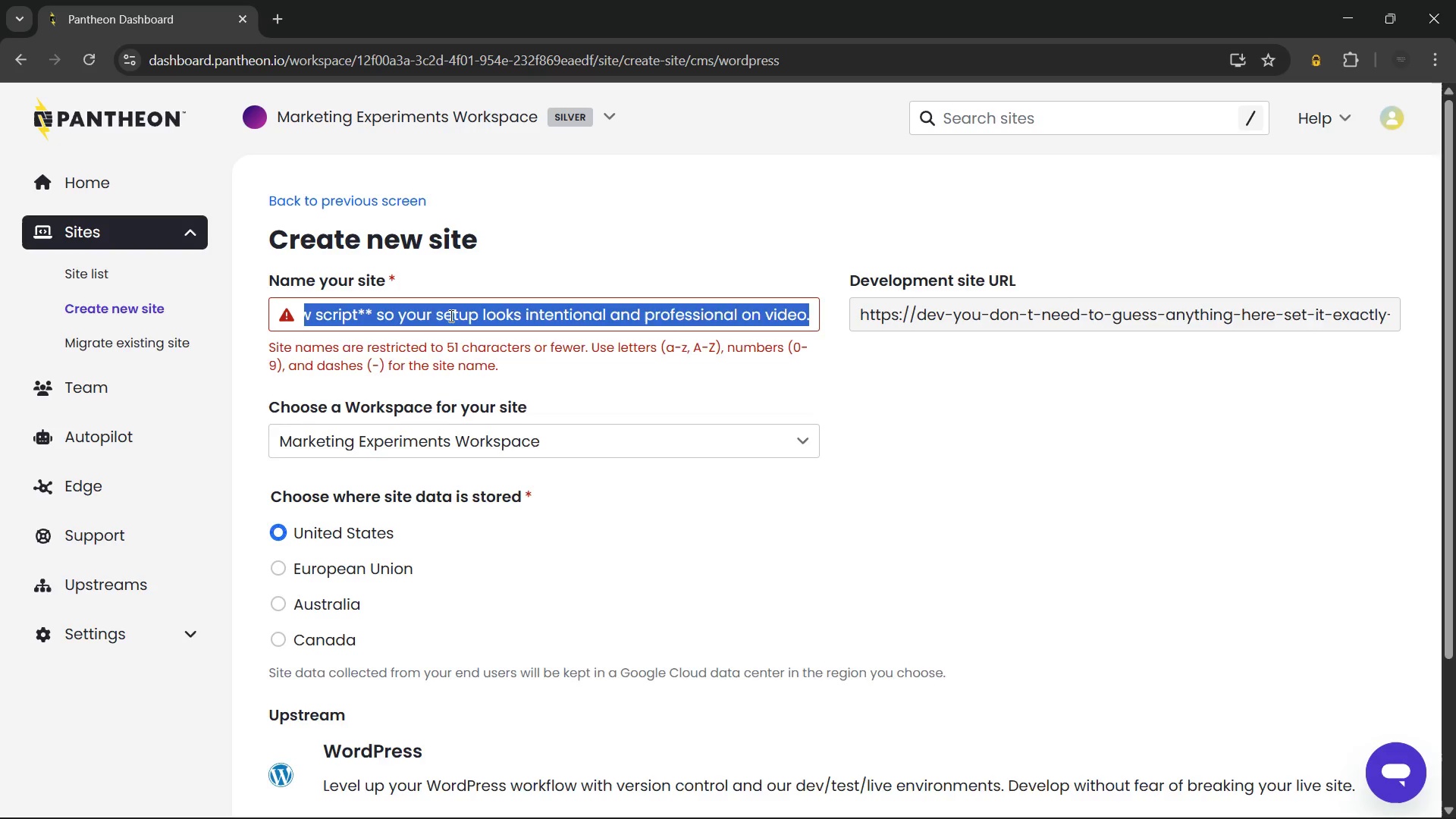 
key(Backspace)
type(Copper)
 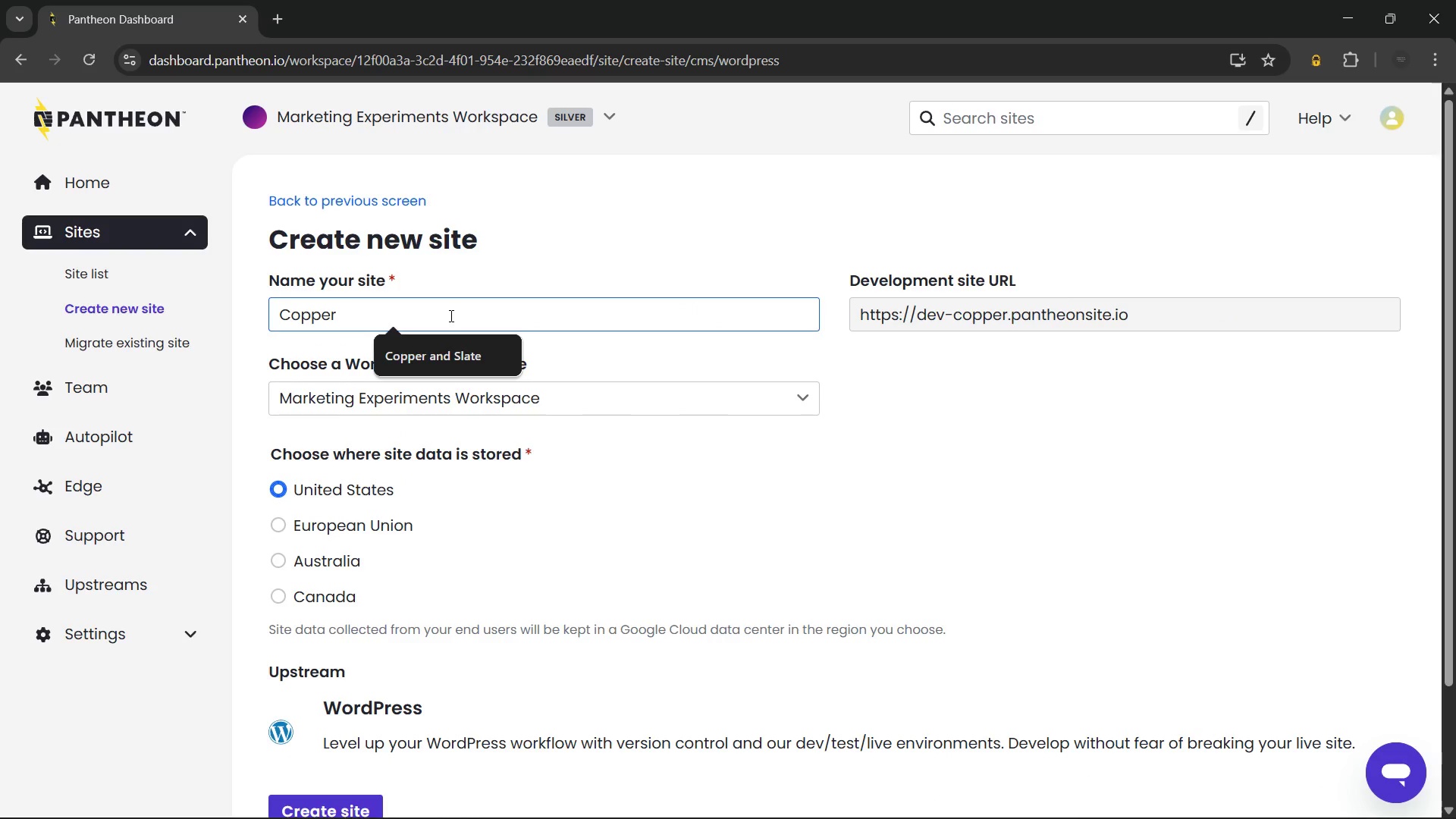 
wait(15.61)
 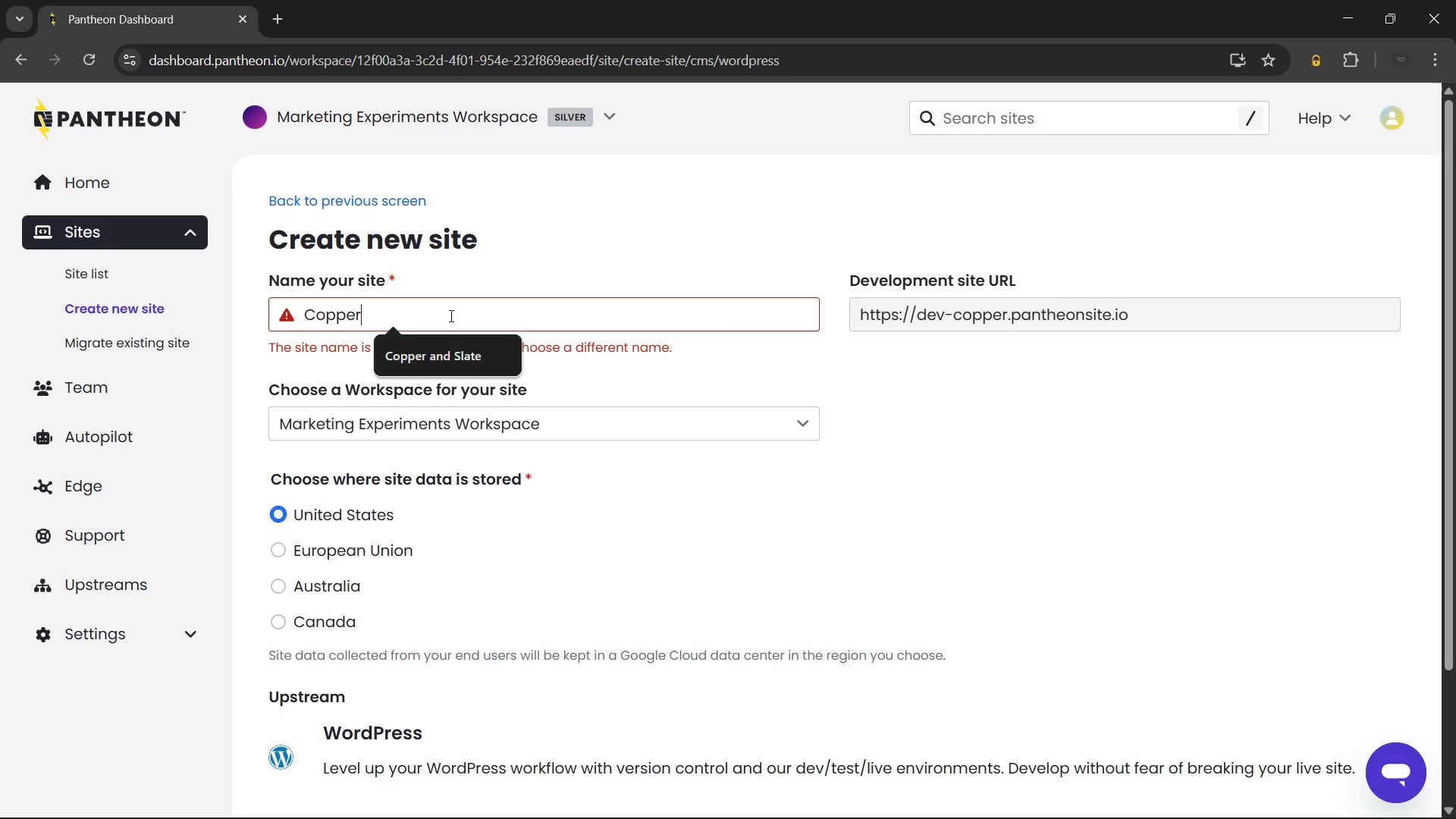 
type(Q)
key(Backspace)
type(Wire Connectivity)
 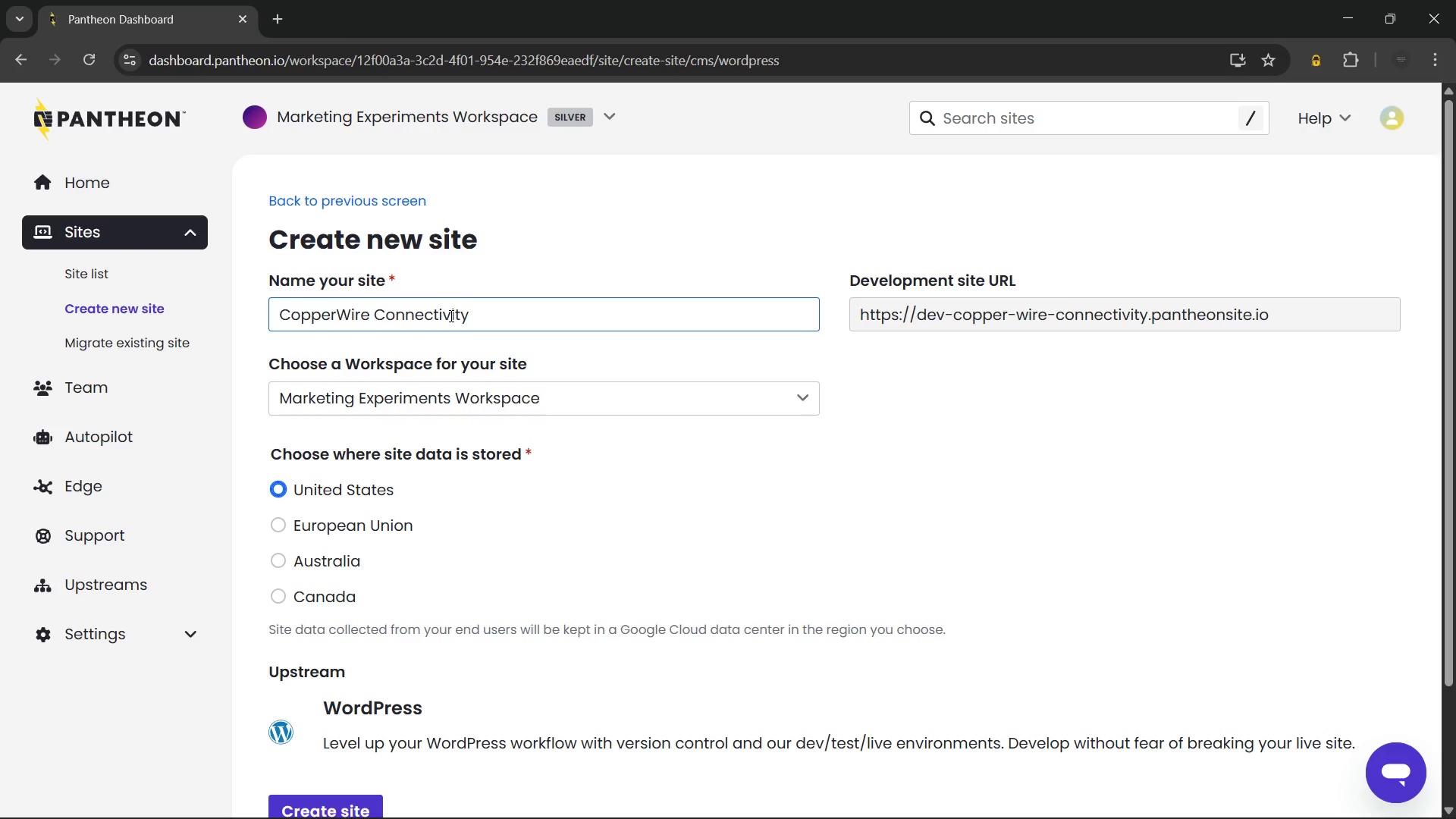 
left_click([368, 685])
 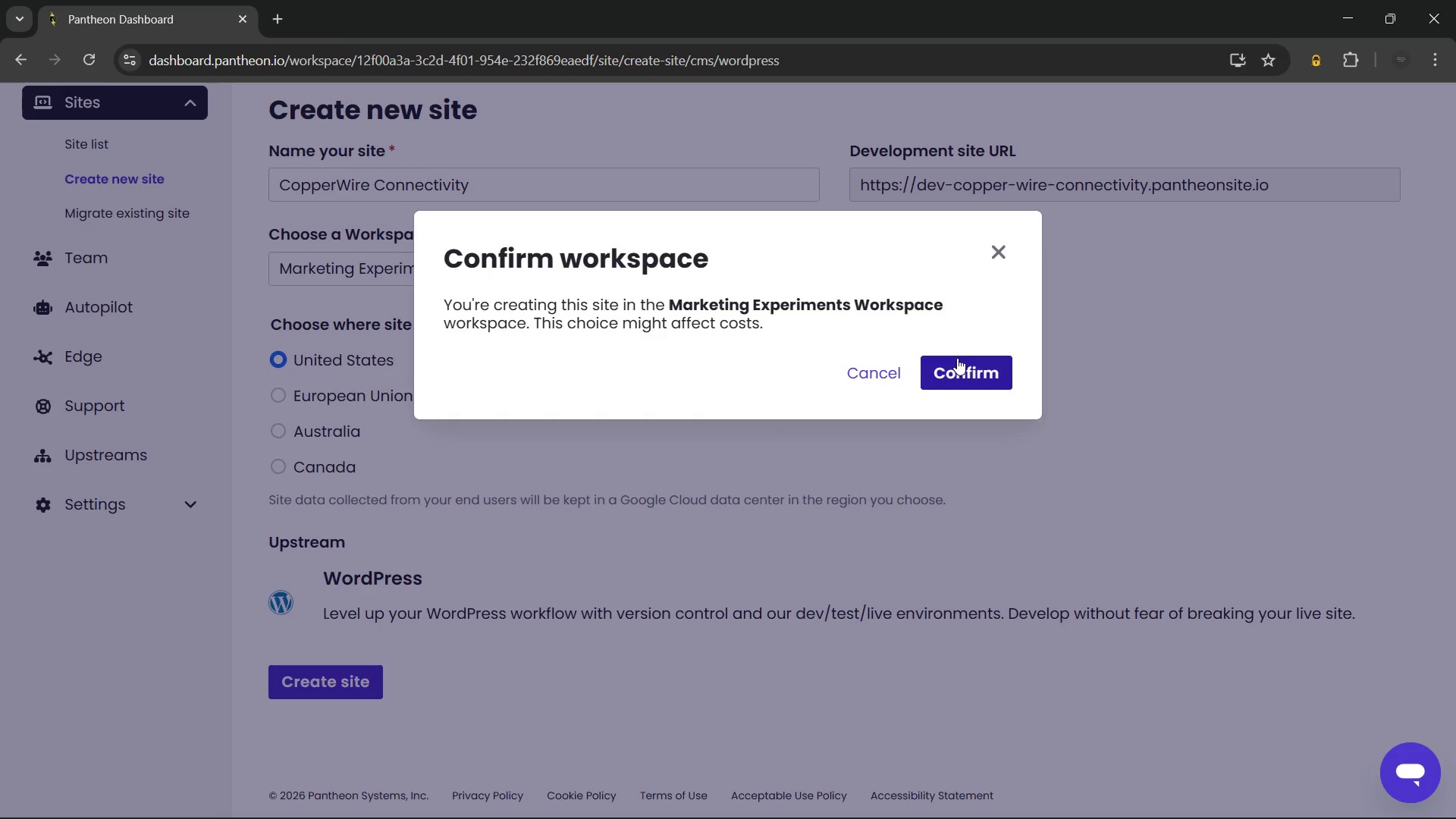 
left_click([967, 371])
 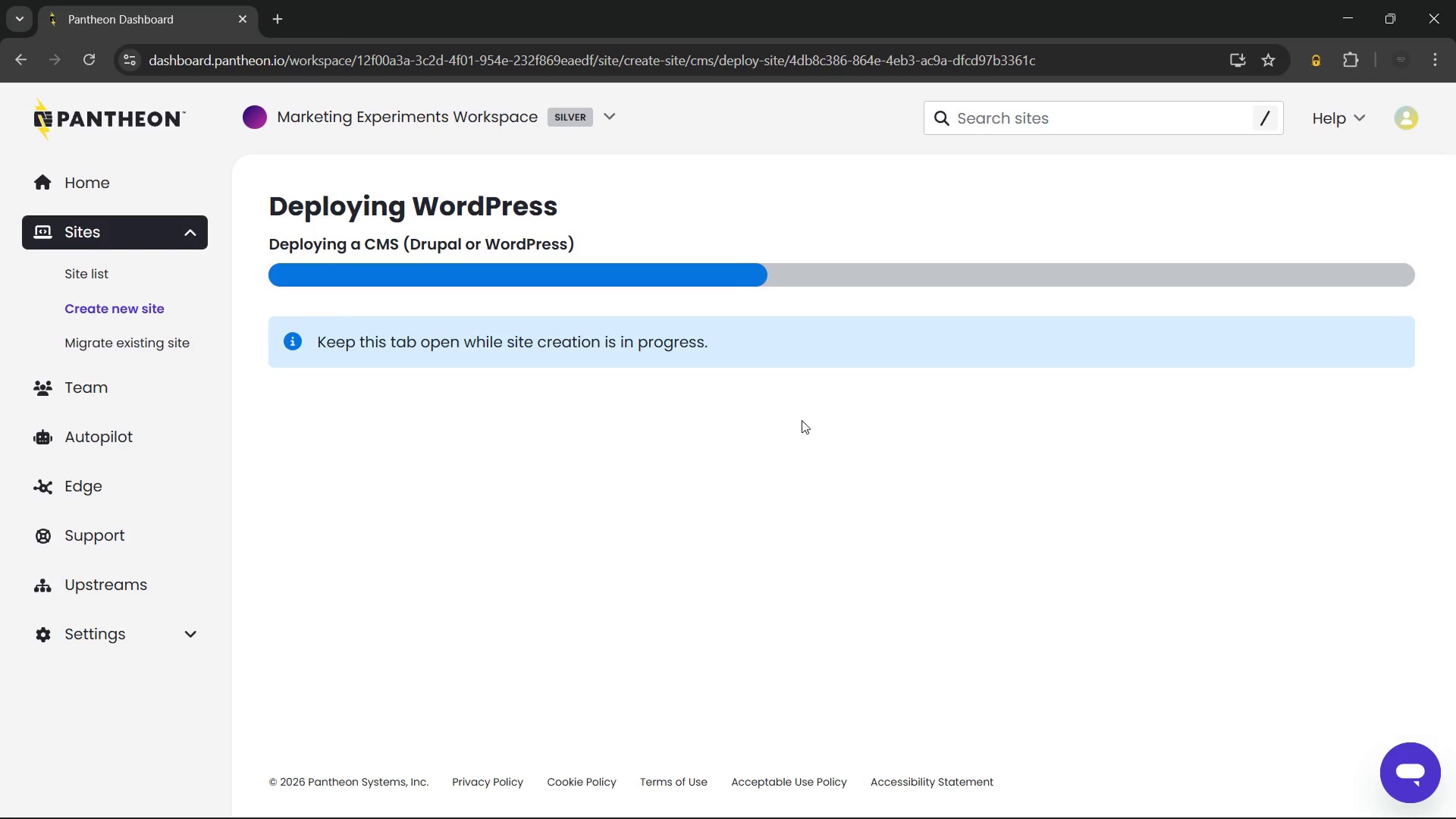 
wait(23.48)
 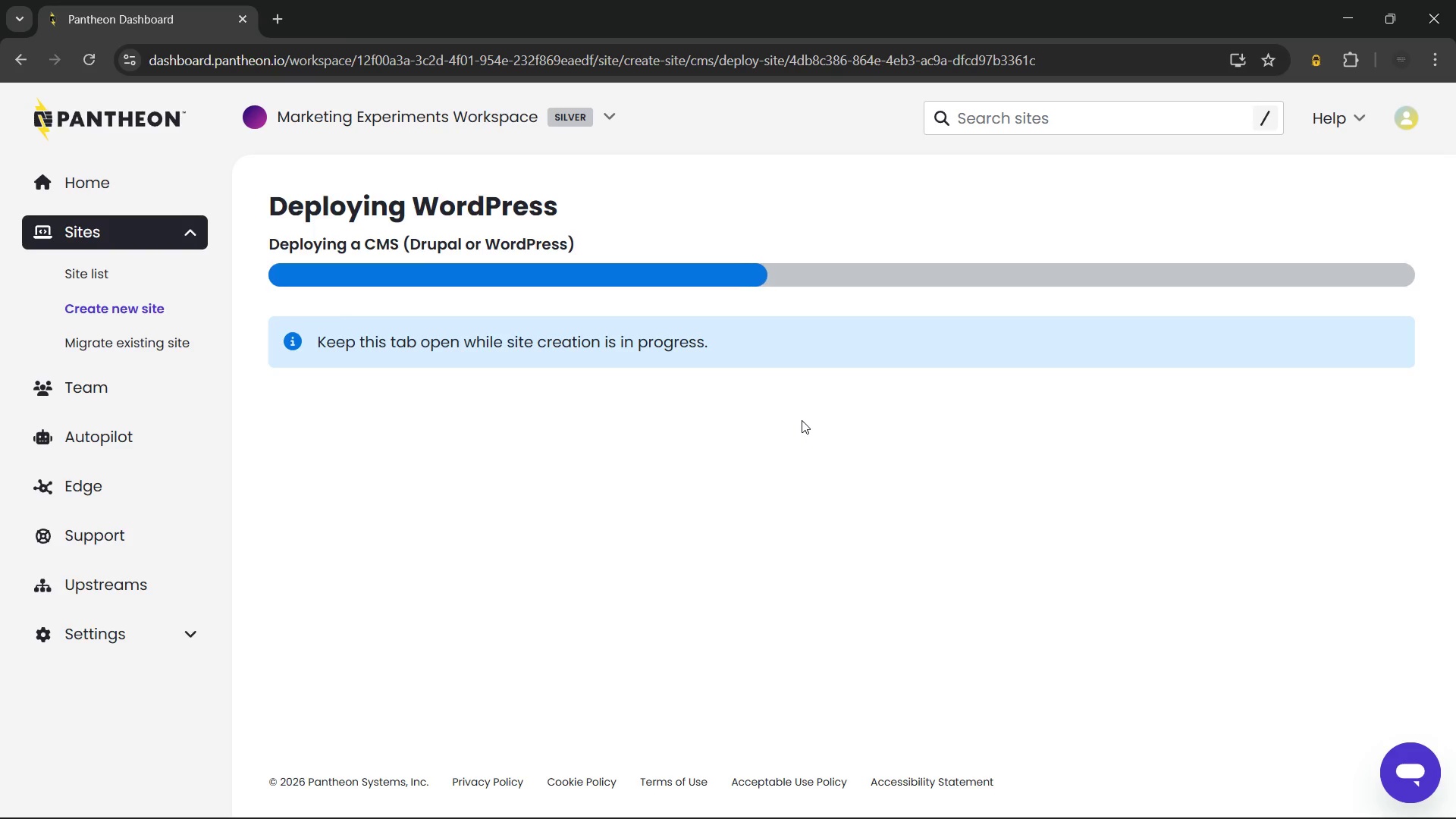 
left_click_drag(start_coordinate=[726, 344], to_coordinate=[262, 199])
 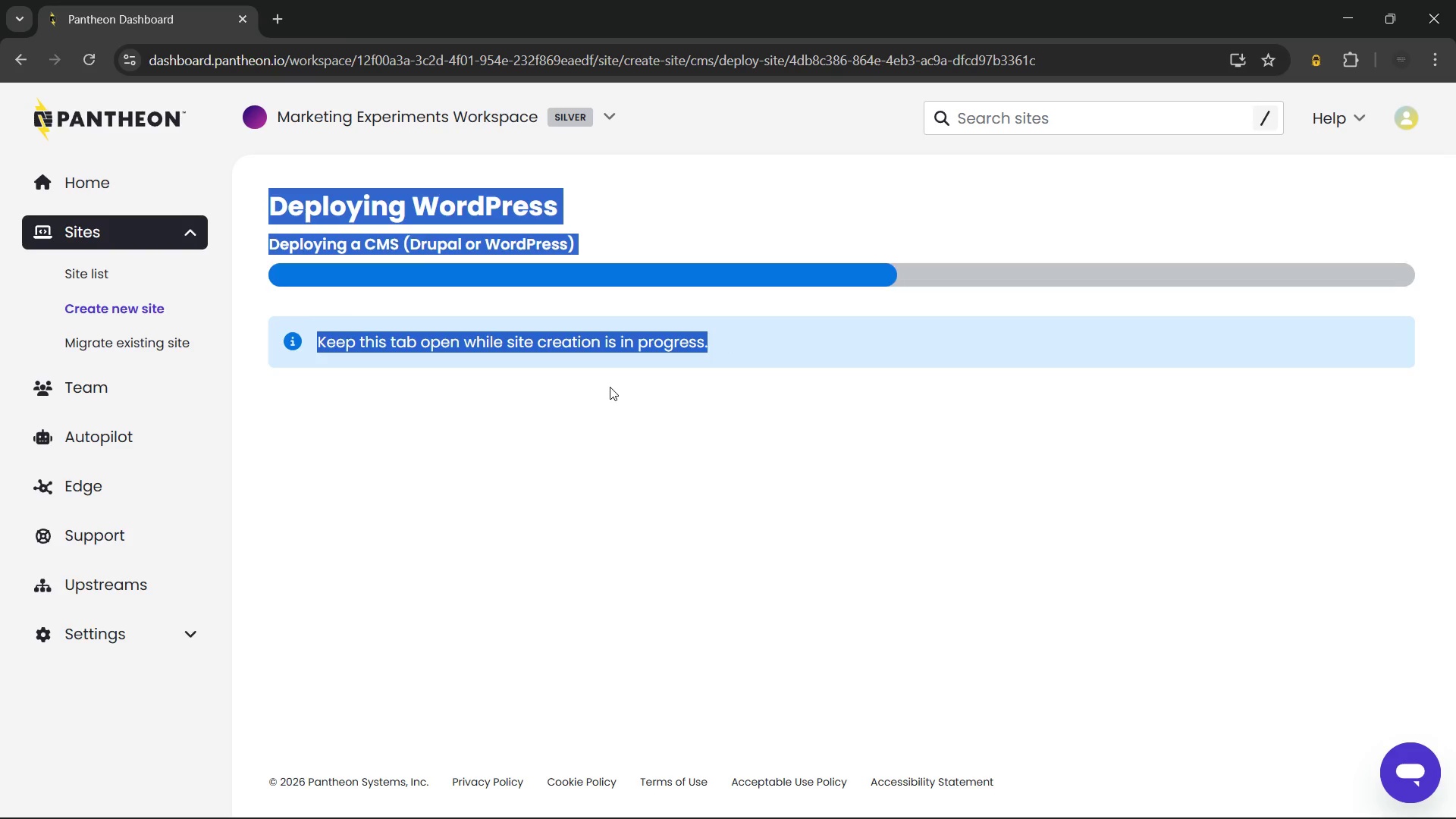 
left_click([610, 387])
 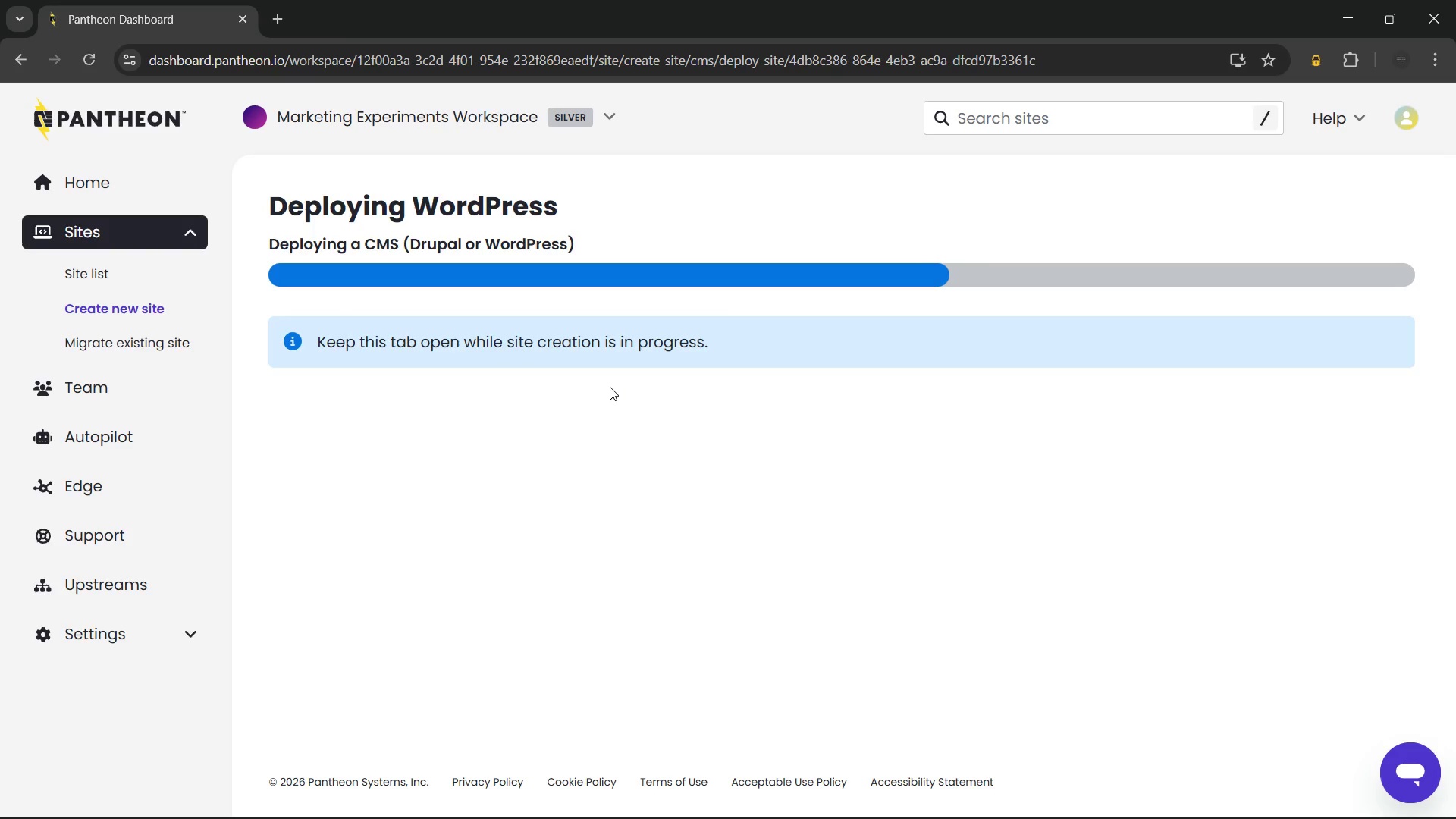 
wait(9.28)
 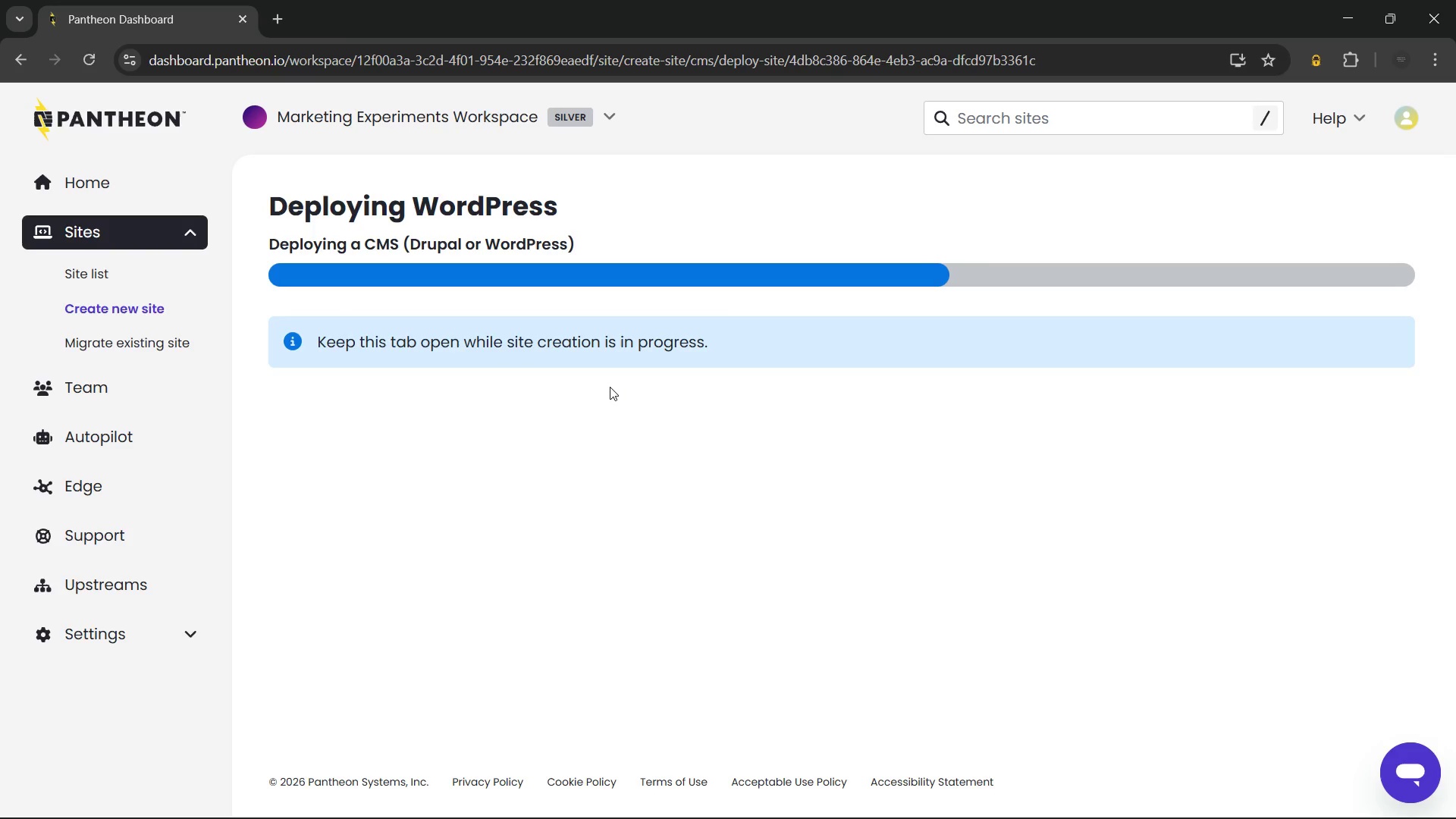 
left_click([791, 808])
 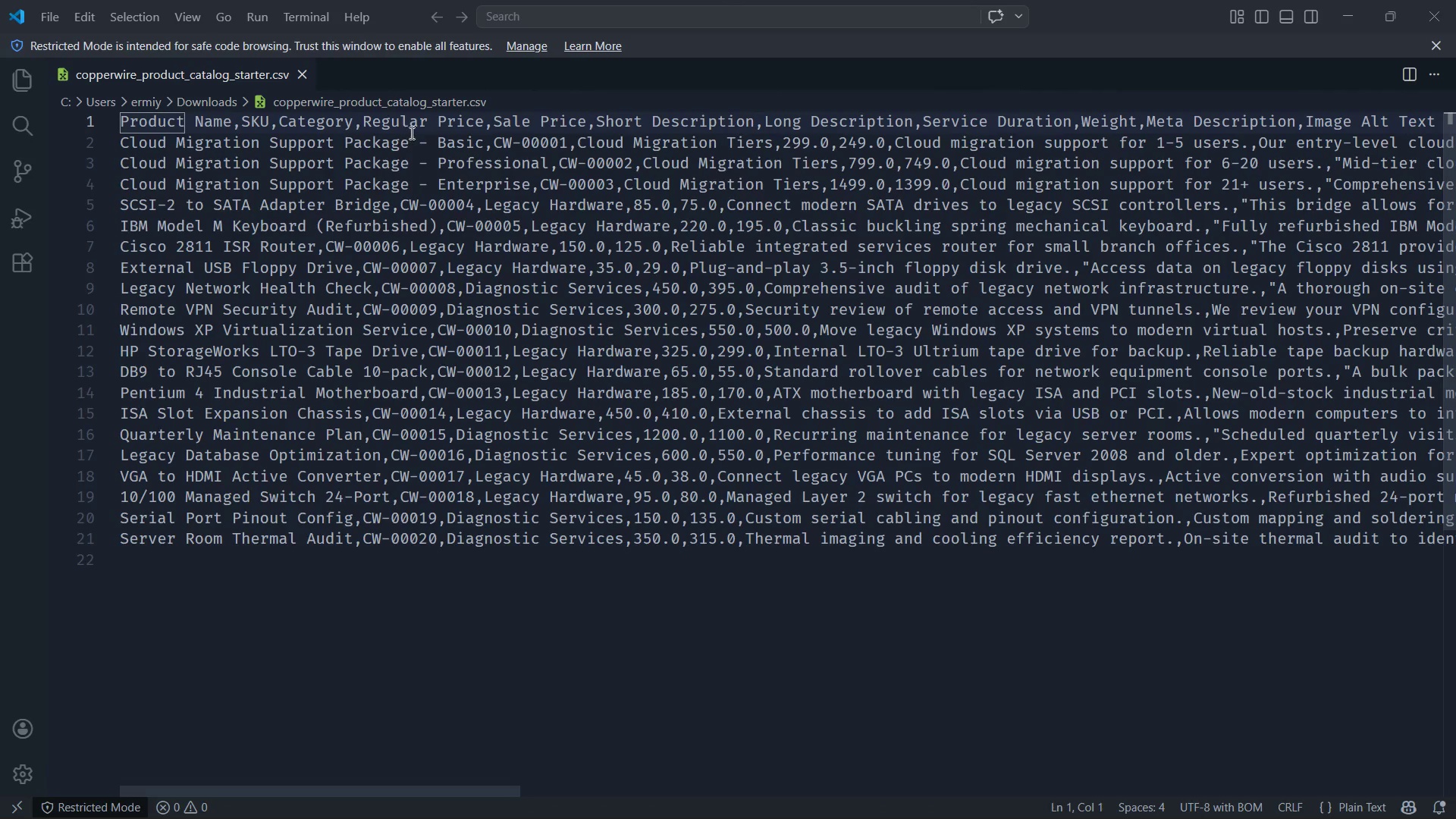 
wait(6.58)
 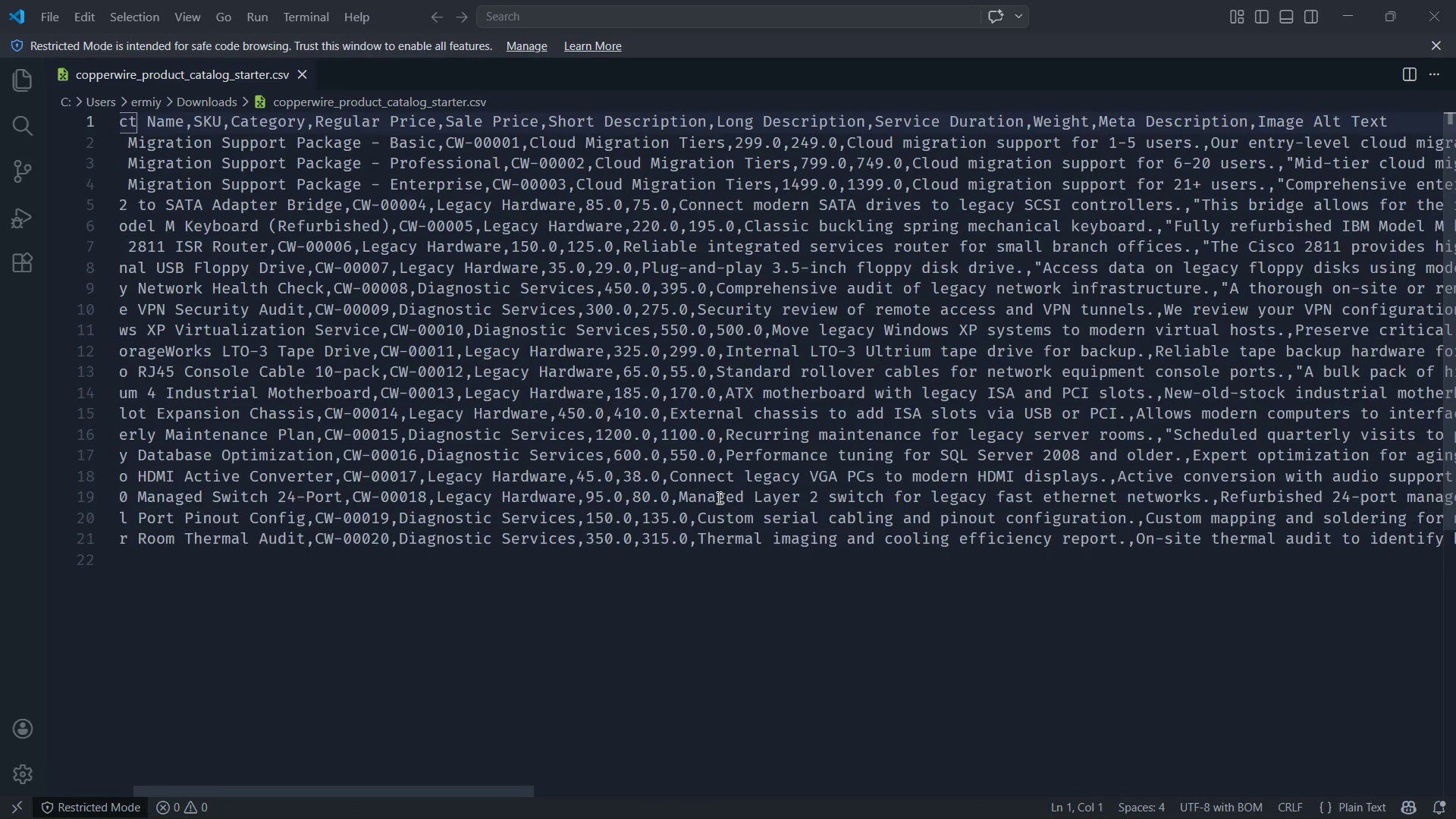 
left_click_drag(start_coordinate=[428, 140], to_coordinate=[560, 184])
 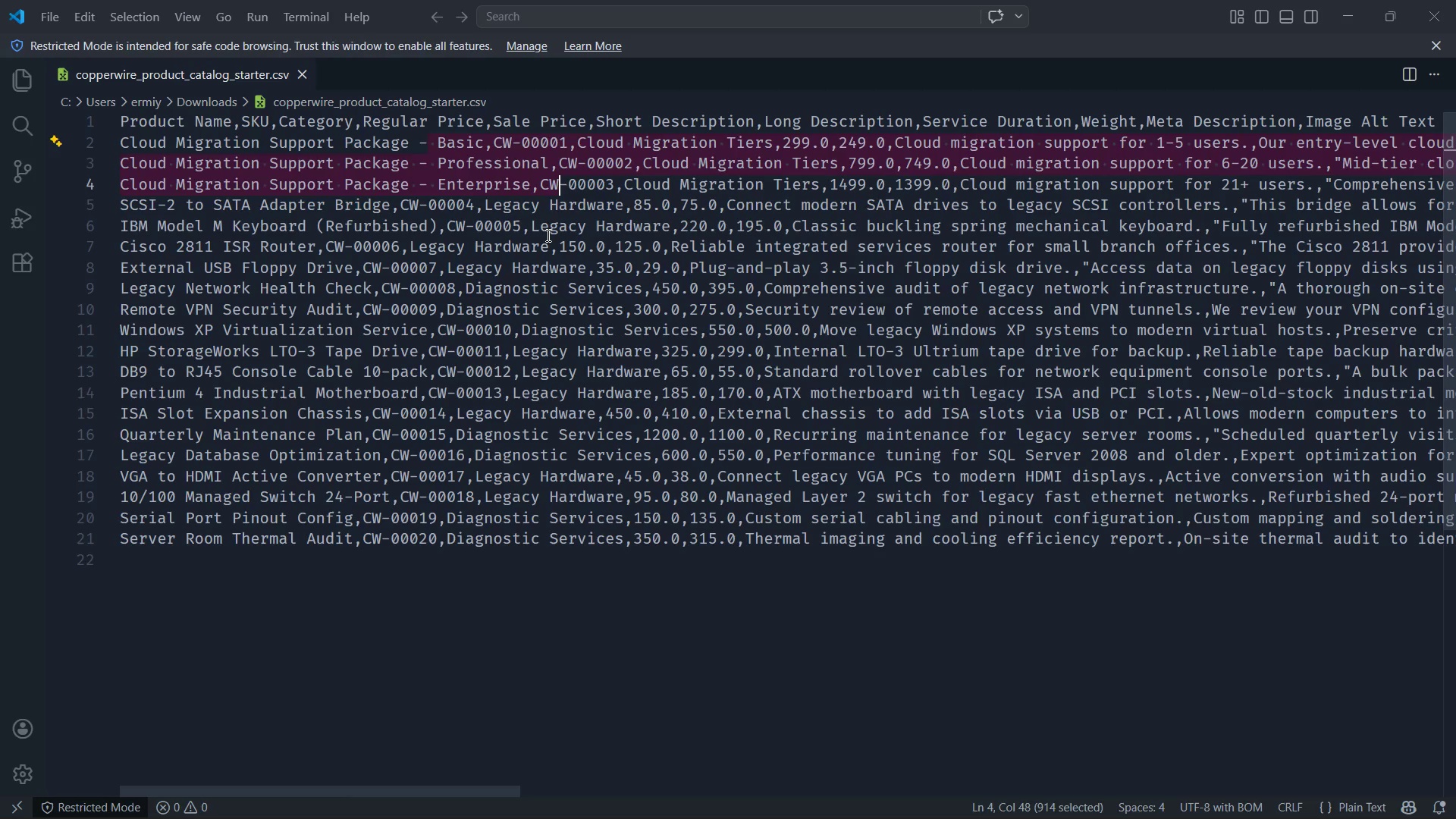 
left_click([547, 235])
 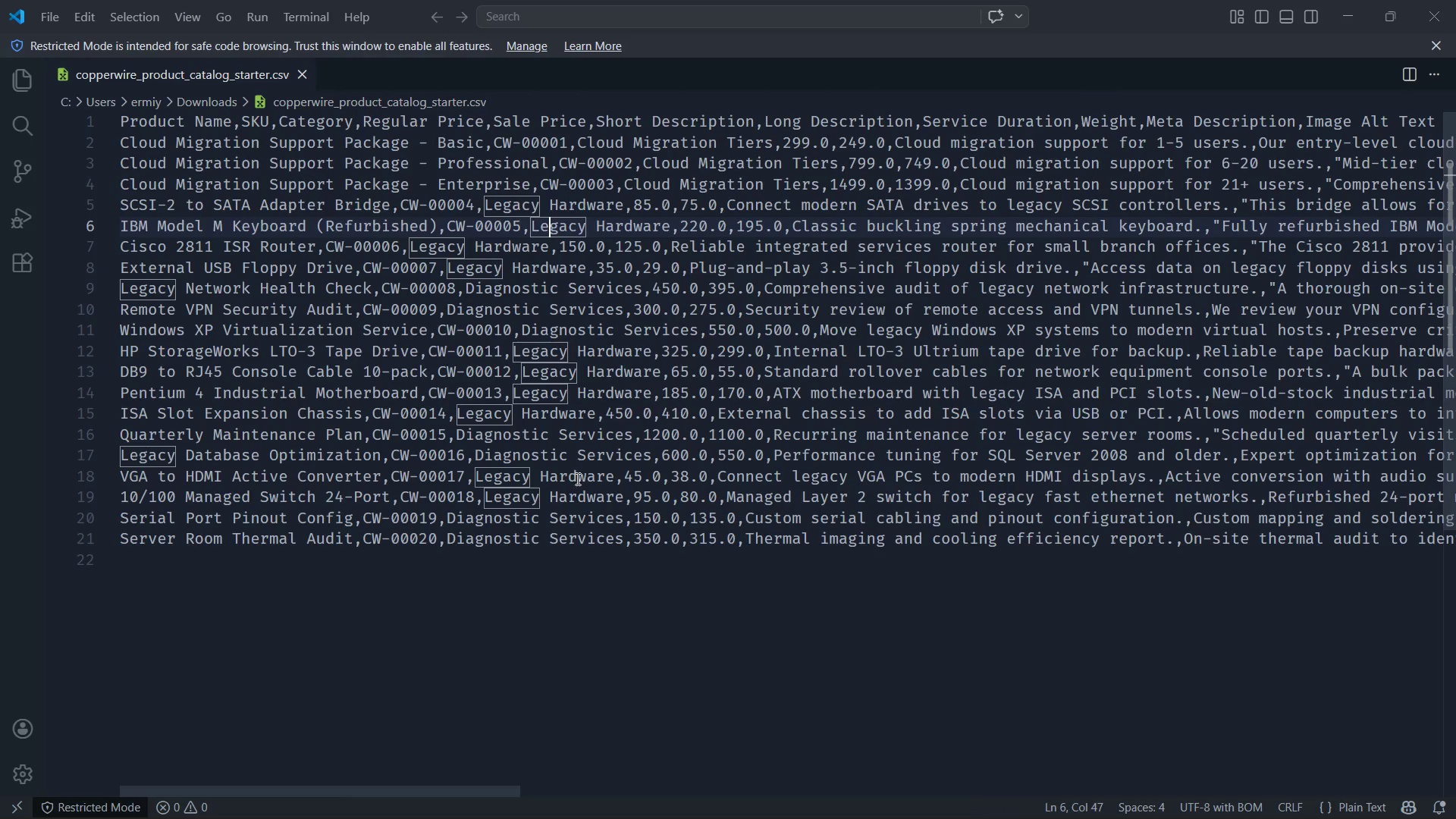 
left_click([611, 572])
 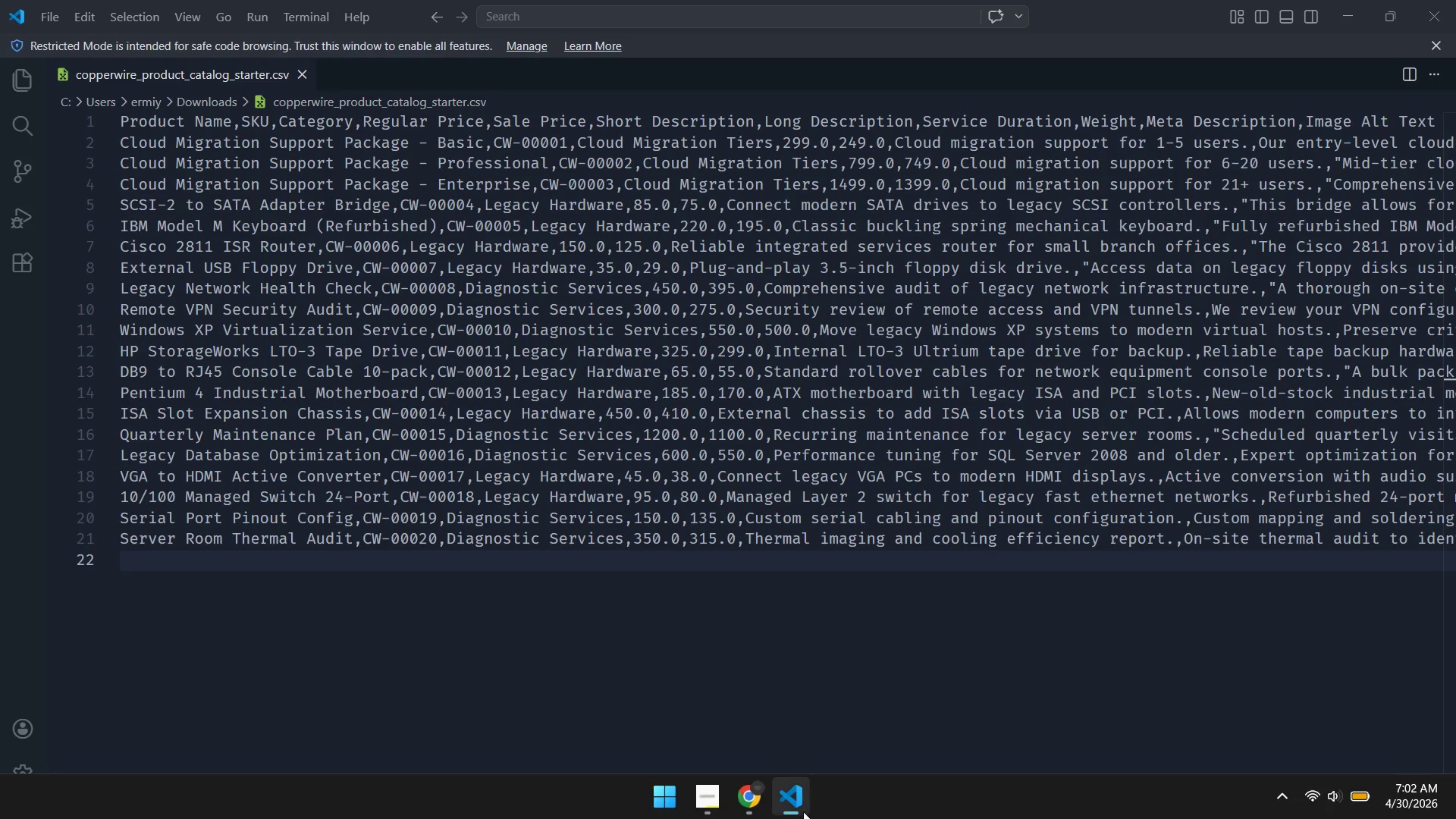 
wait(7.81)
 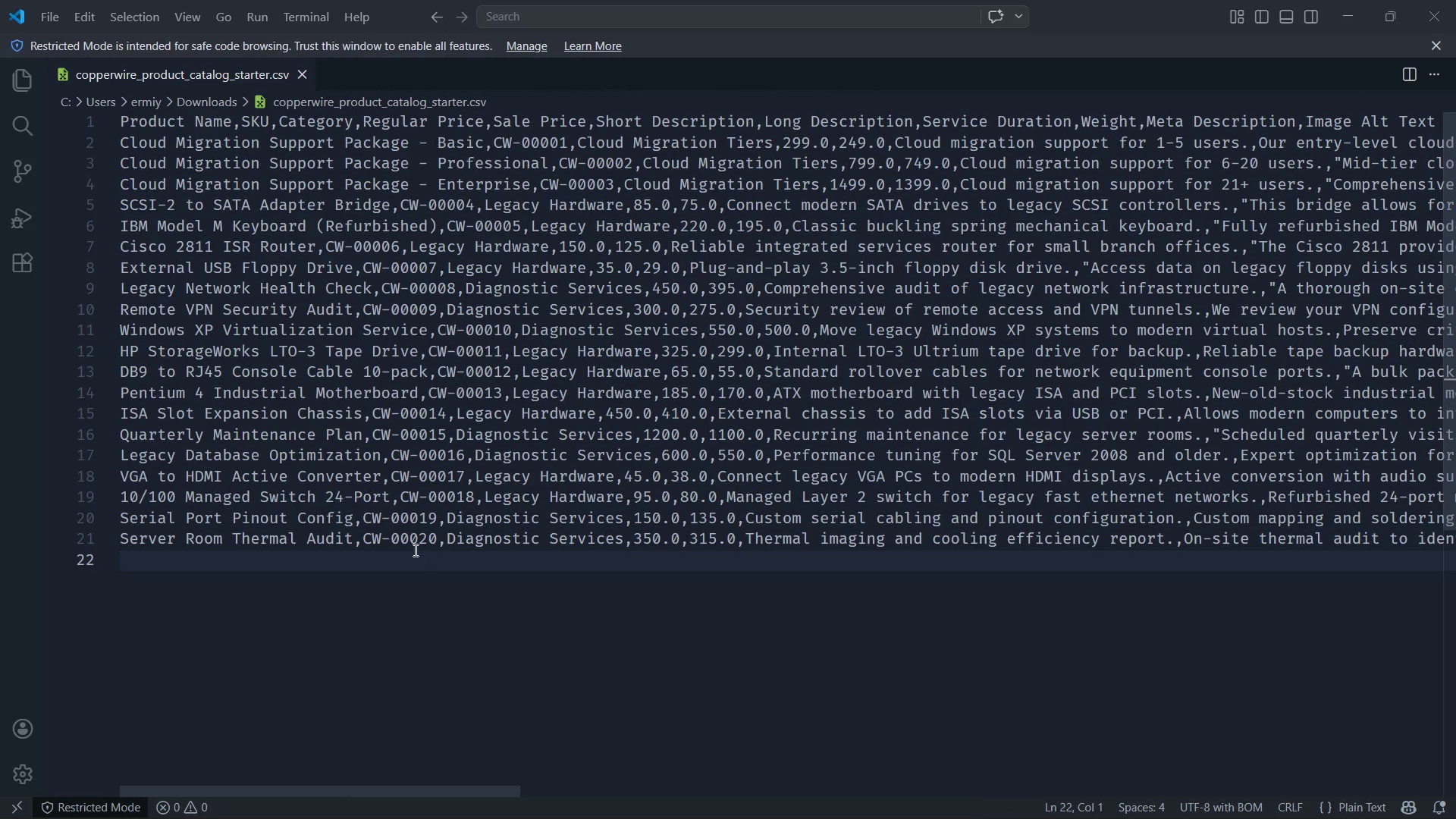 
left_click([739, 799])
 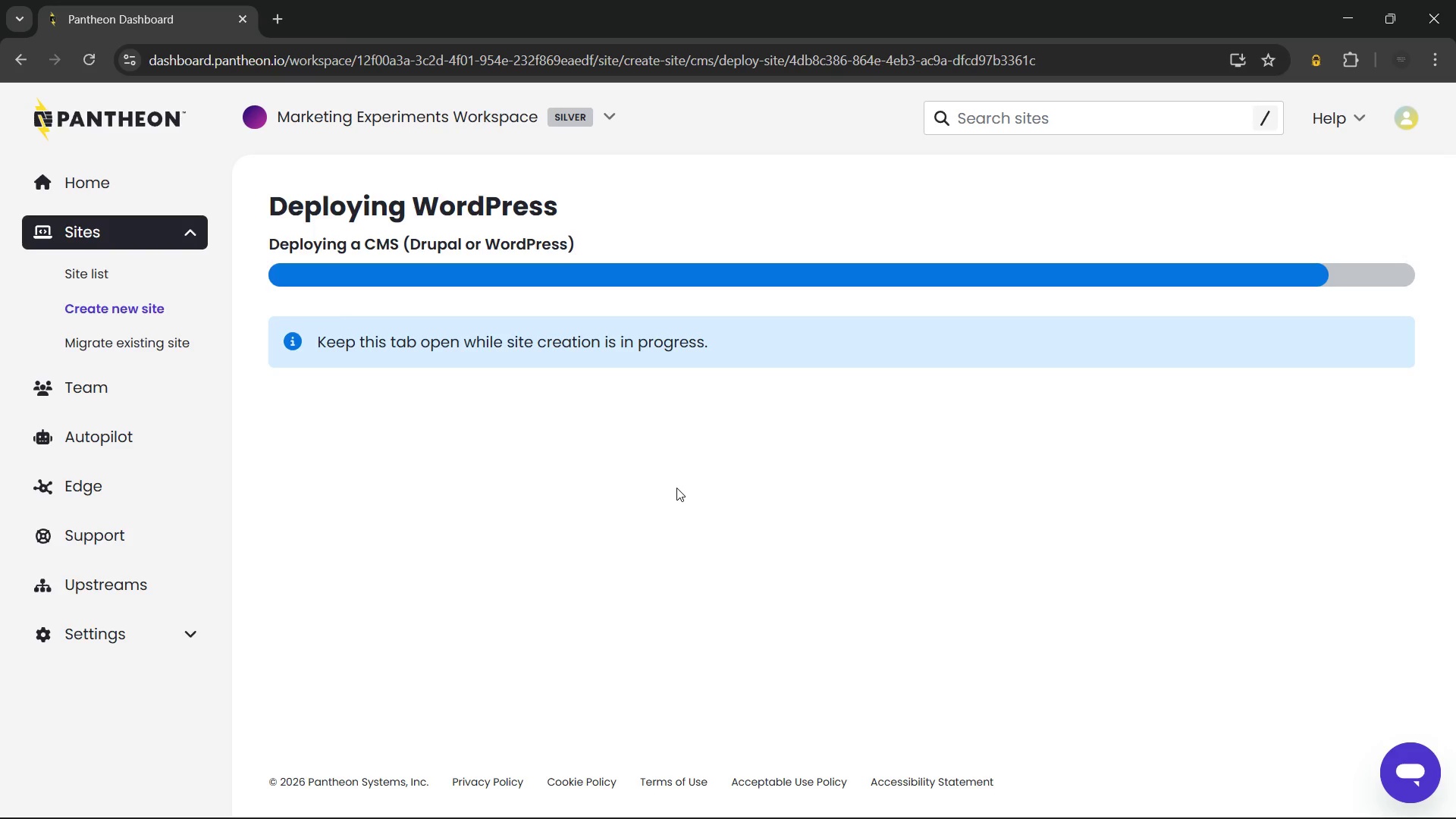 
wait(28.73)
 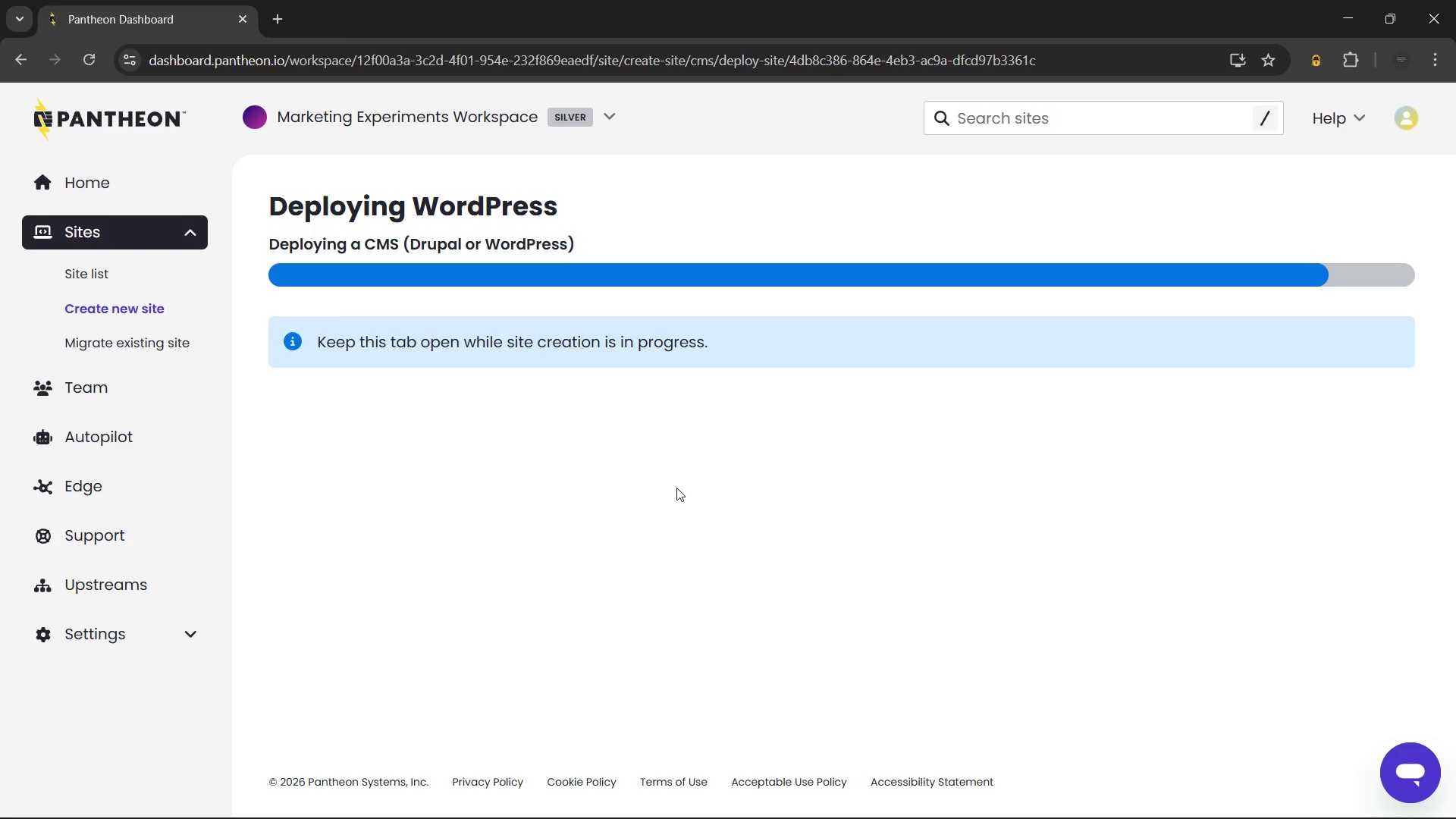 
left_click_drag(start_coordinate=[761, 363], to_coordinate=[260, 195])
 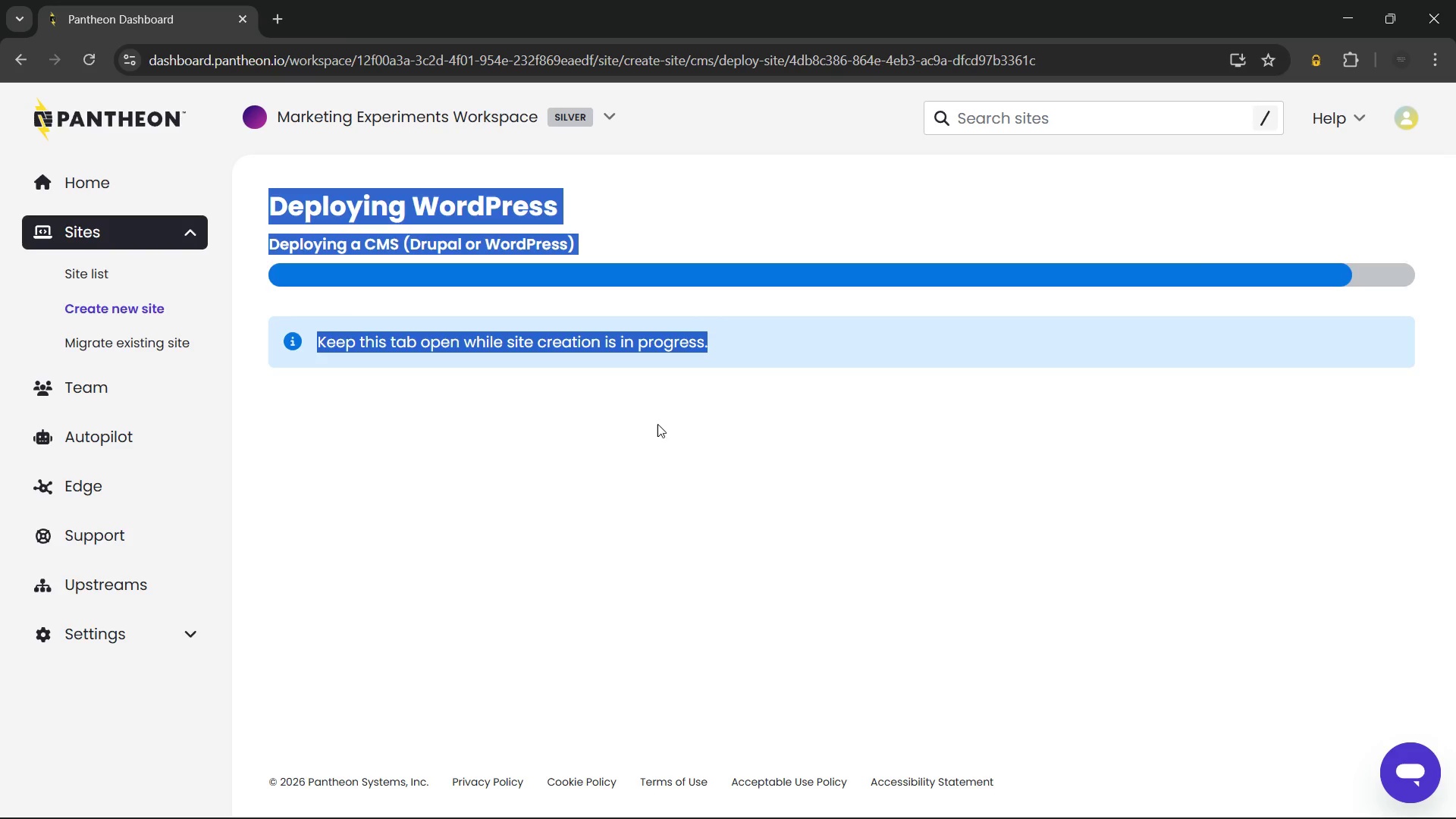 
left_click([708, 451])
 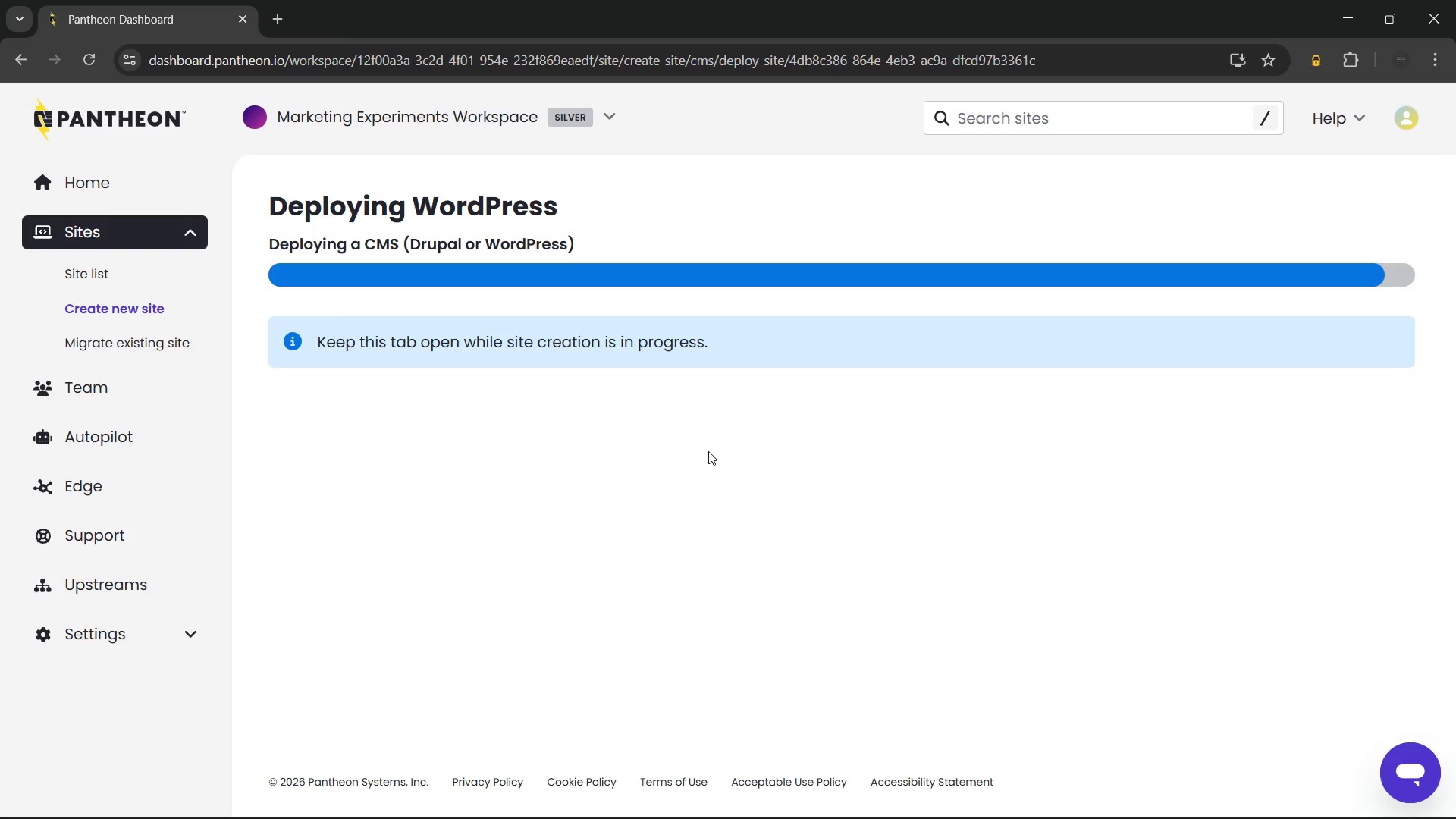 
wait(25.19)
 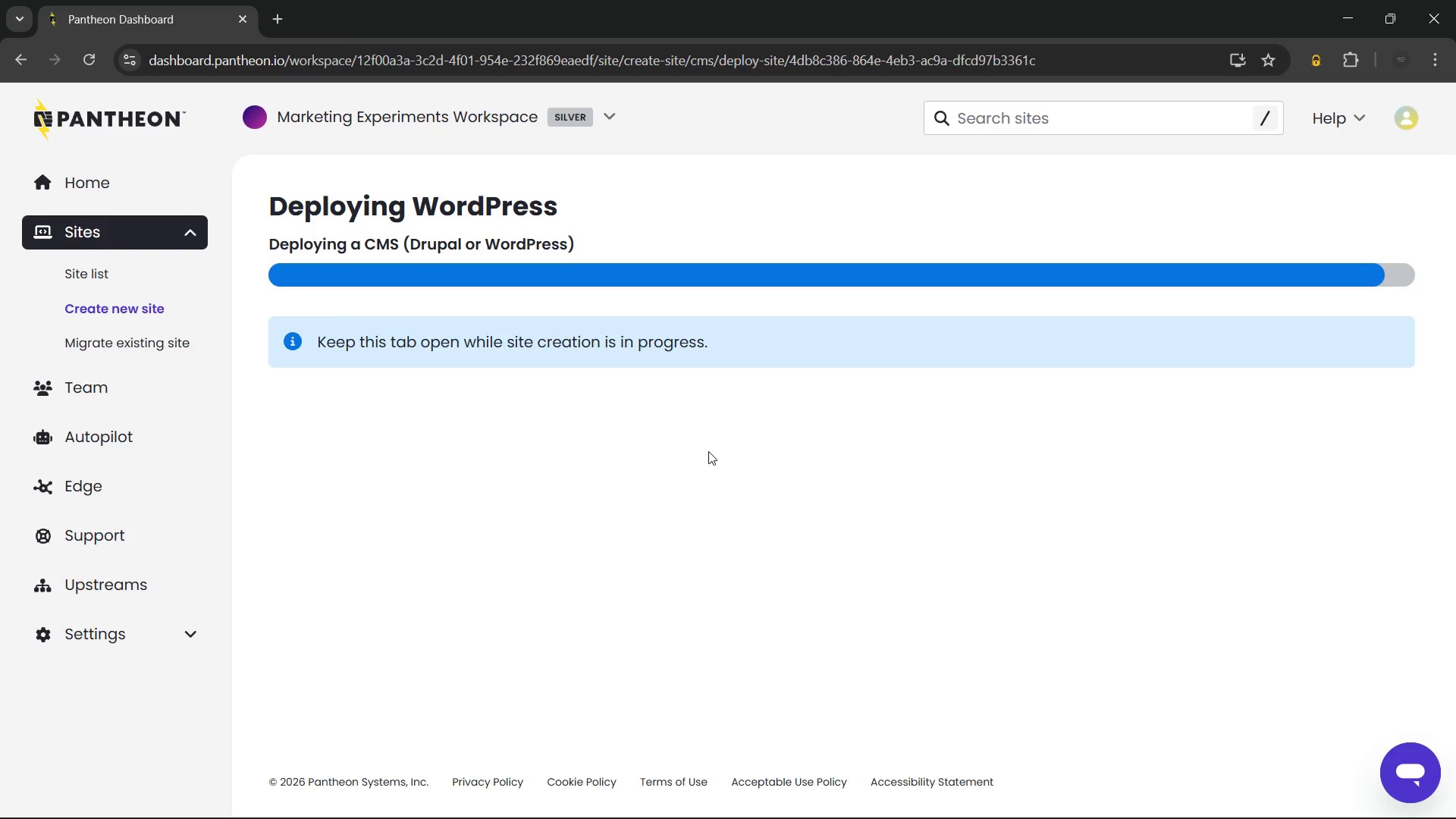 
left_click_drag(start_coordinate=[733, 347], to_coordinate=[265, 211])
 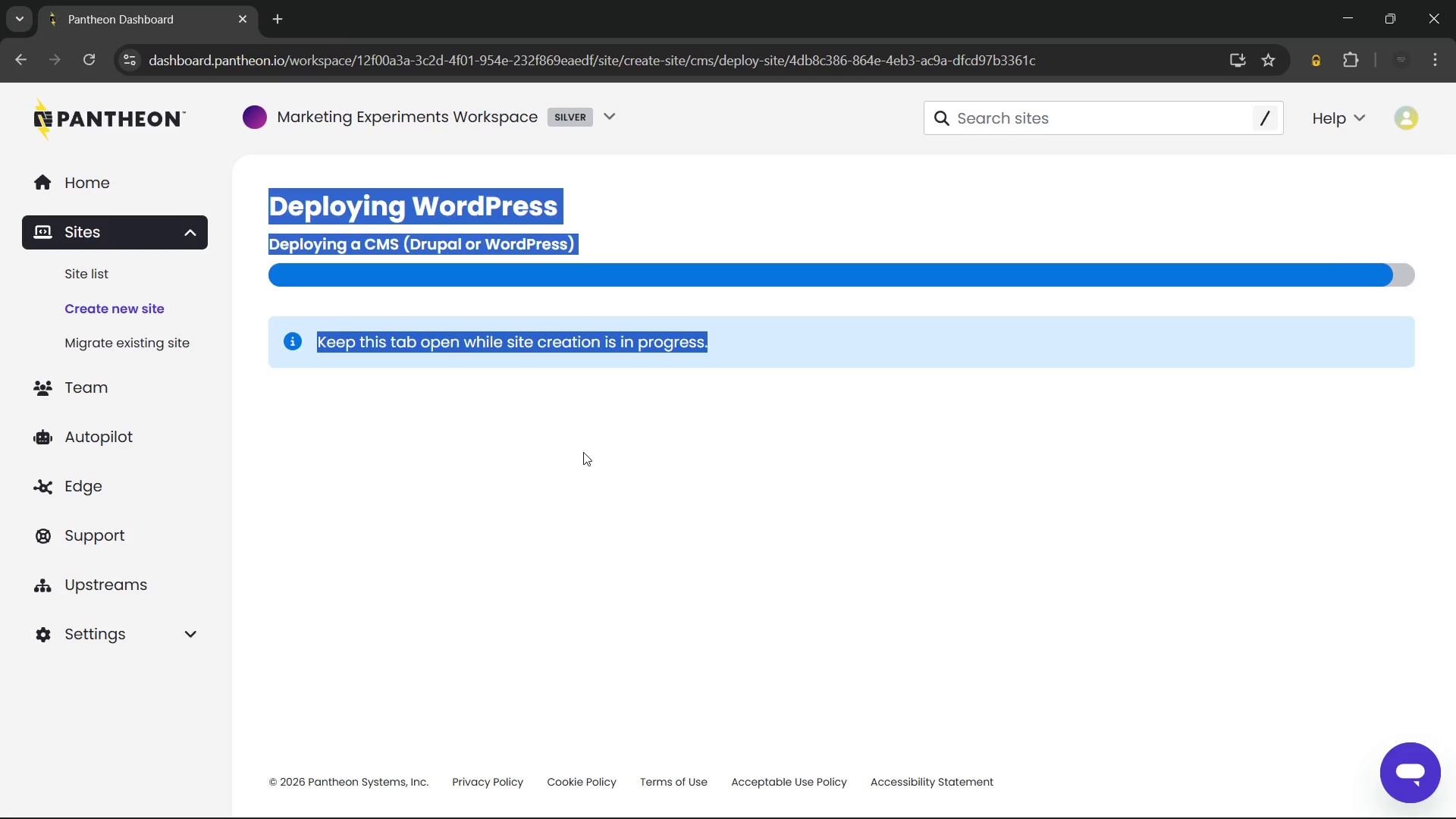 
left_click([590, 457])
 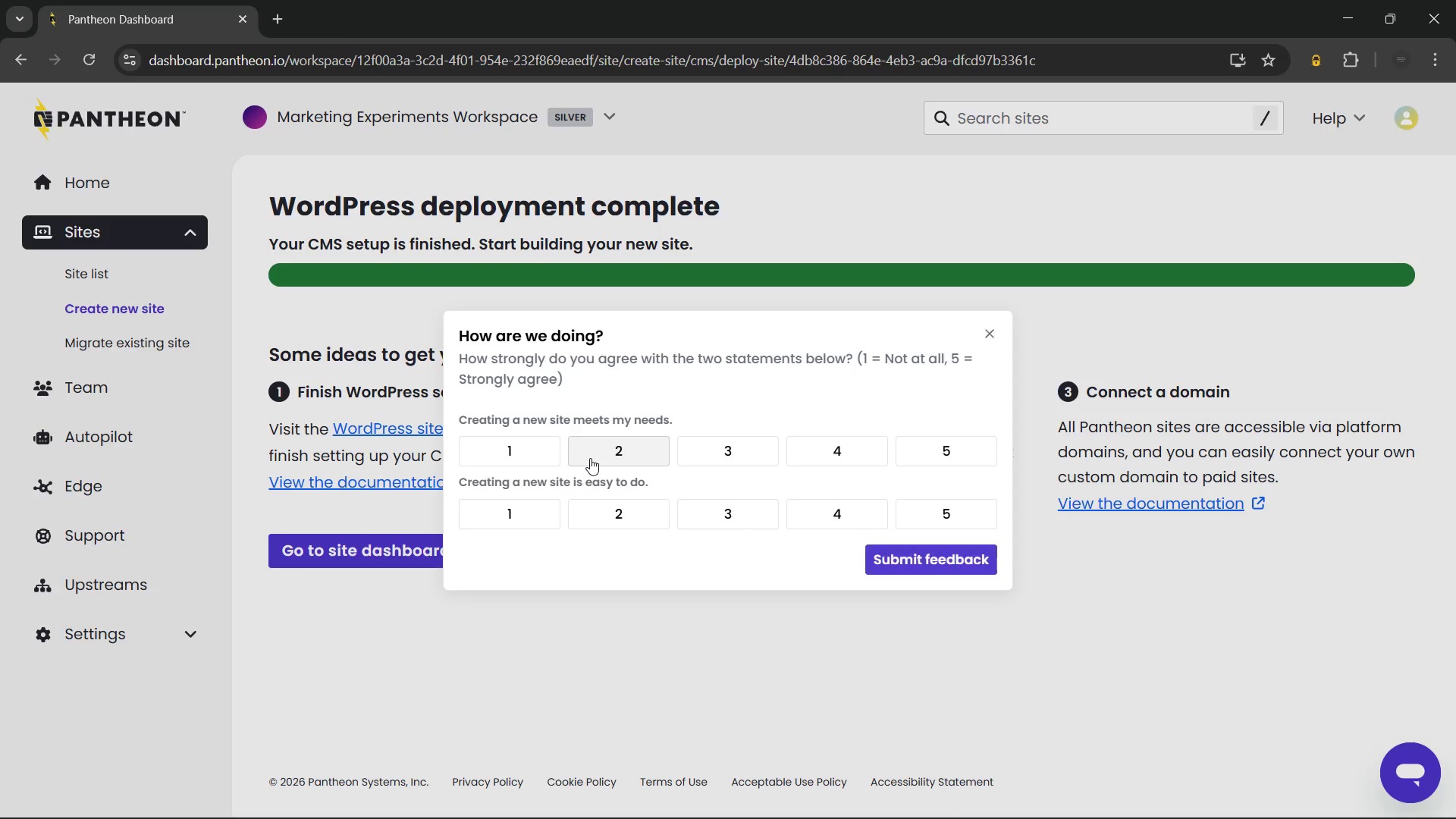 
wait(17.61)
 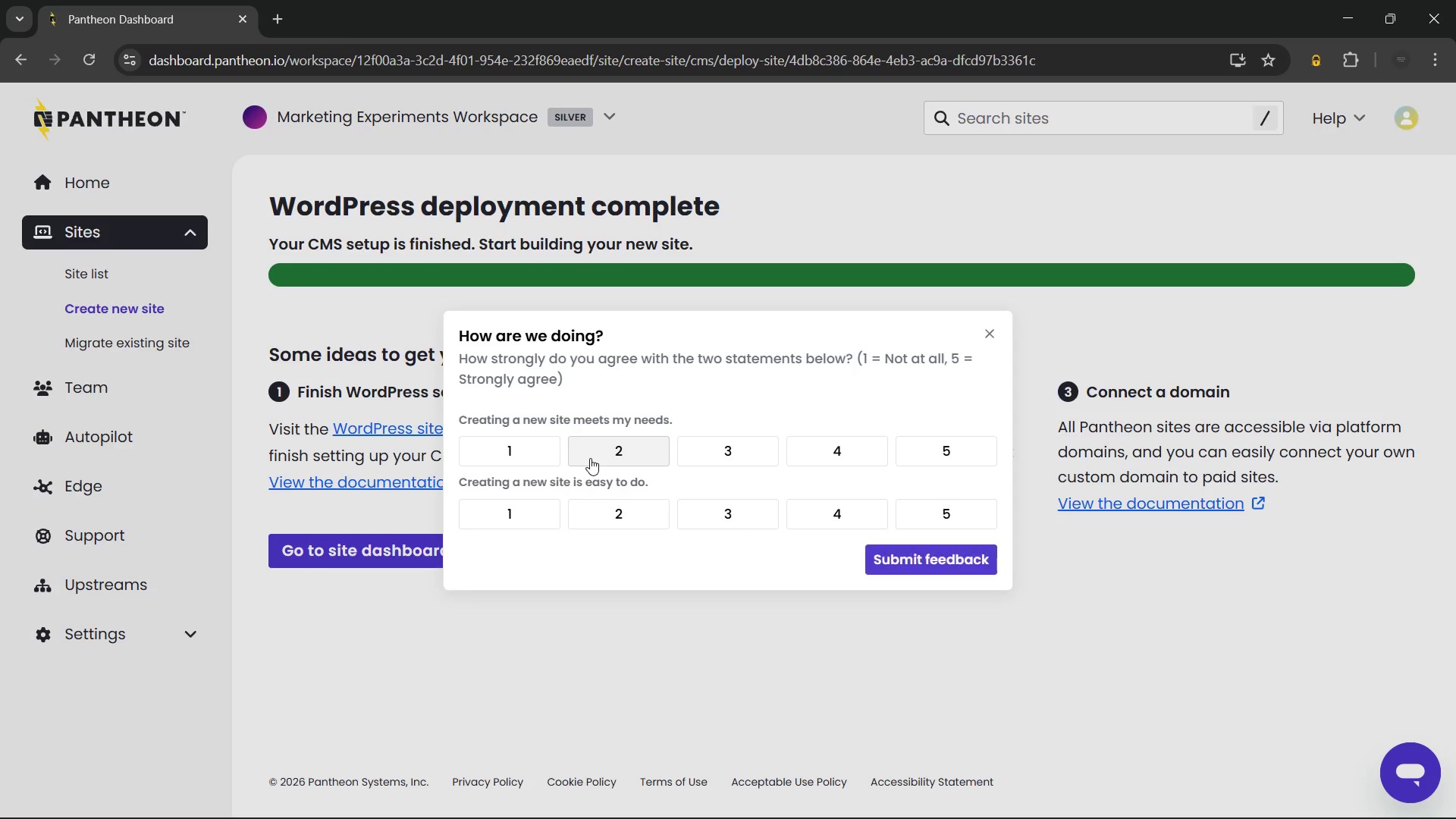 
left_click([996, 333])
 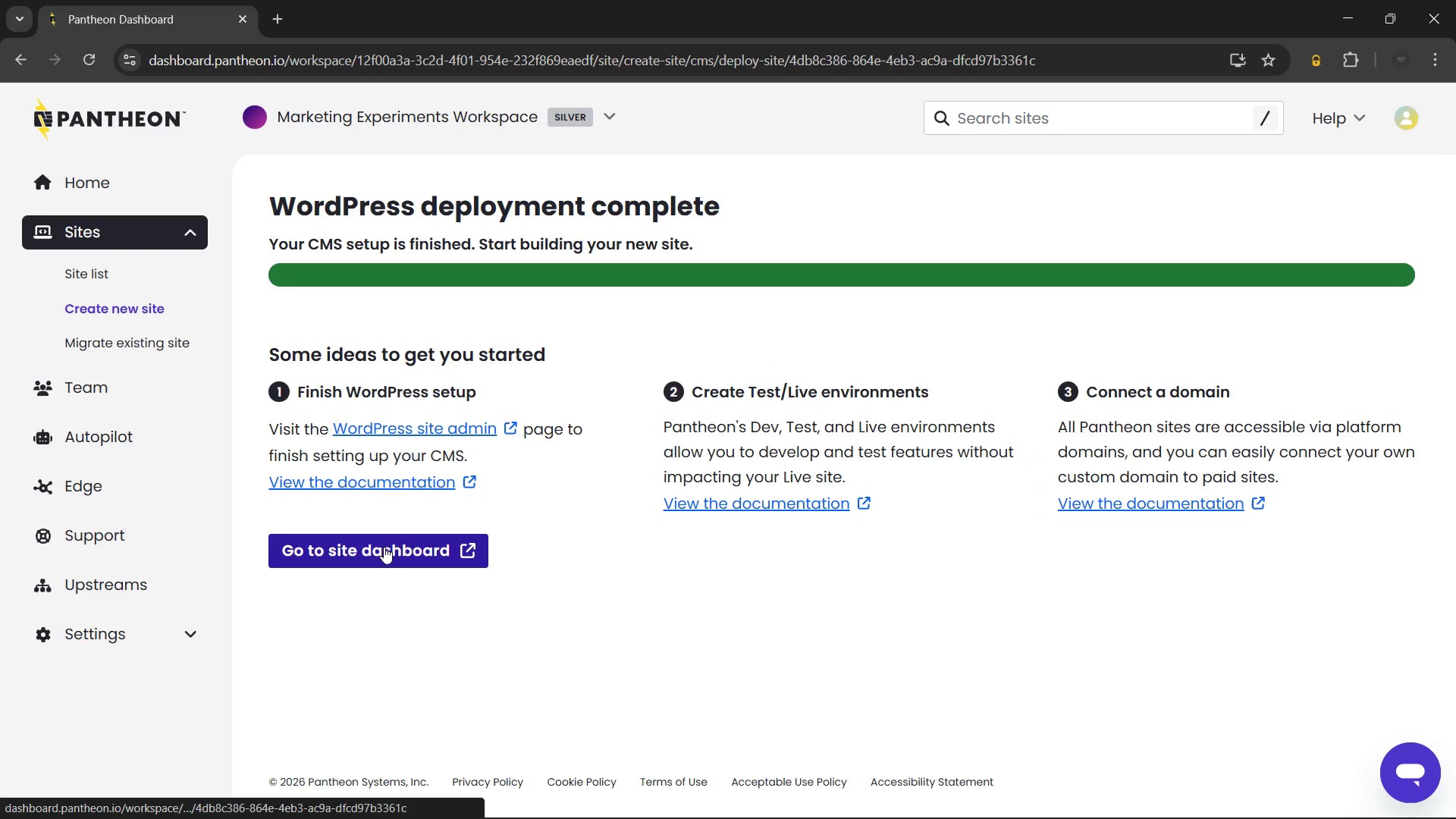 
left_click([384, 547])
 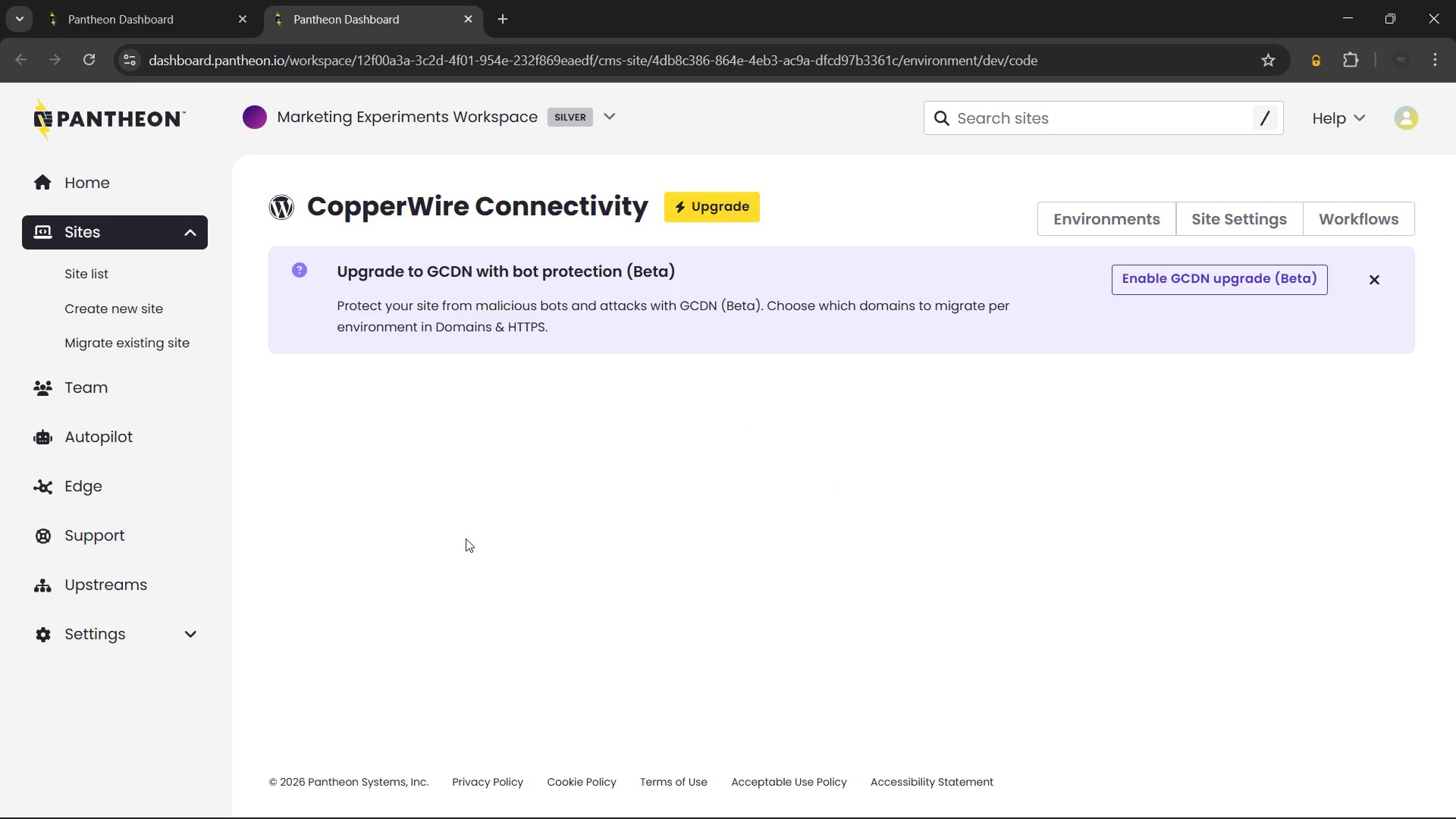 
wait(13.62)
 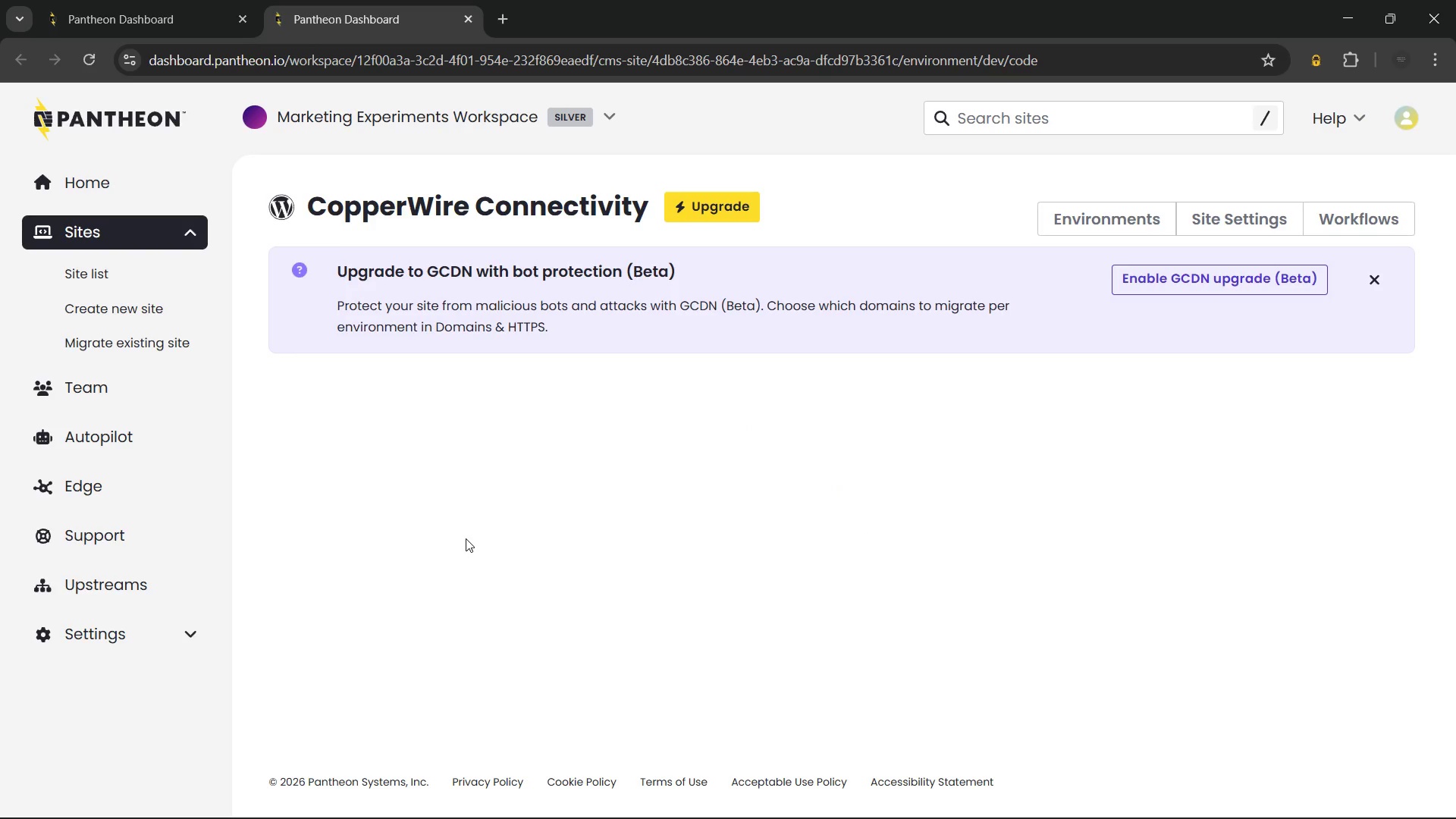 
left_click([406, 435])
 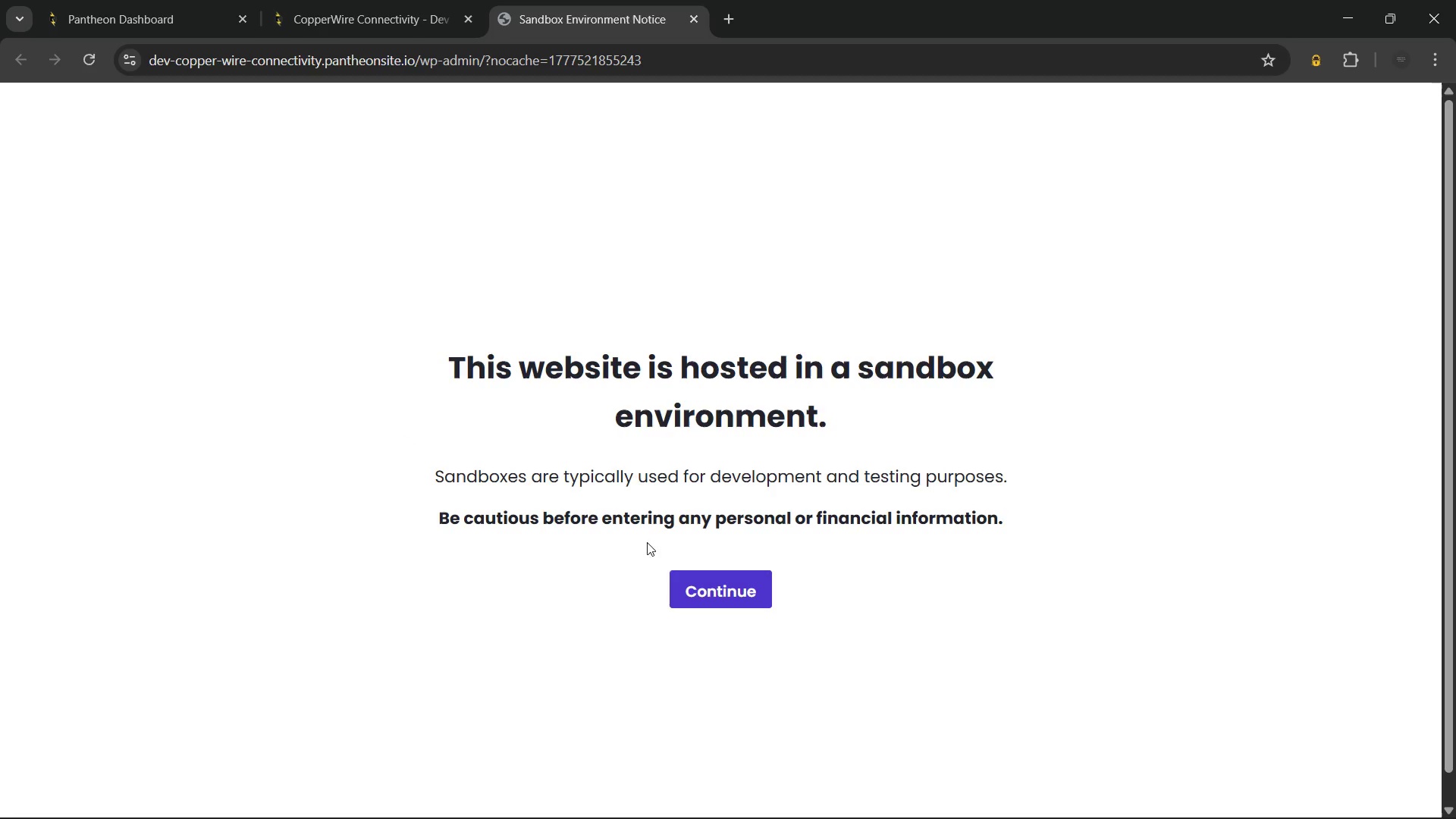 
left_click([695, 576])
 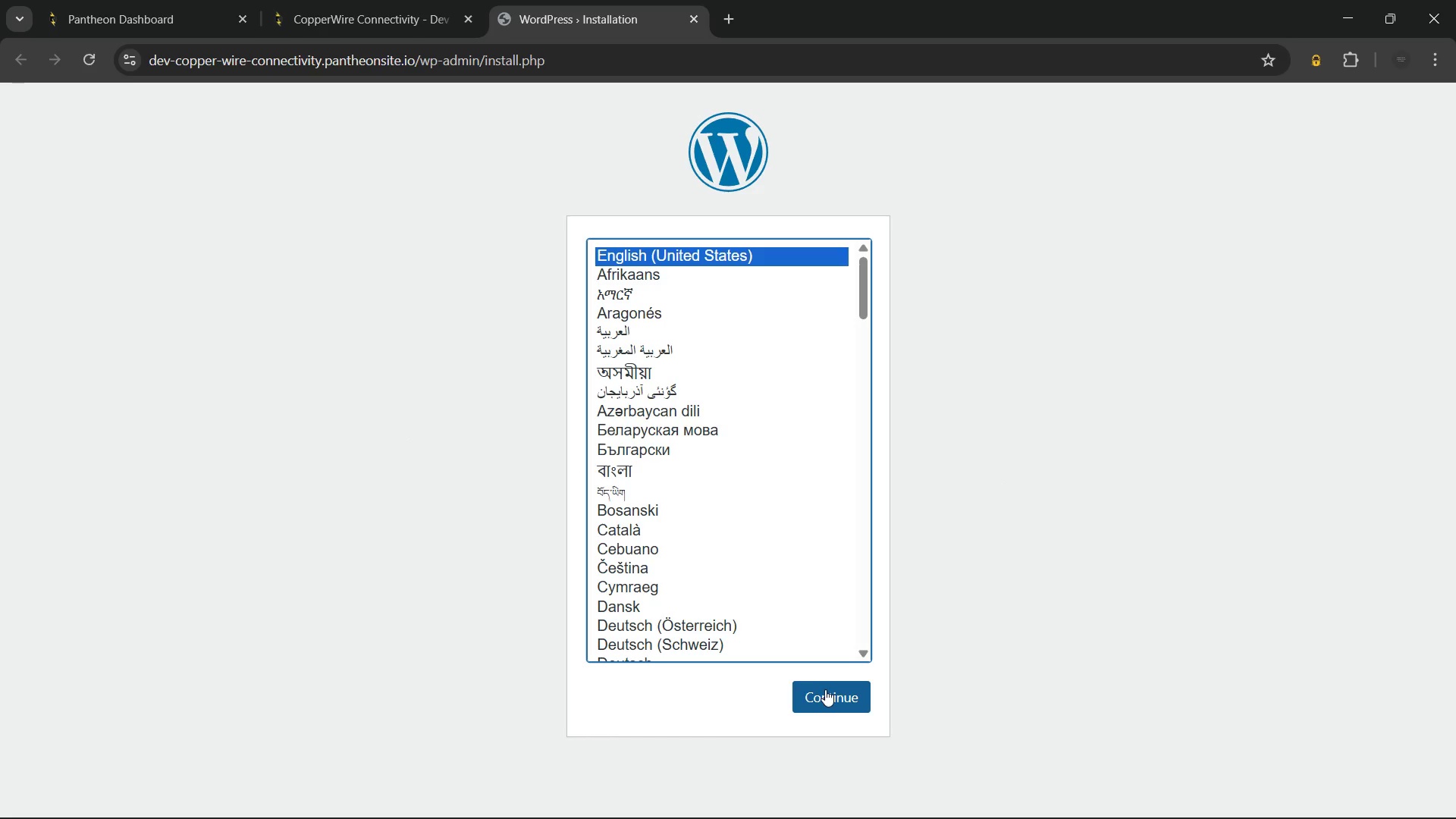 
wait(5.27)
 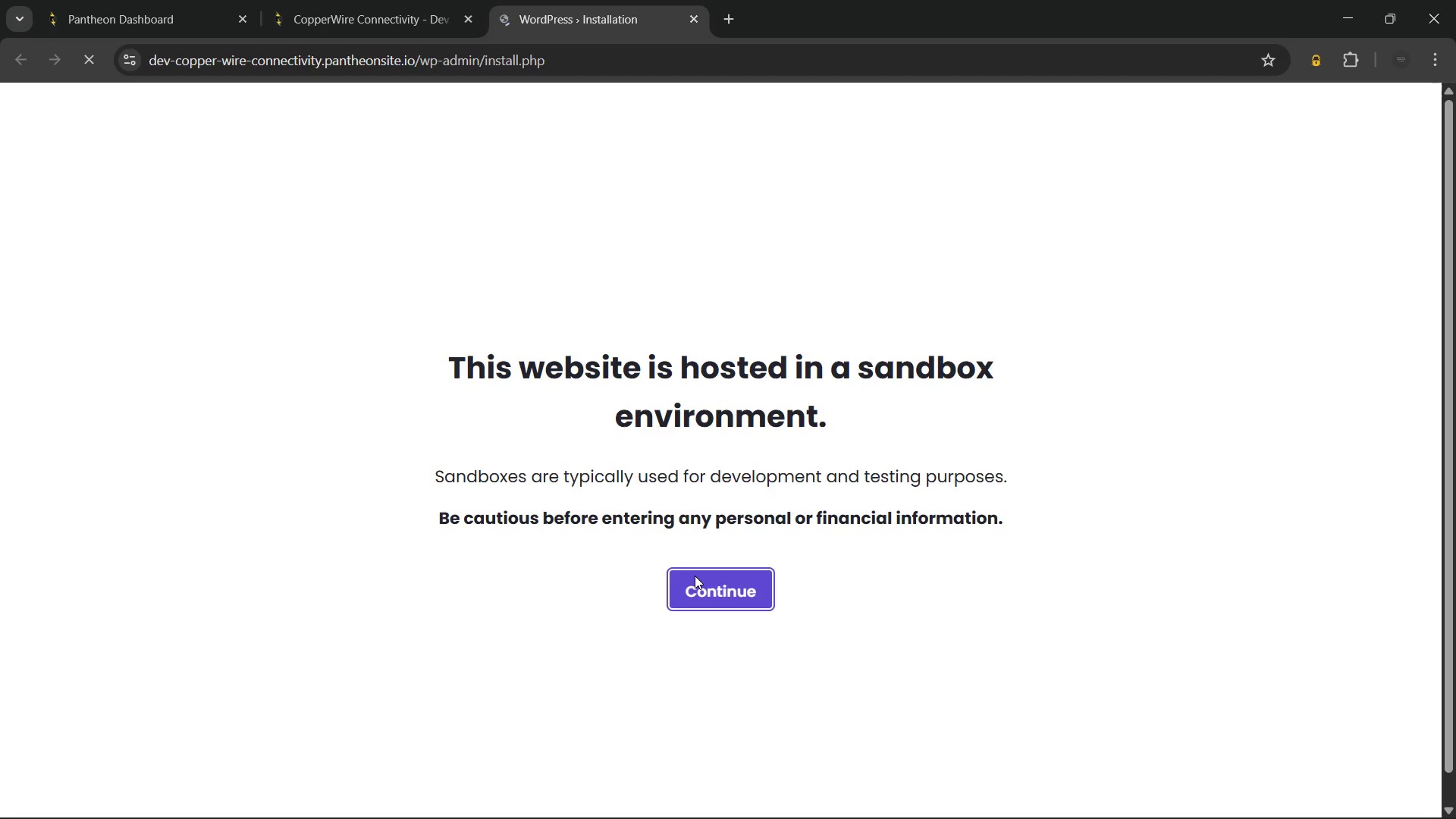 
left_click([825, 689])
 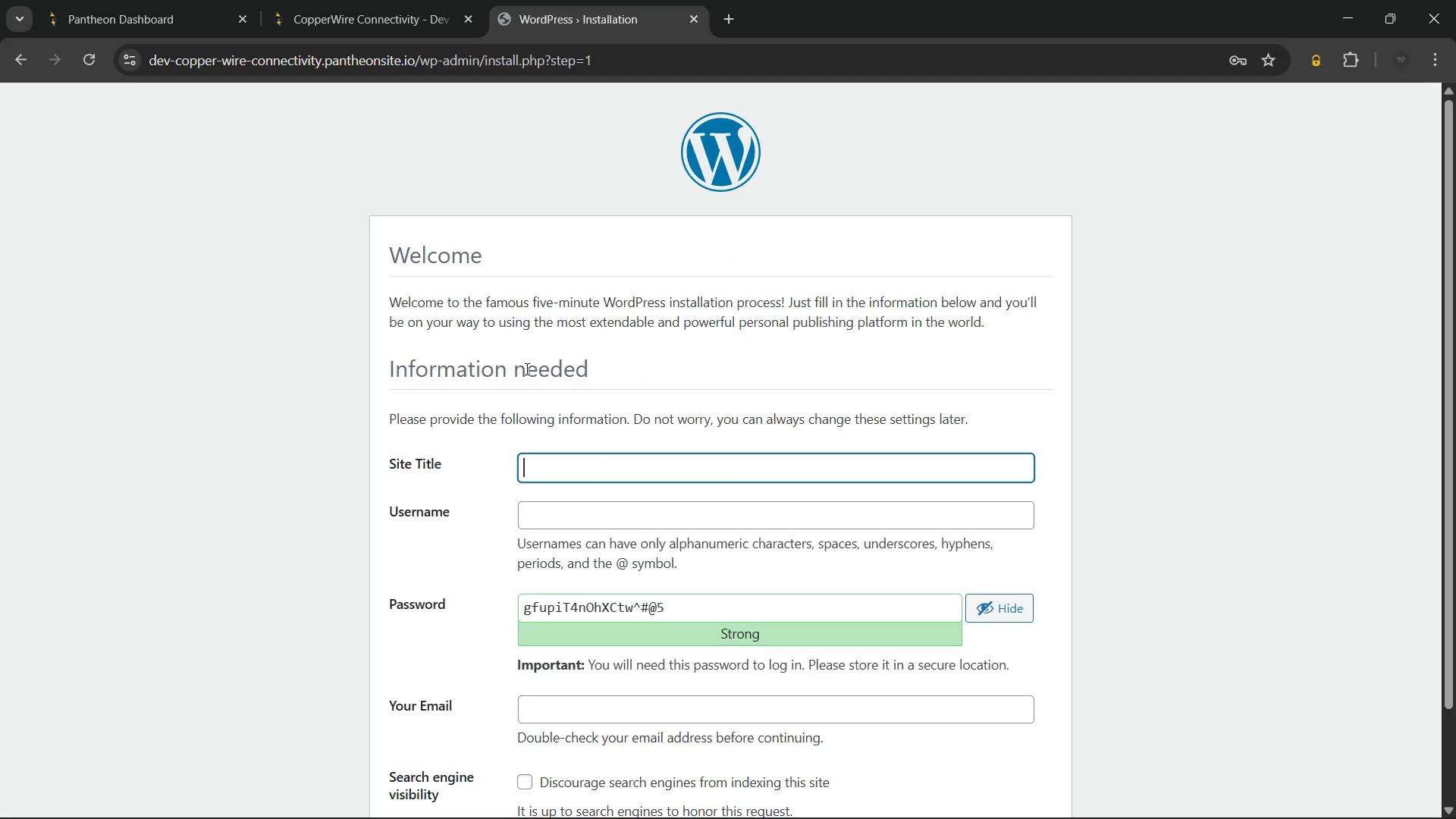 
type(CopperWire Connectivity)
 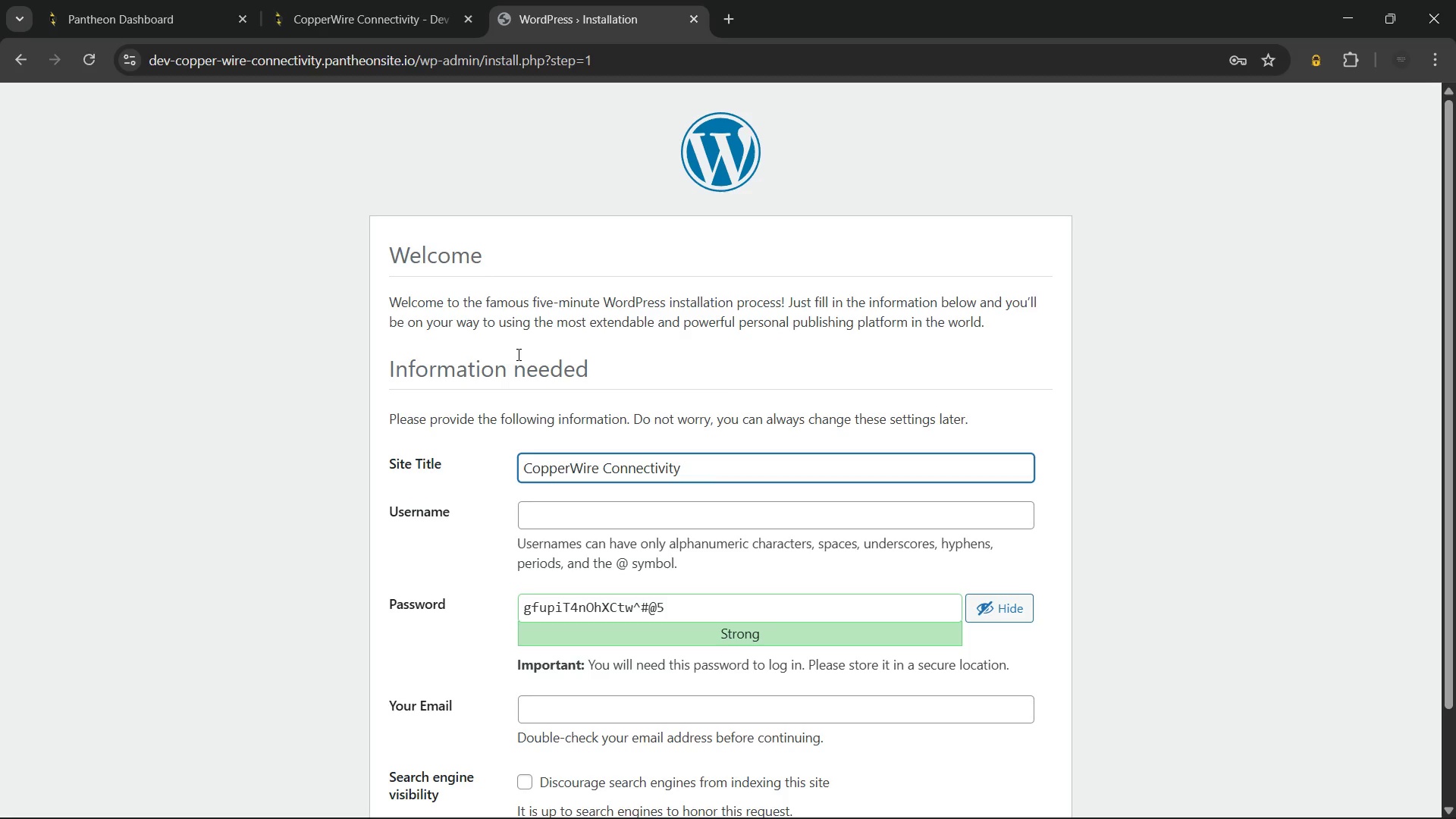 
left_click([648, 412])
 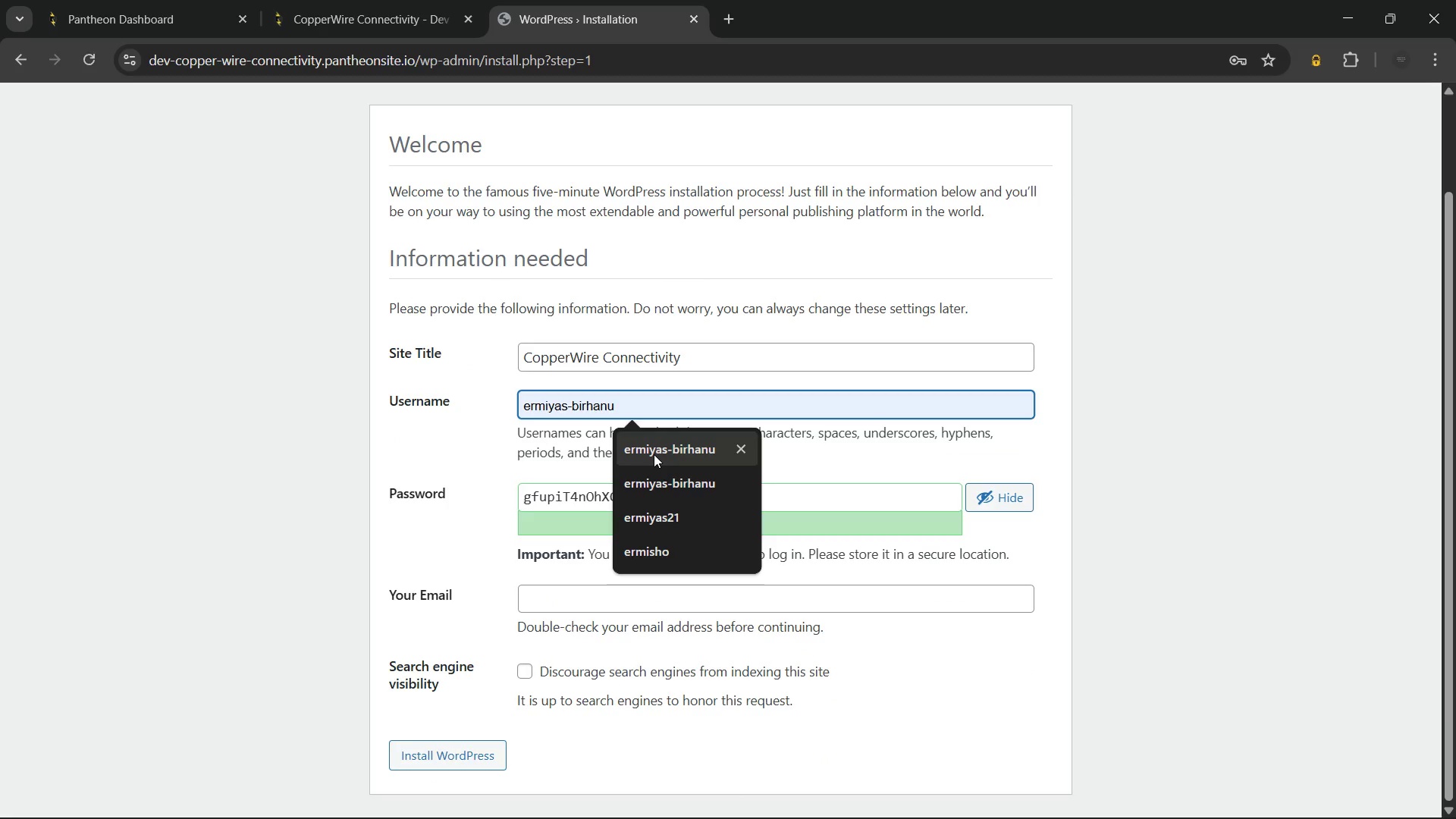 
left_click([654, 454])
 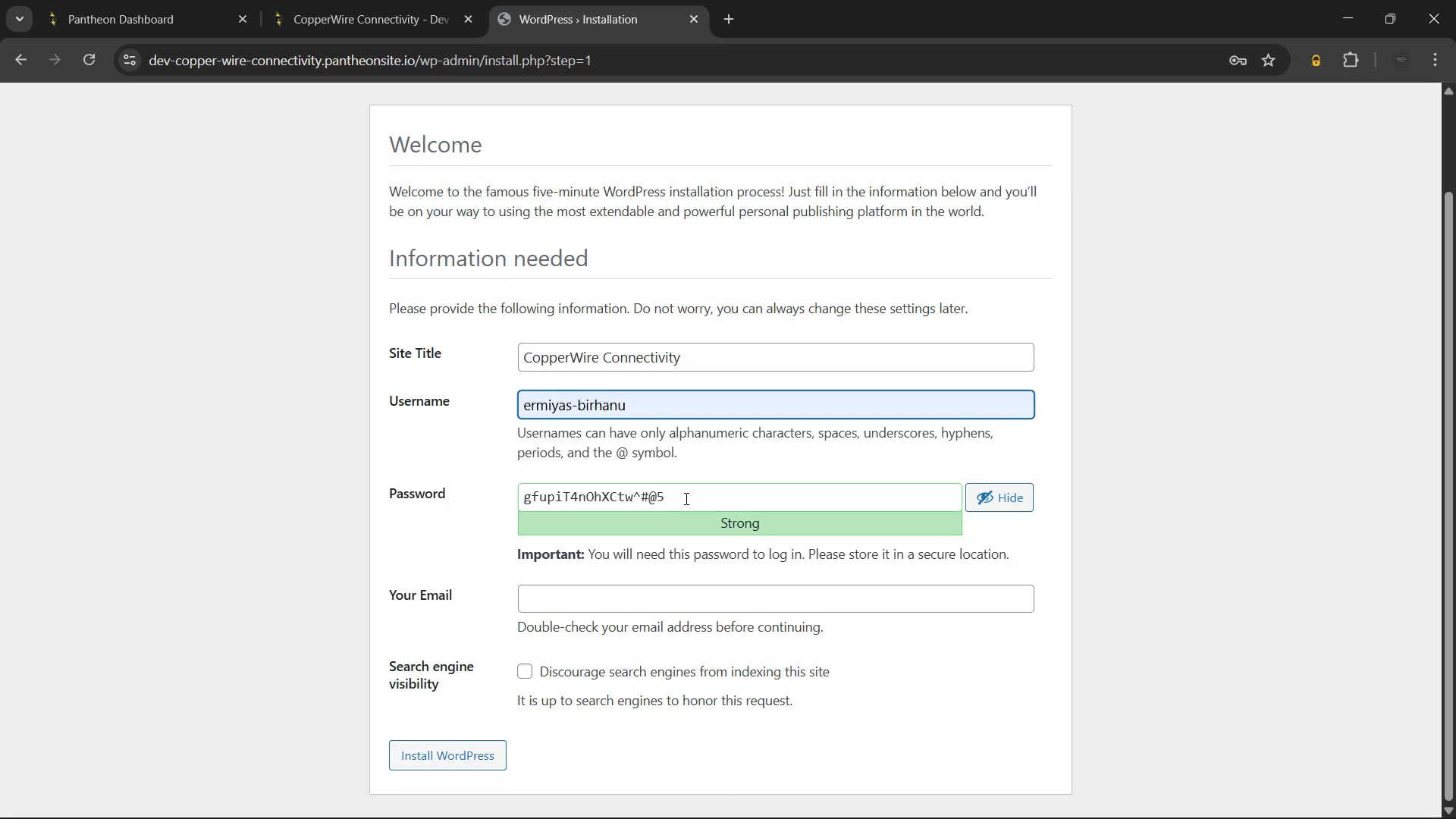 
left_click([686, 498])
 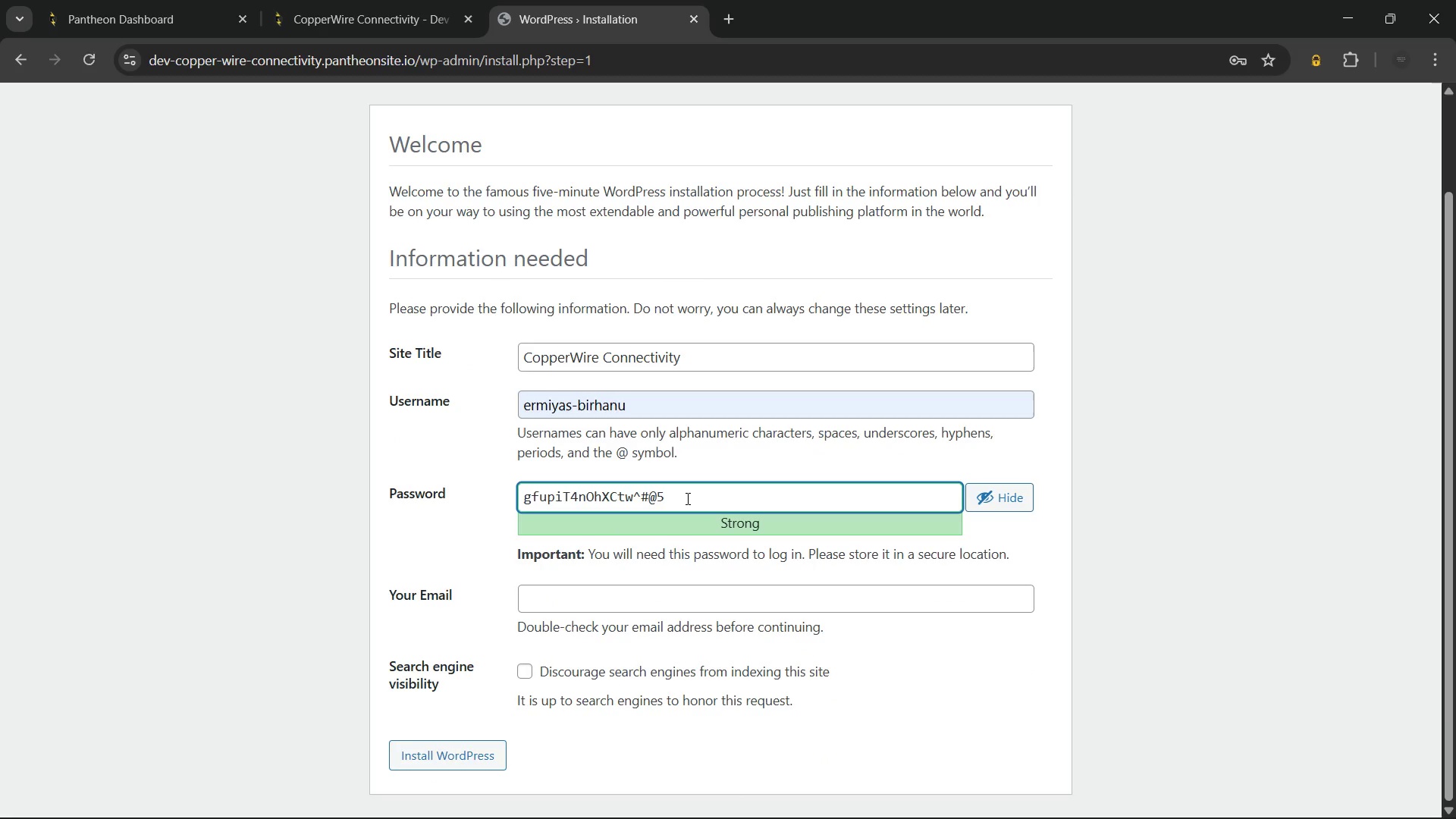 
key(Control+A)
 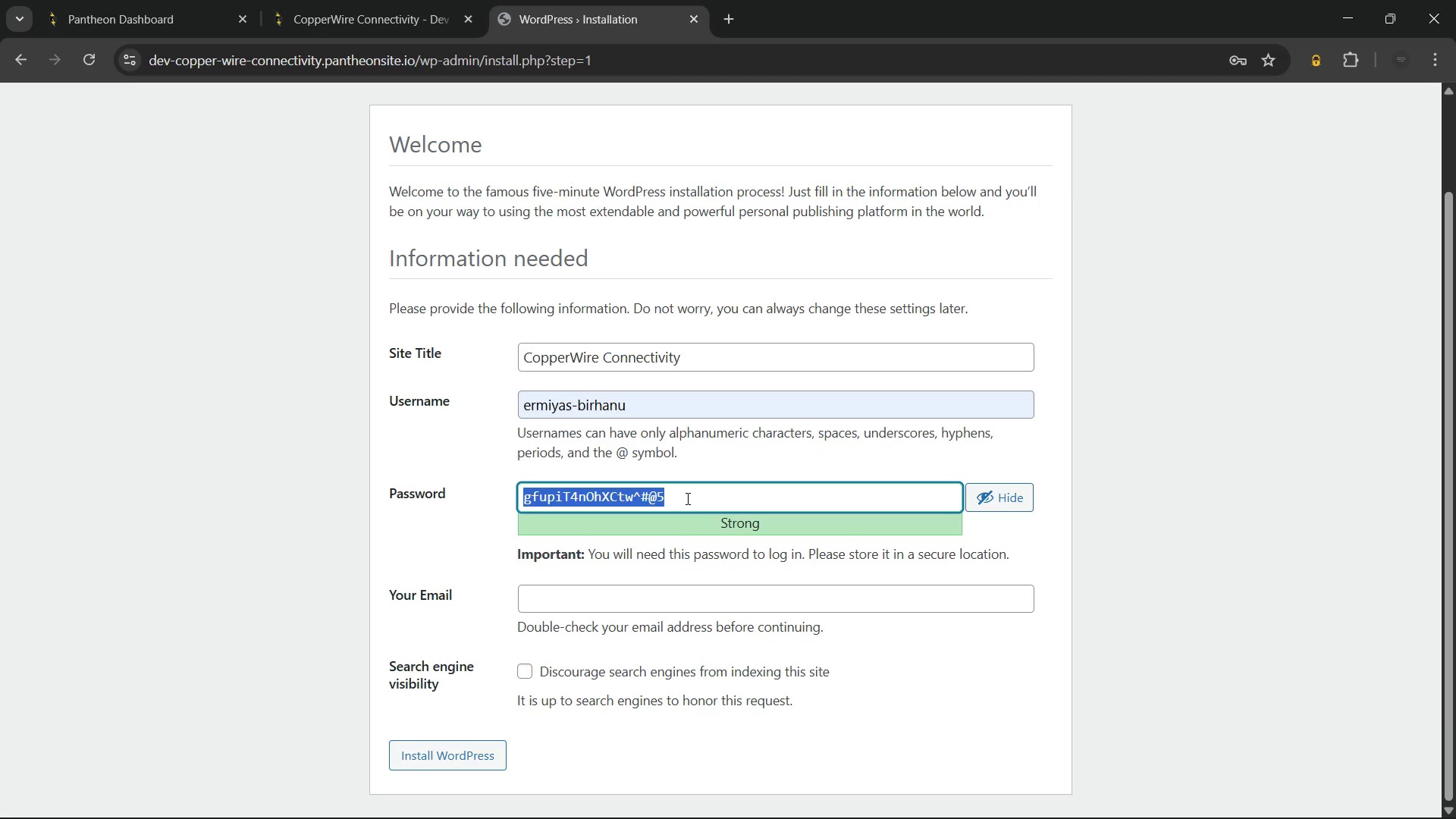 
key(Control+C)
 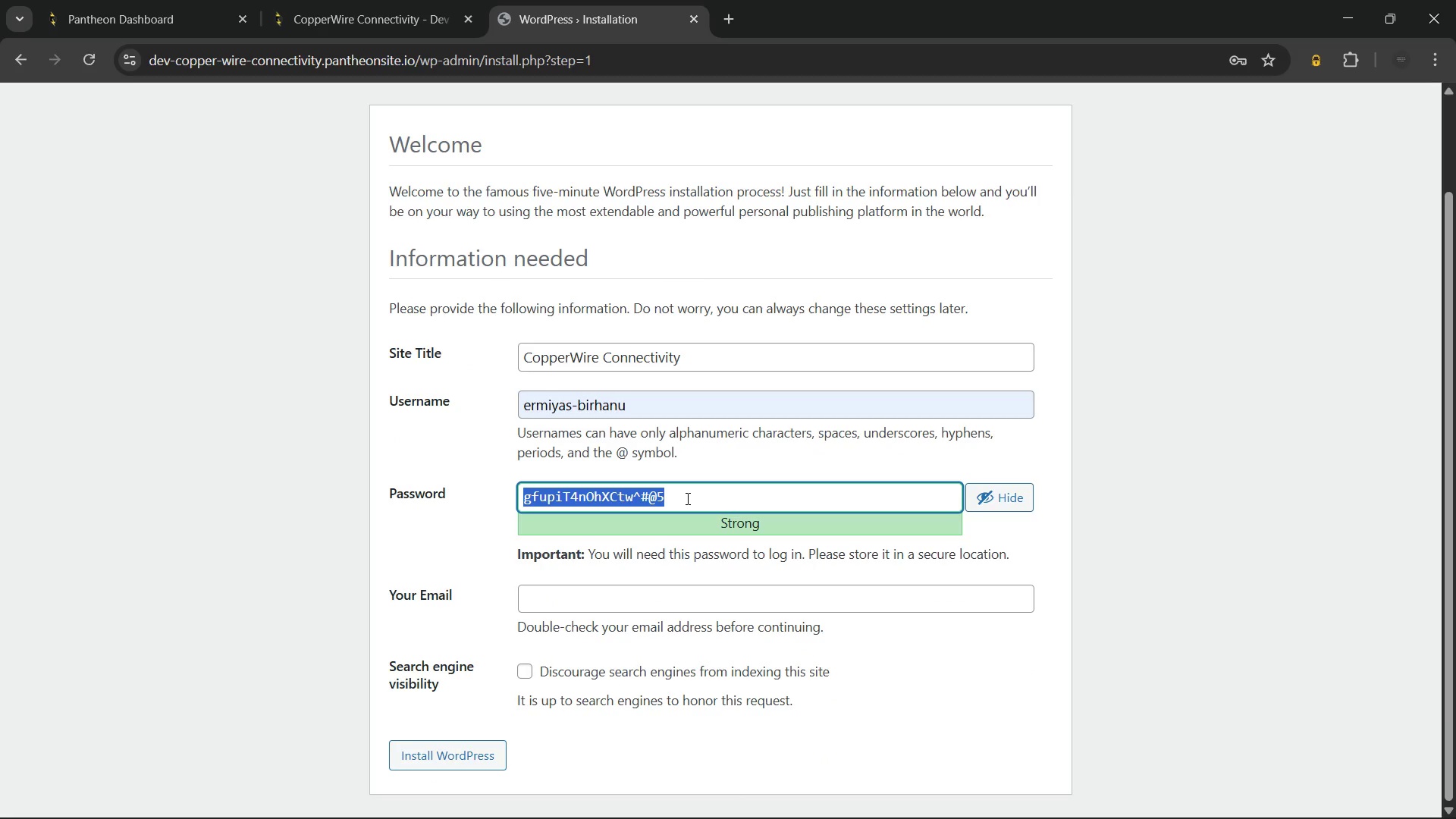 
key(Control+C)
 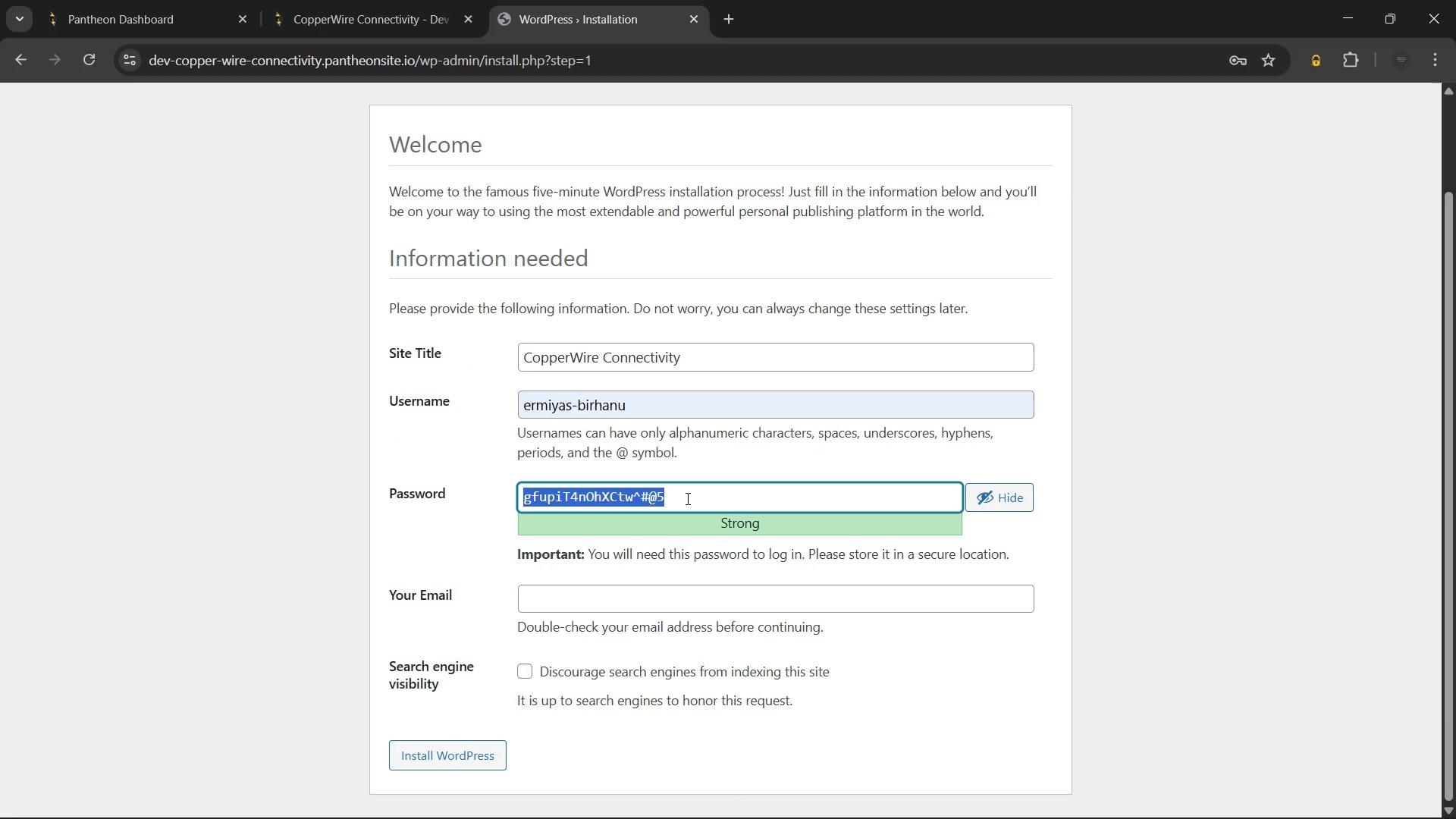 
left_click([686, 498])
 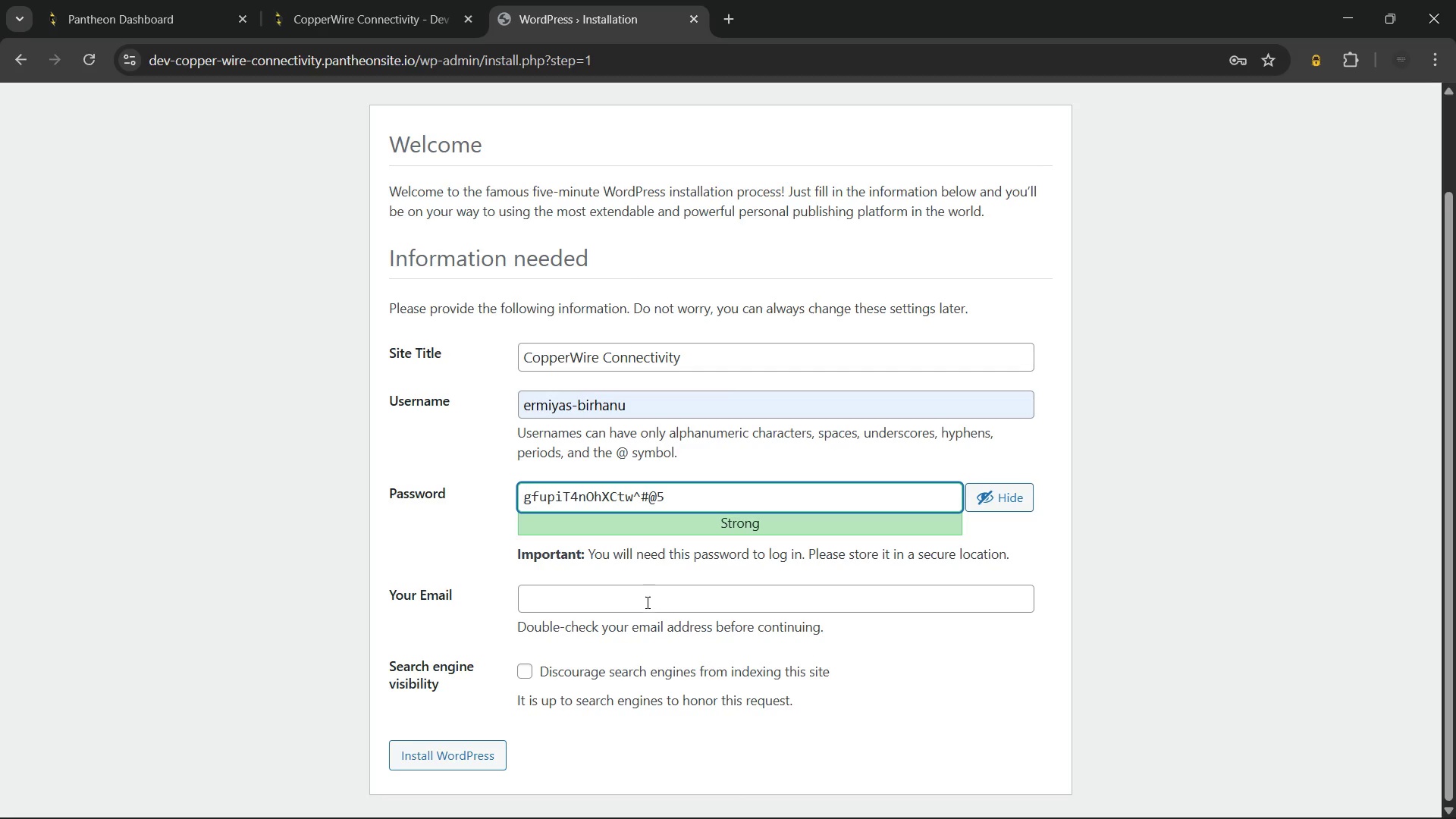 
left_click([645, 605])
 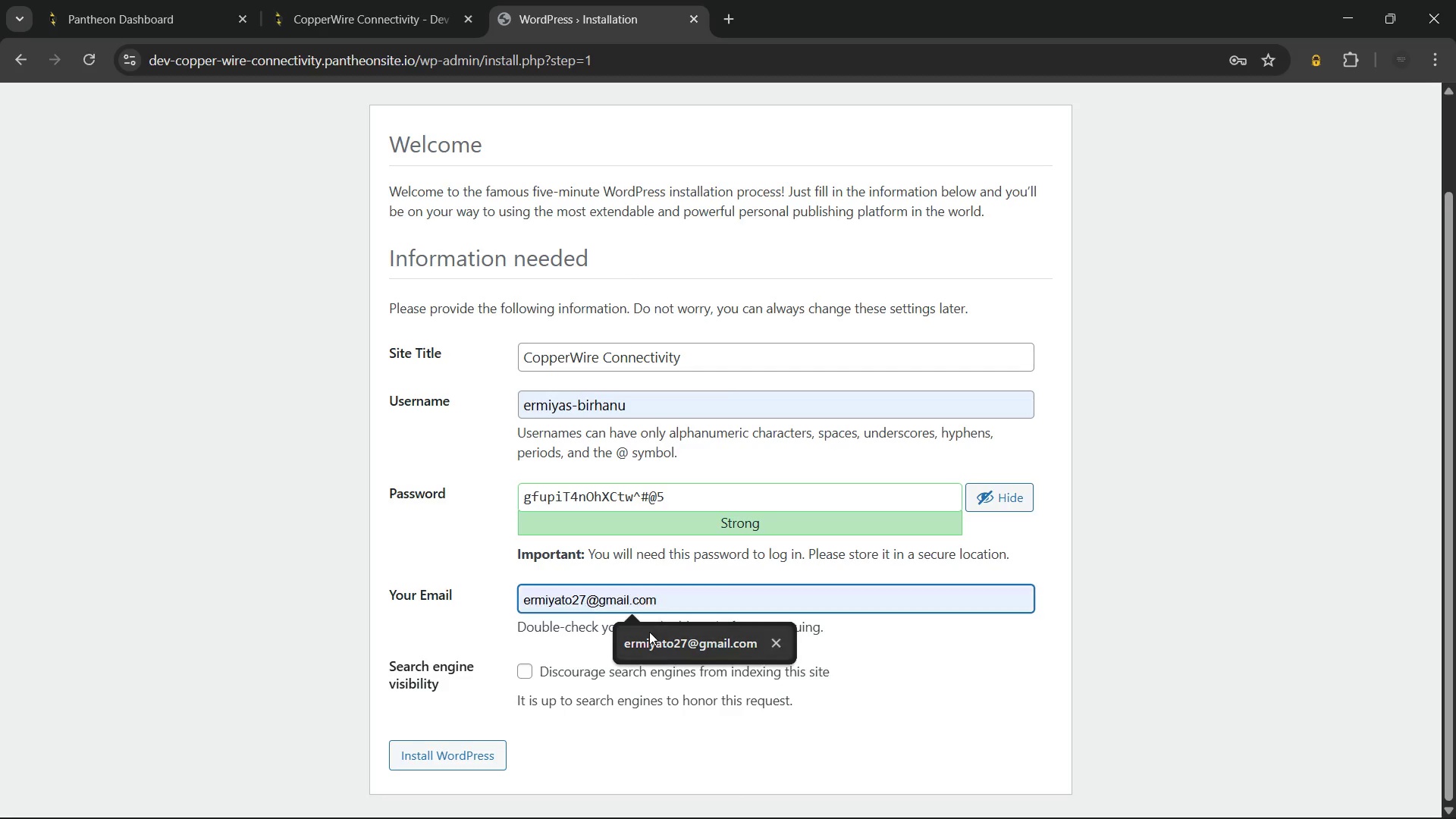 
left_click([649, 632])
 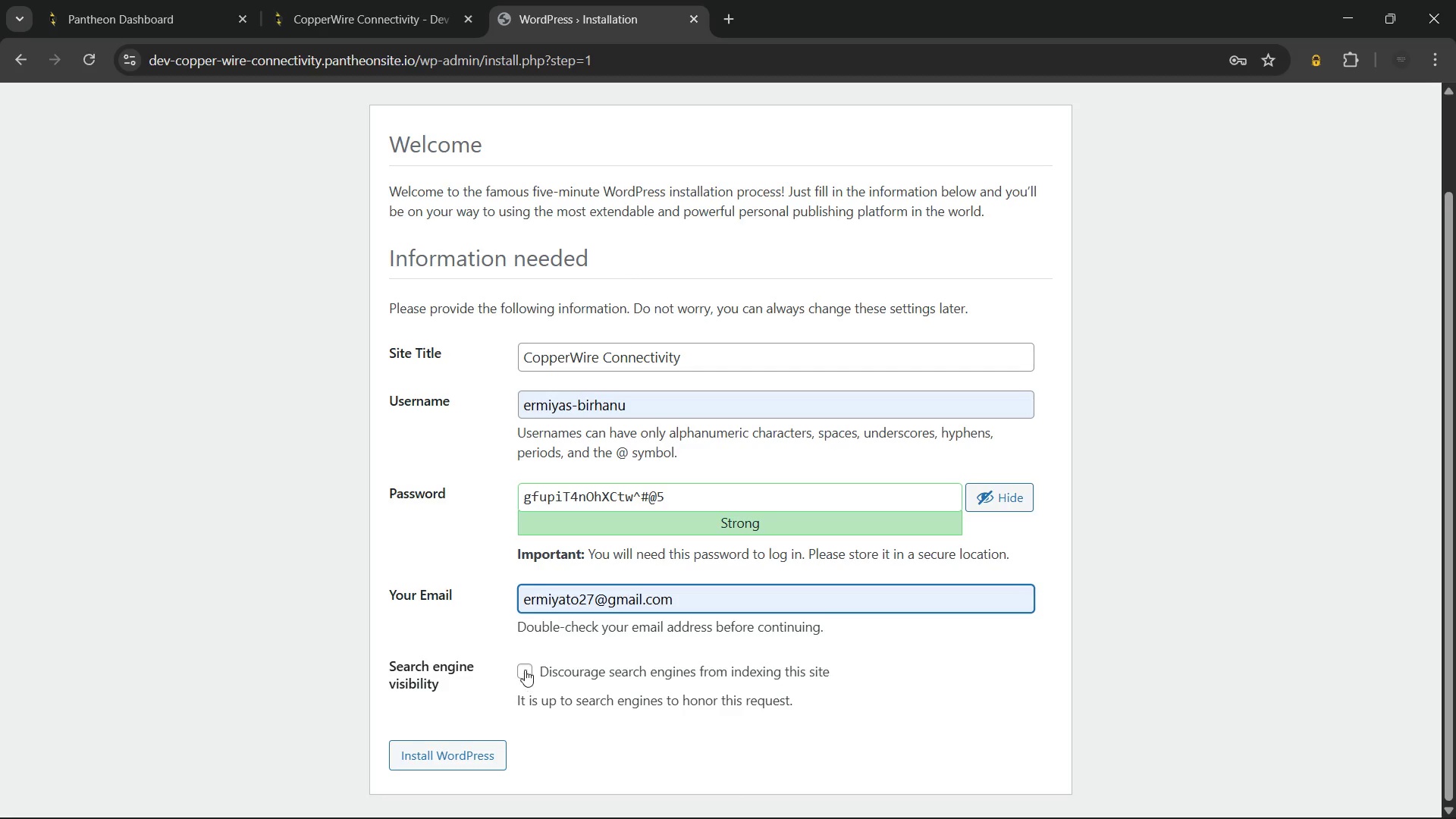 
left_click([523, 668])
 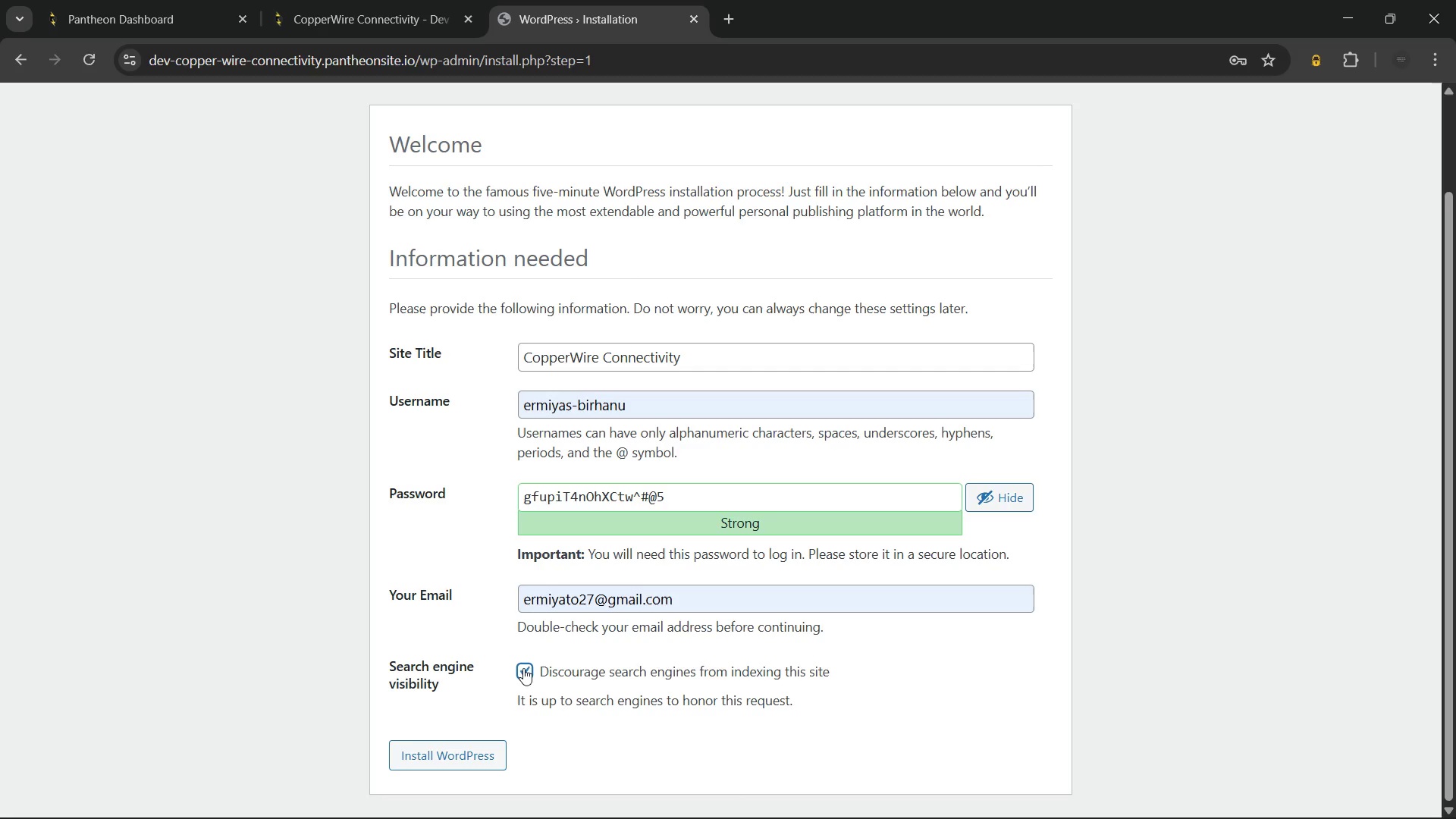 
key(Meta+MetaLeft)
 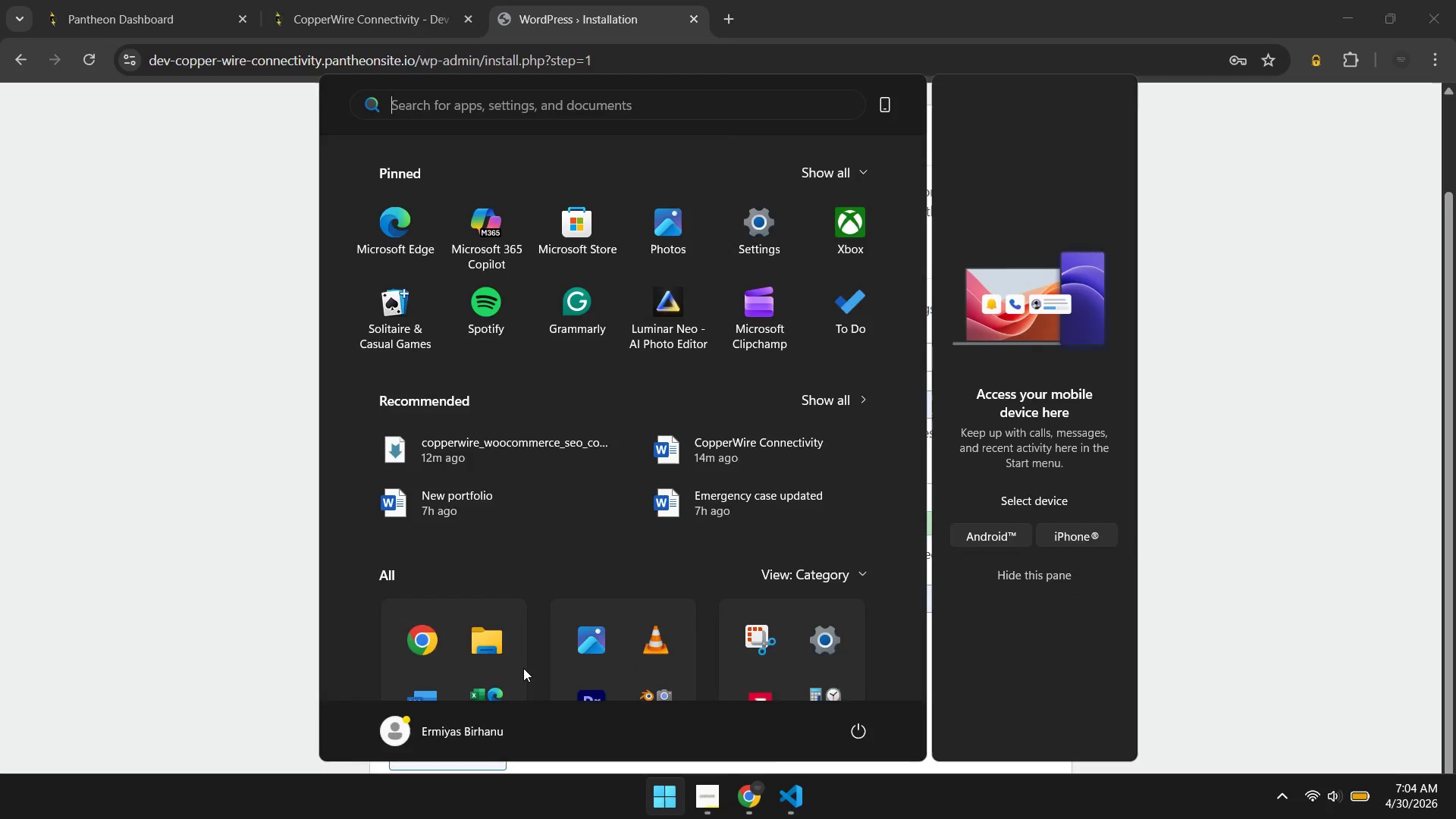 
type(tl)
 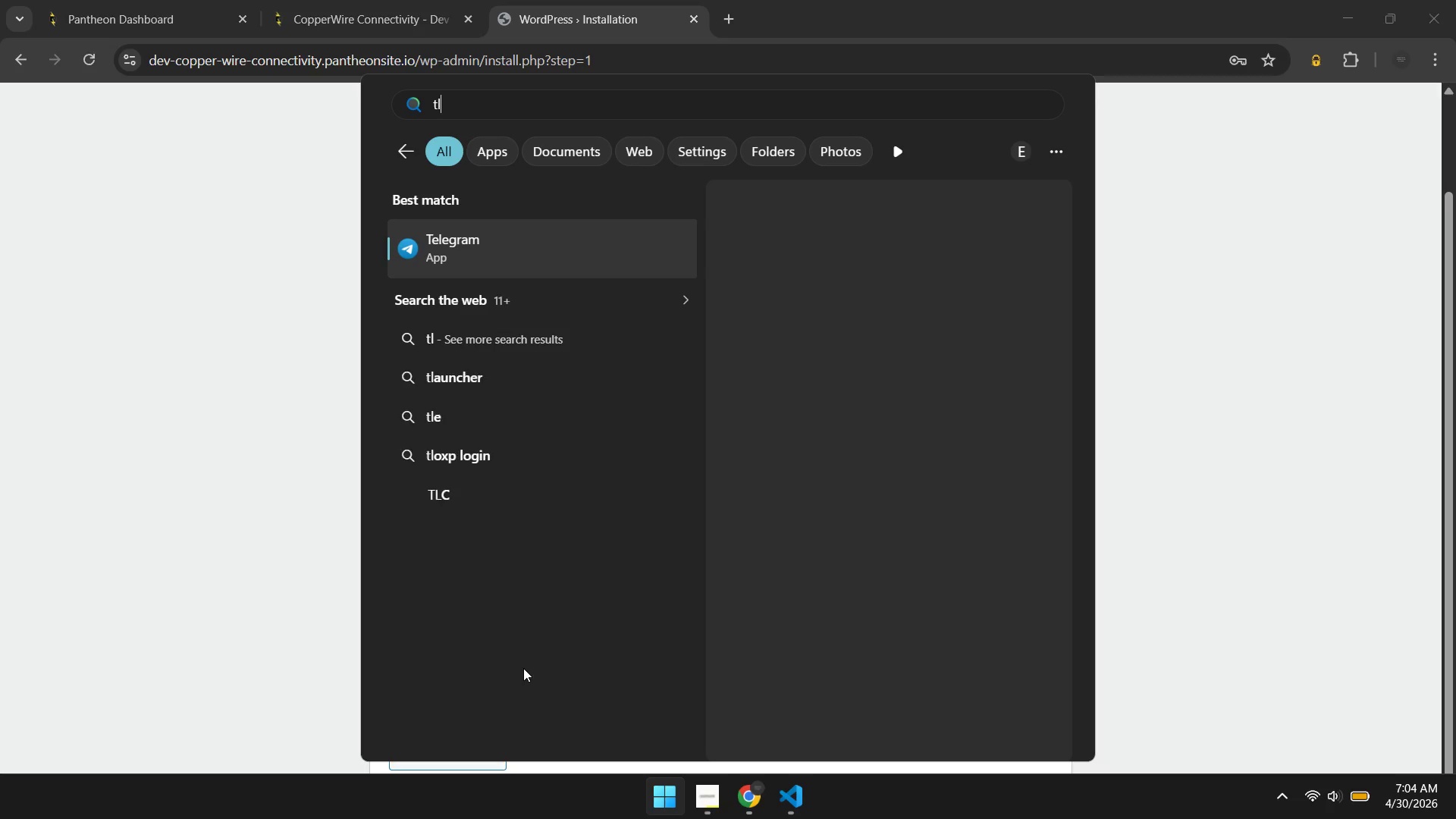 
key(Enter)
 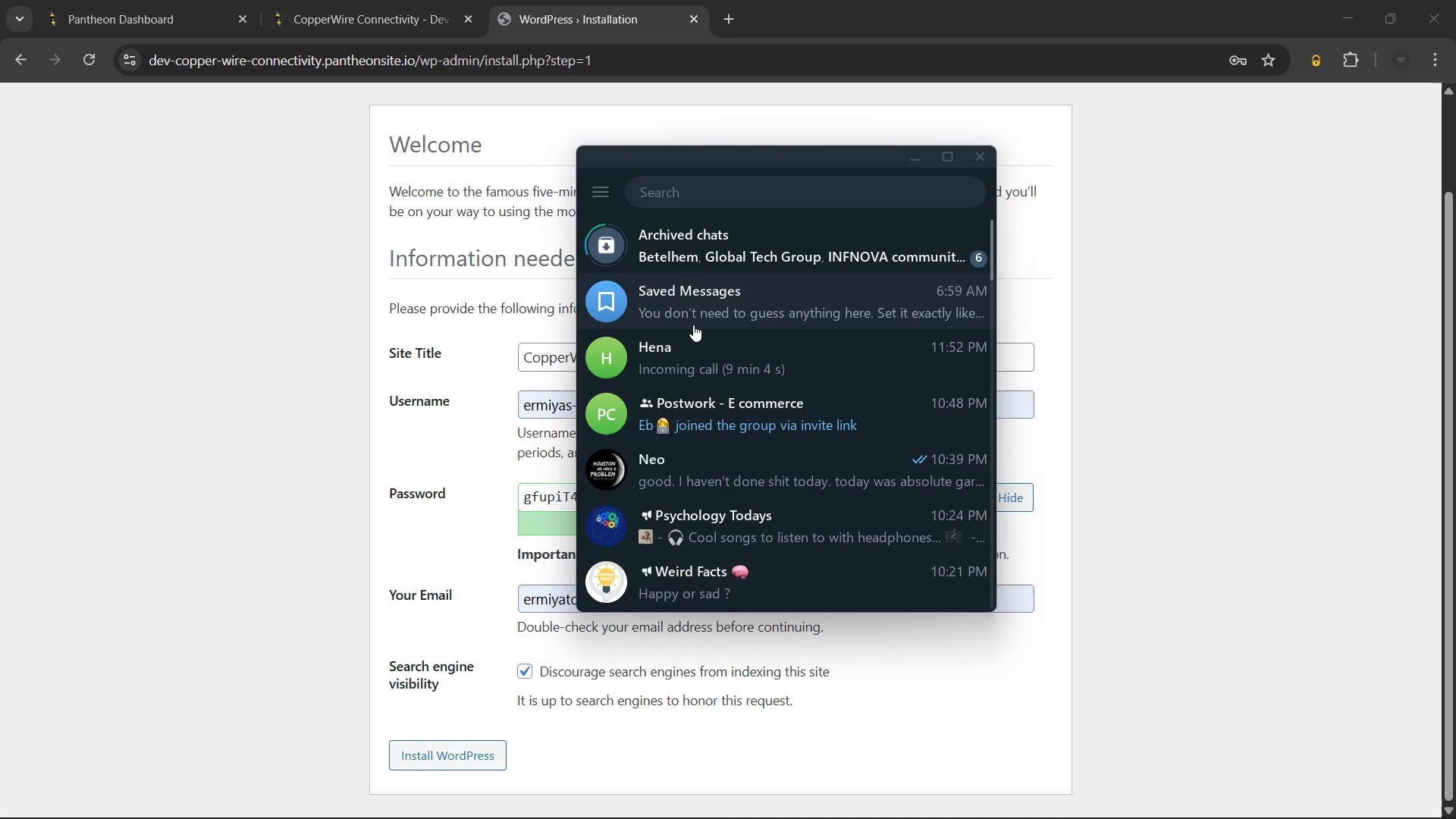 
left_click([701, 318])
 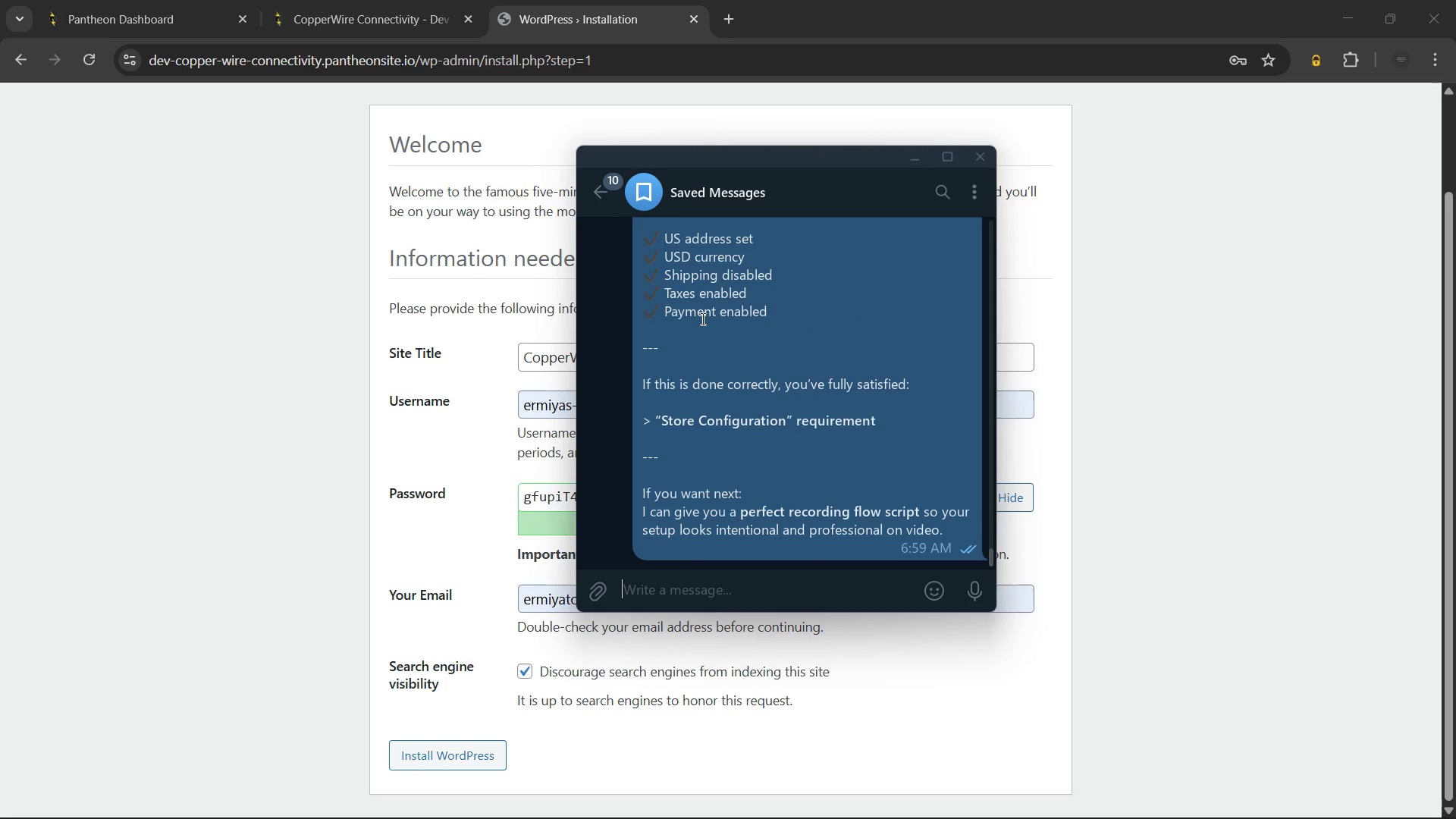 
key(Control+V)
 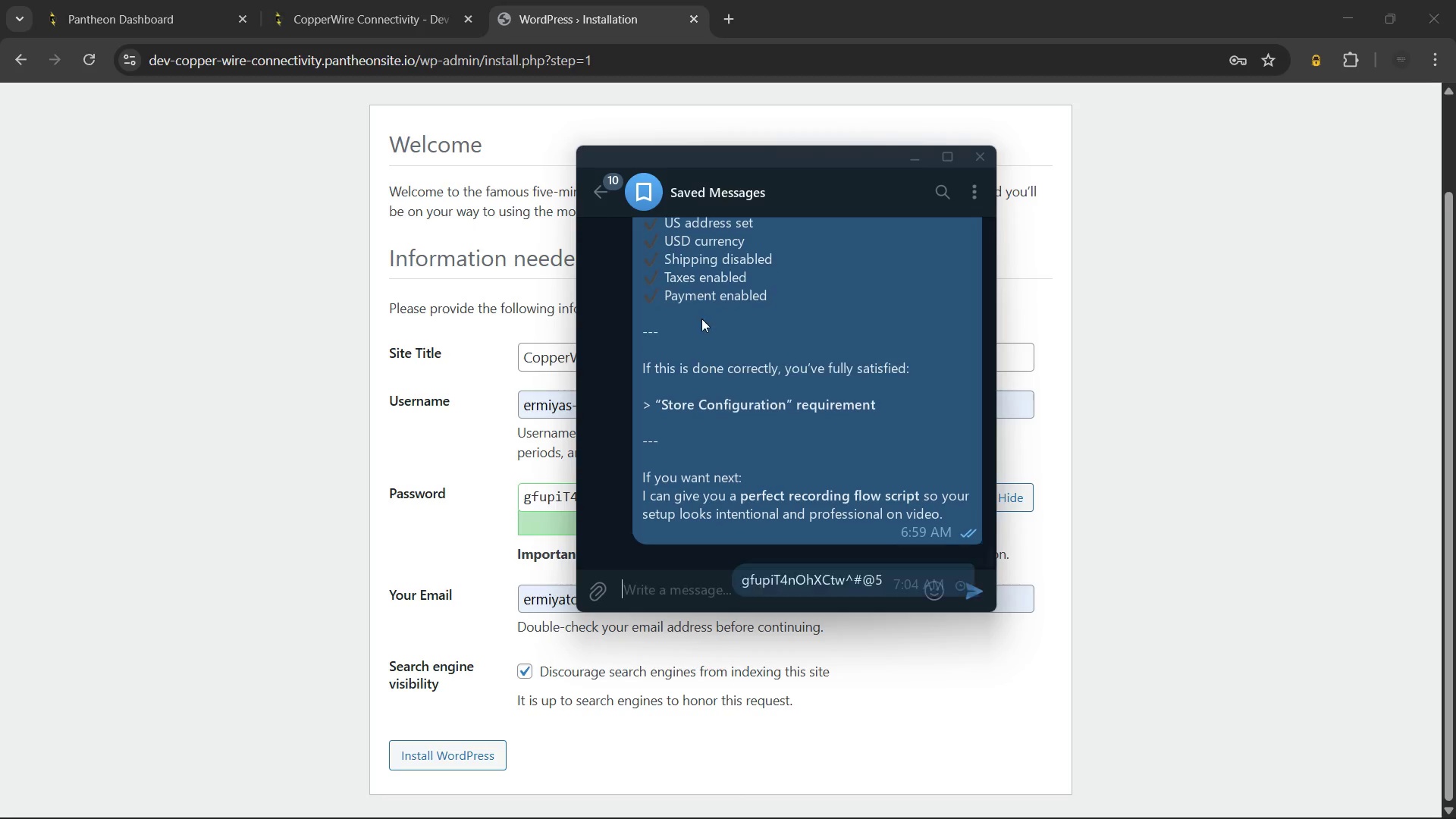 
key(Enter)
 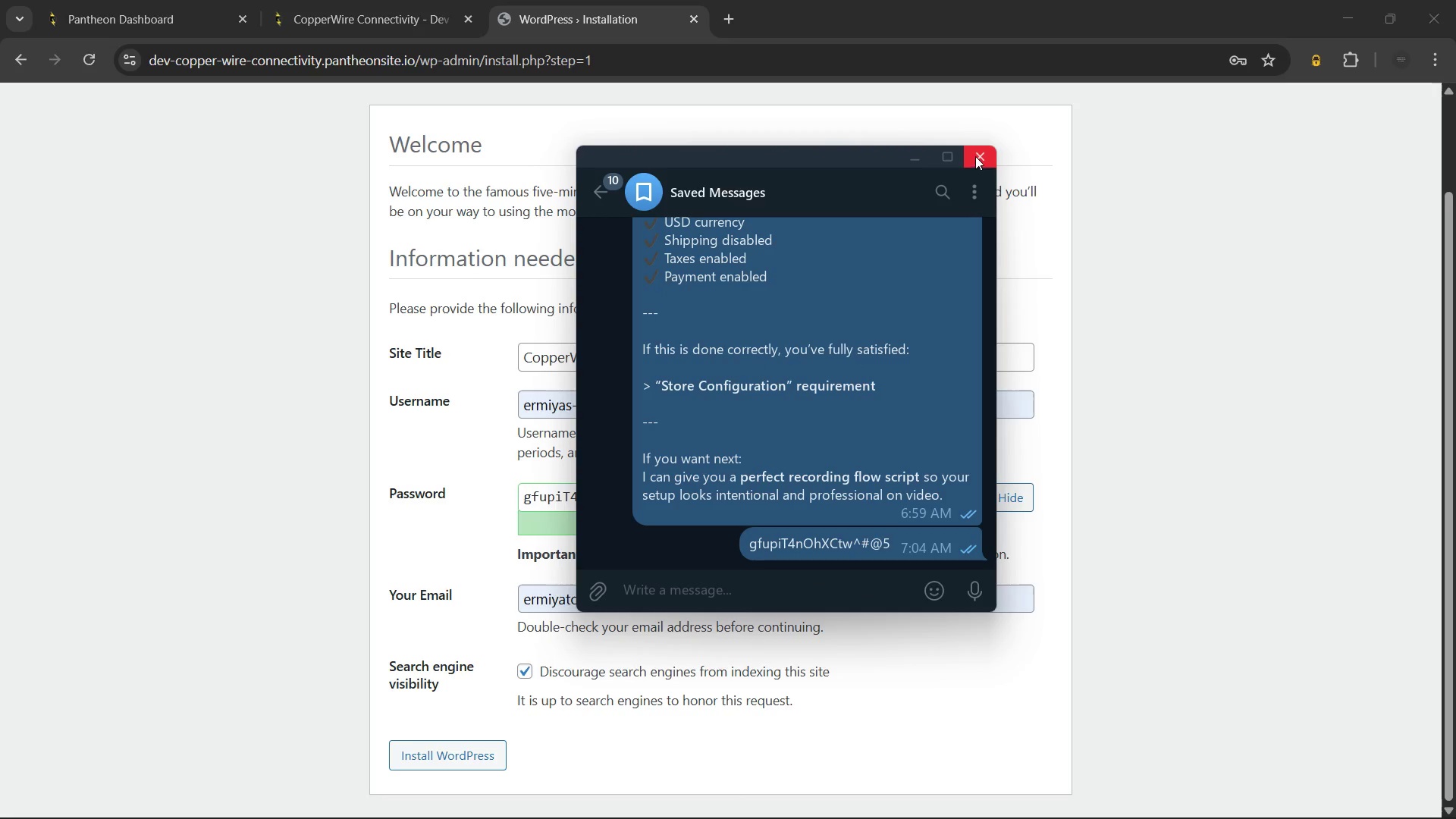 
left_click([977, 155])
 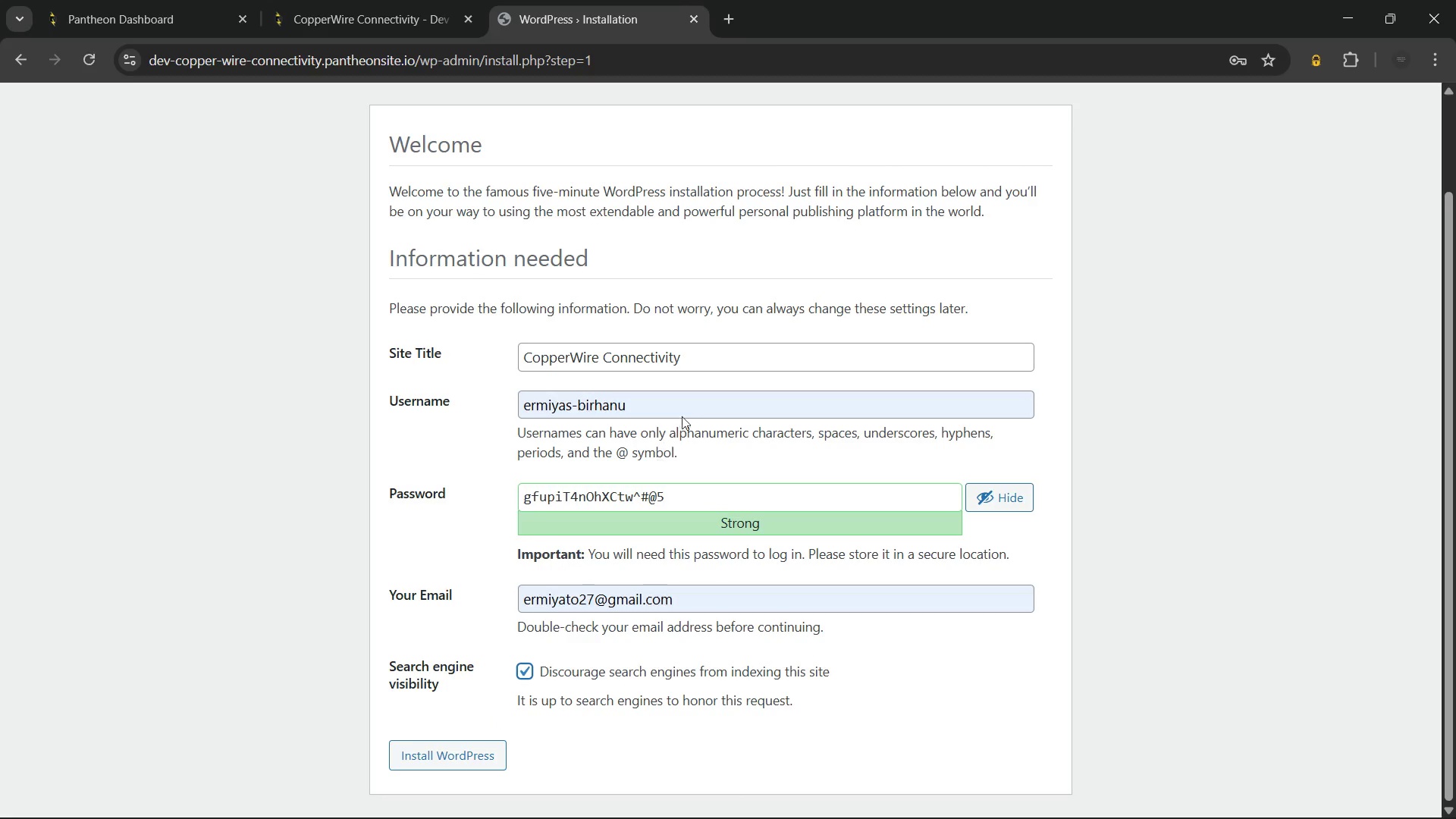 
left_click([681, 498])
 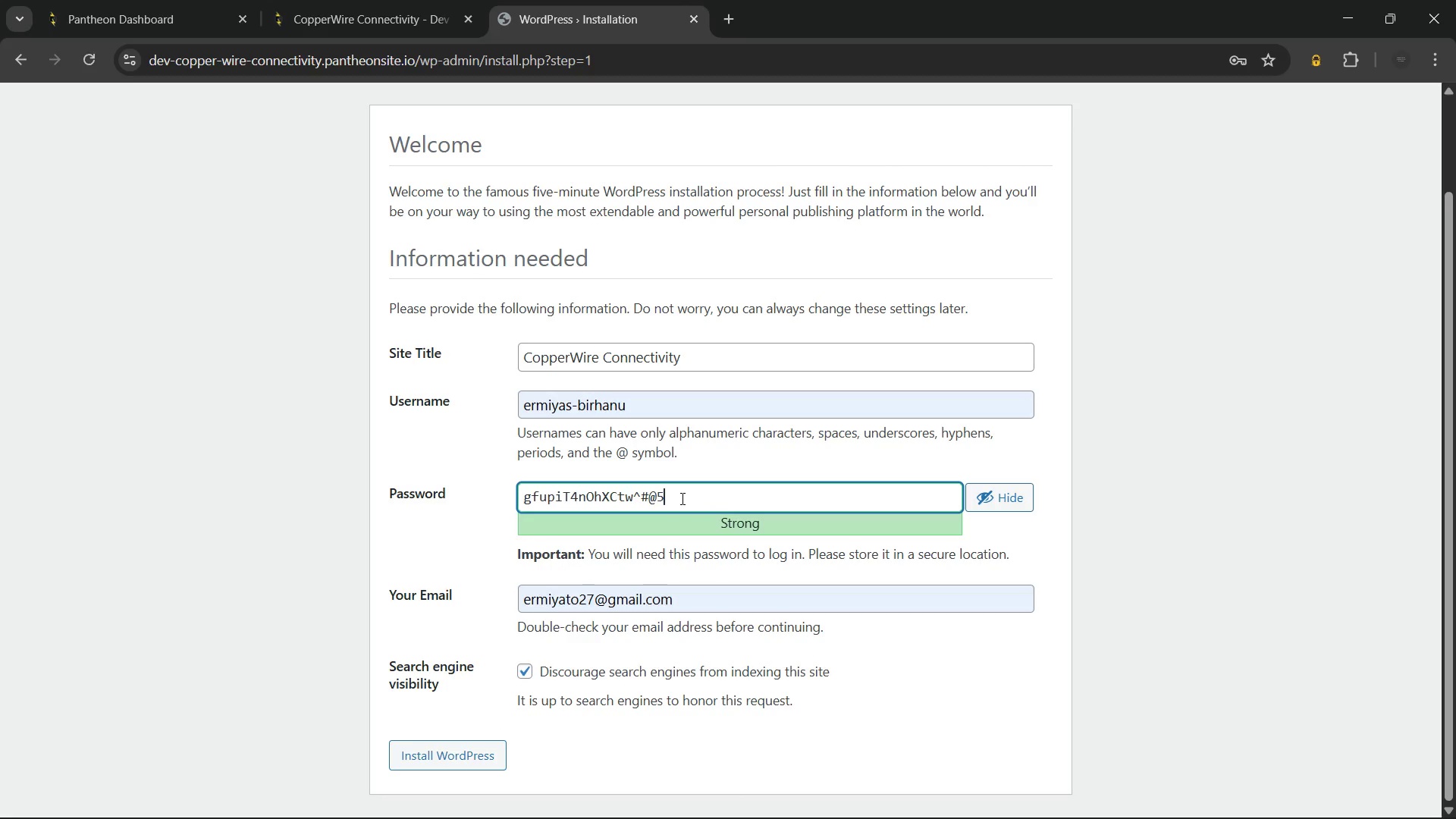 
key(Control+A)
 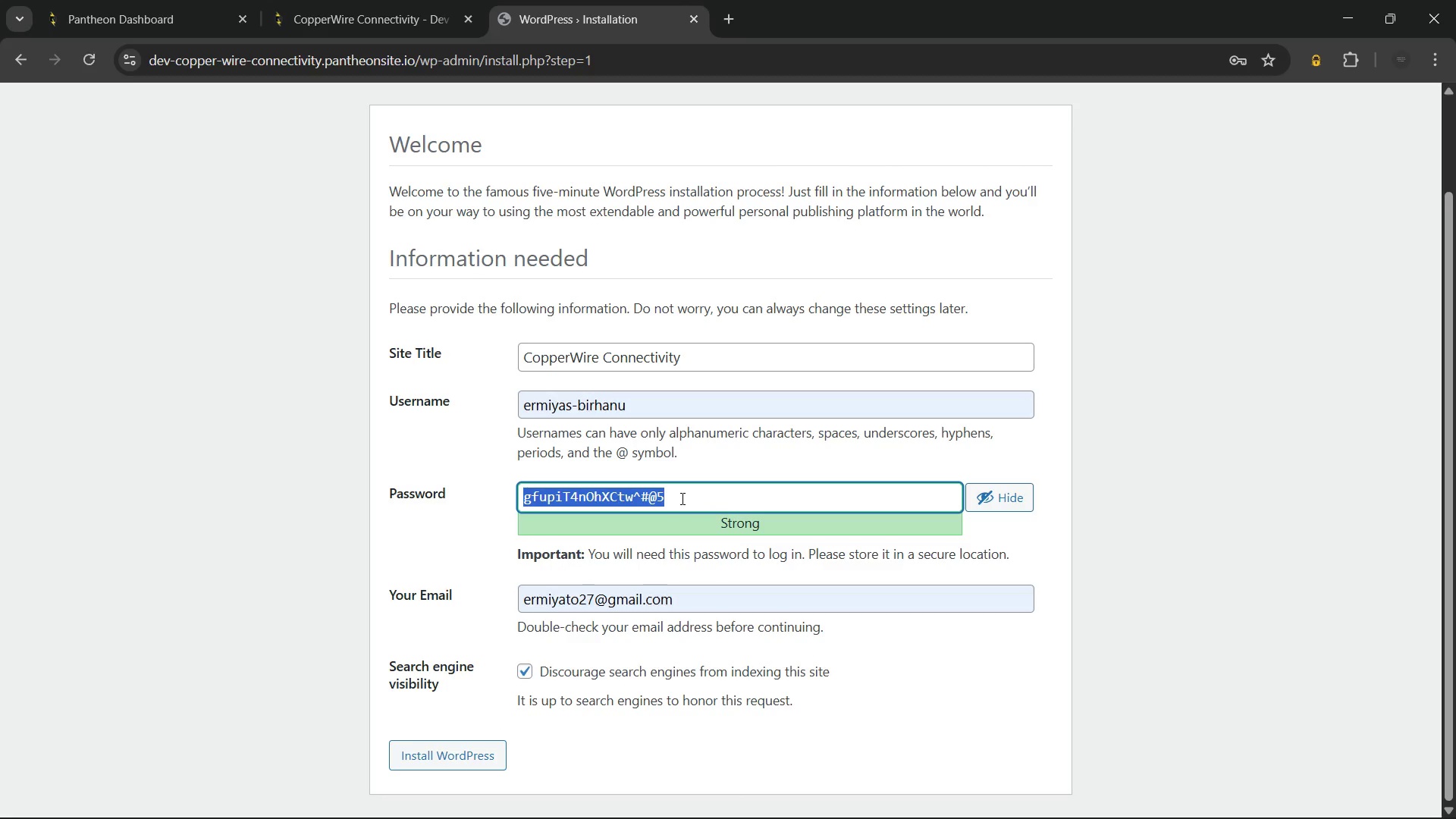 
key(Control+C)
 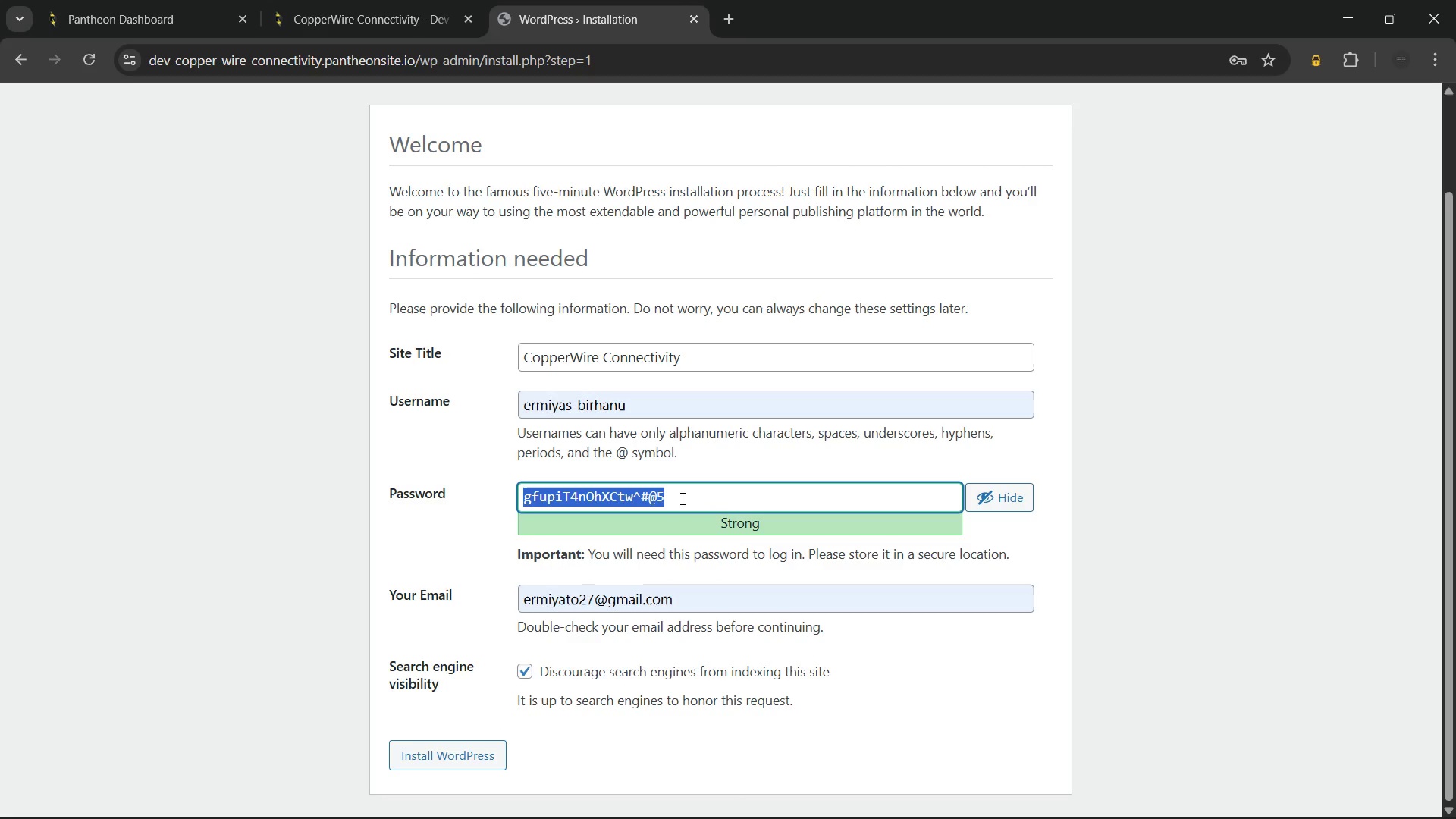 
key(Control+C)
 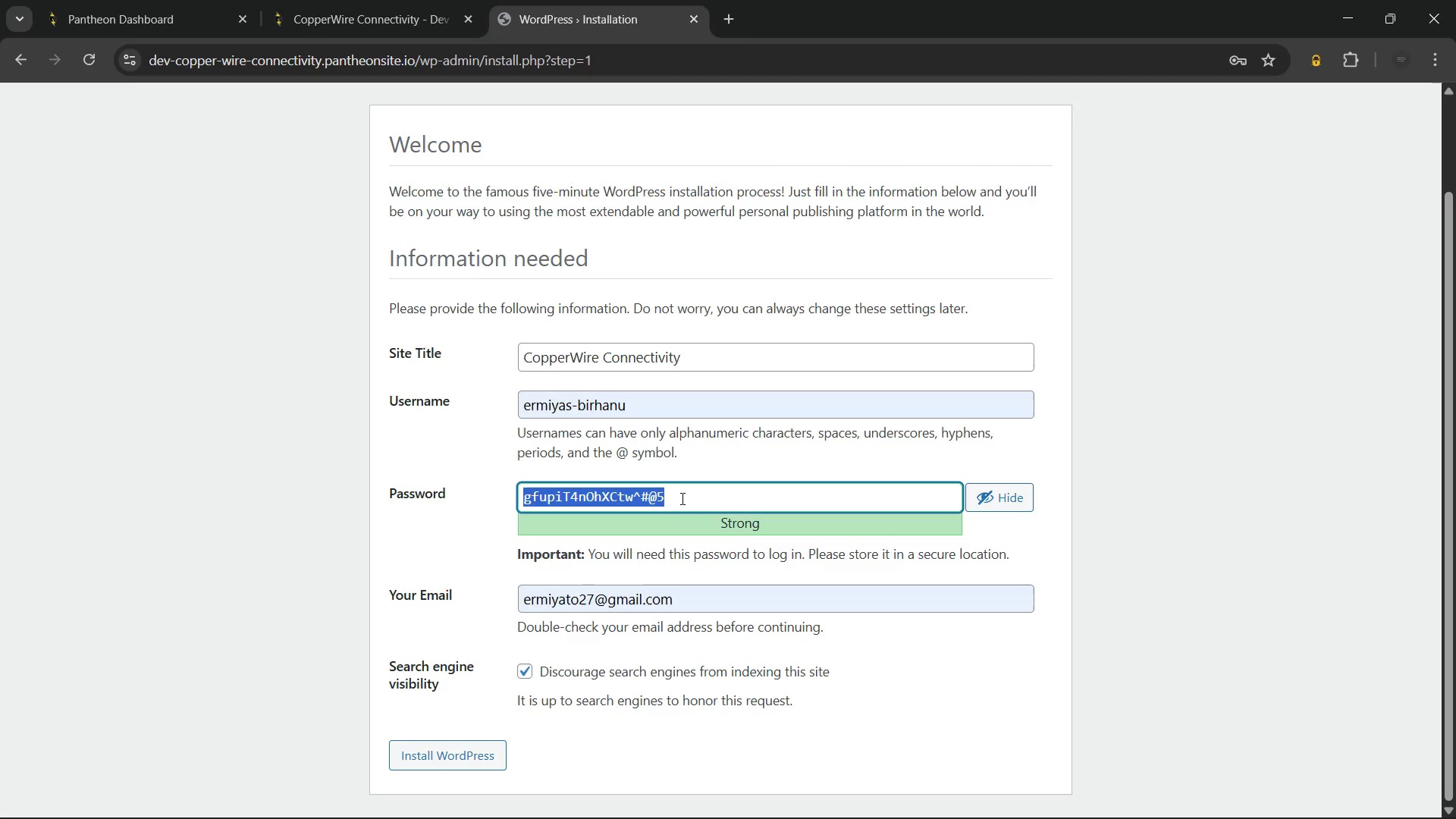 
left_click([681, 498])
 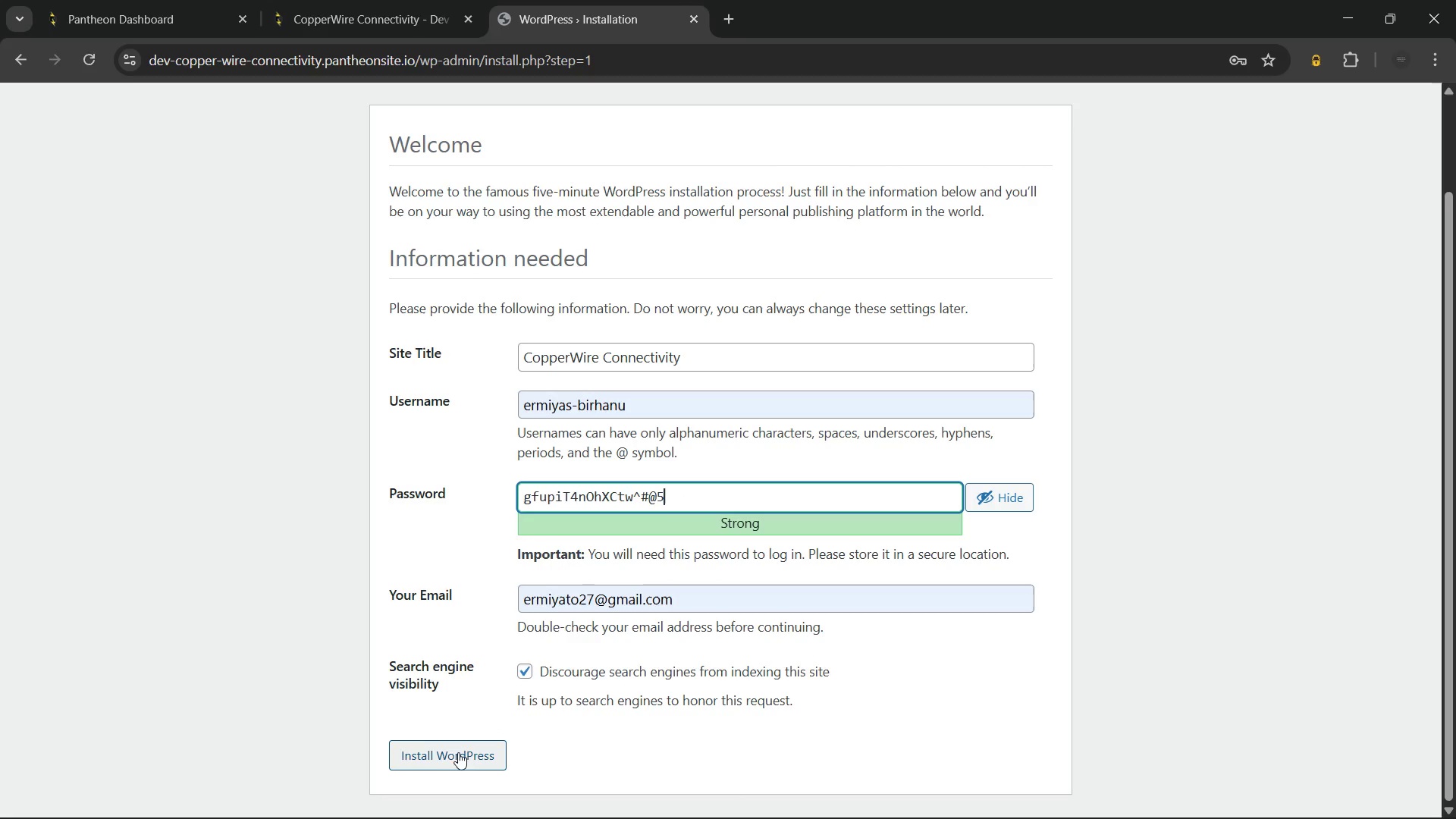 
left_click([460, 748])
 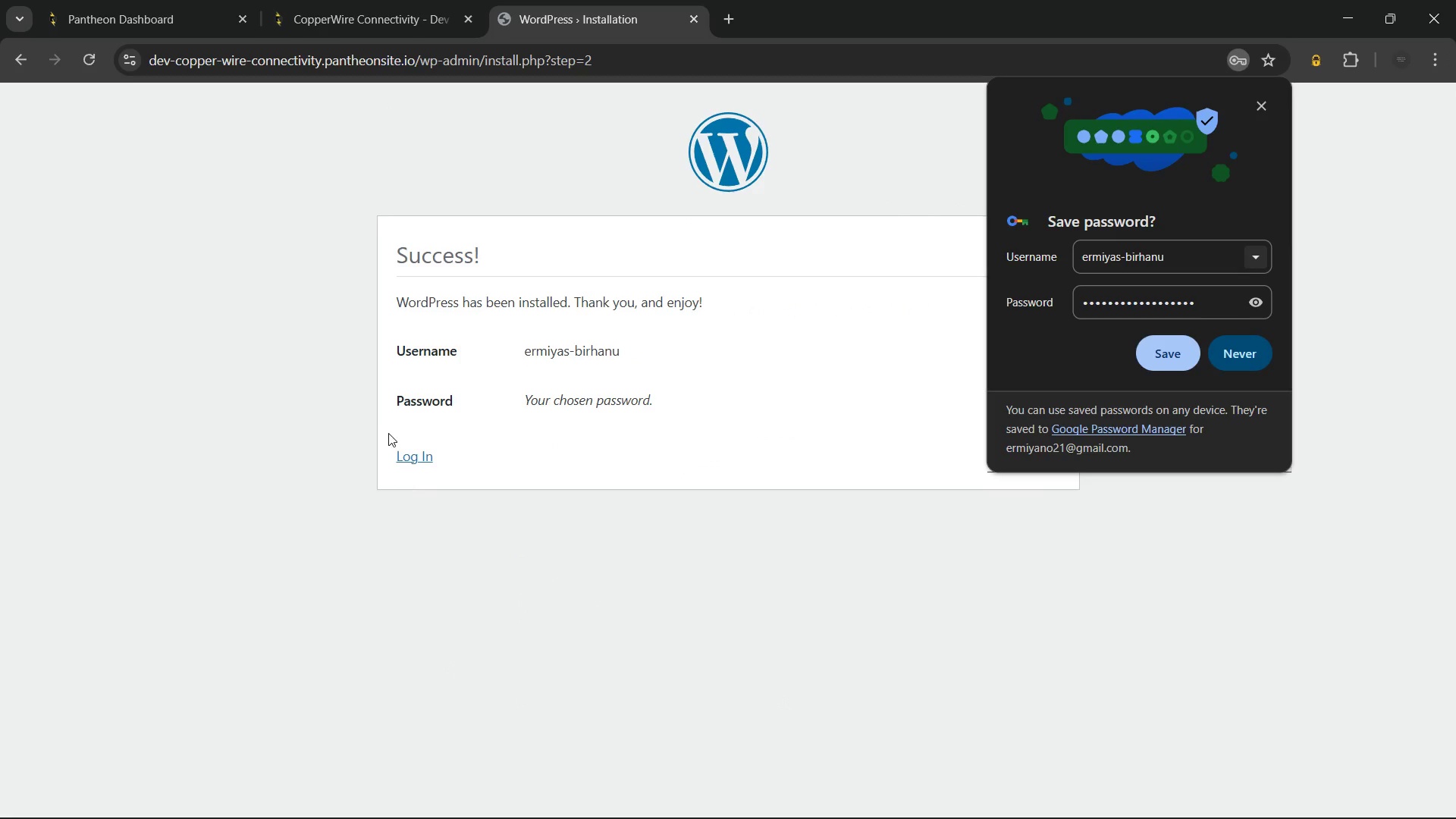 
wait(6.14)
 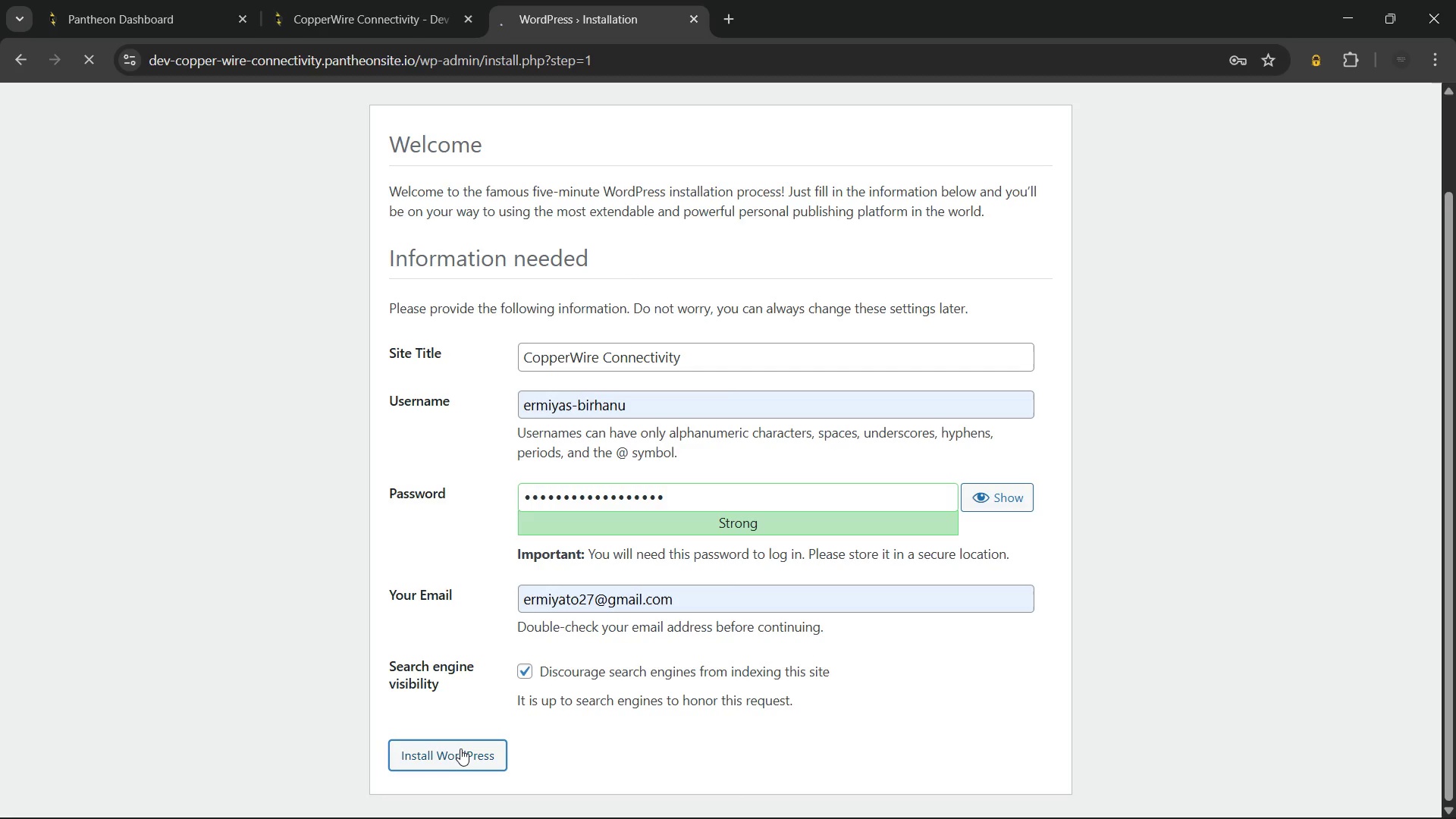 
left_click([410, 460])
 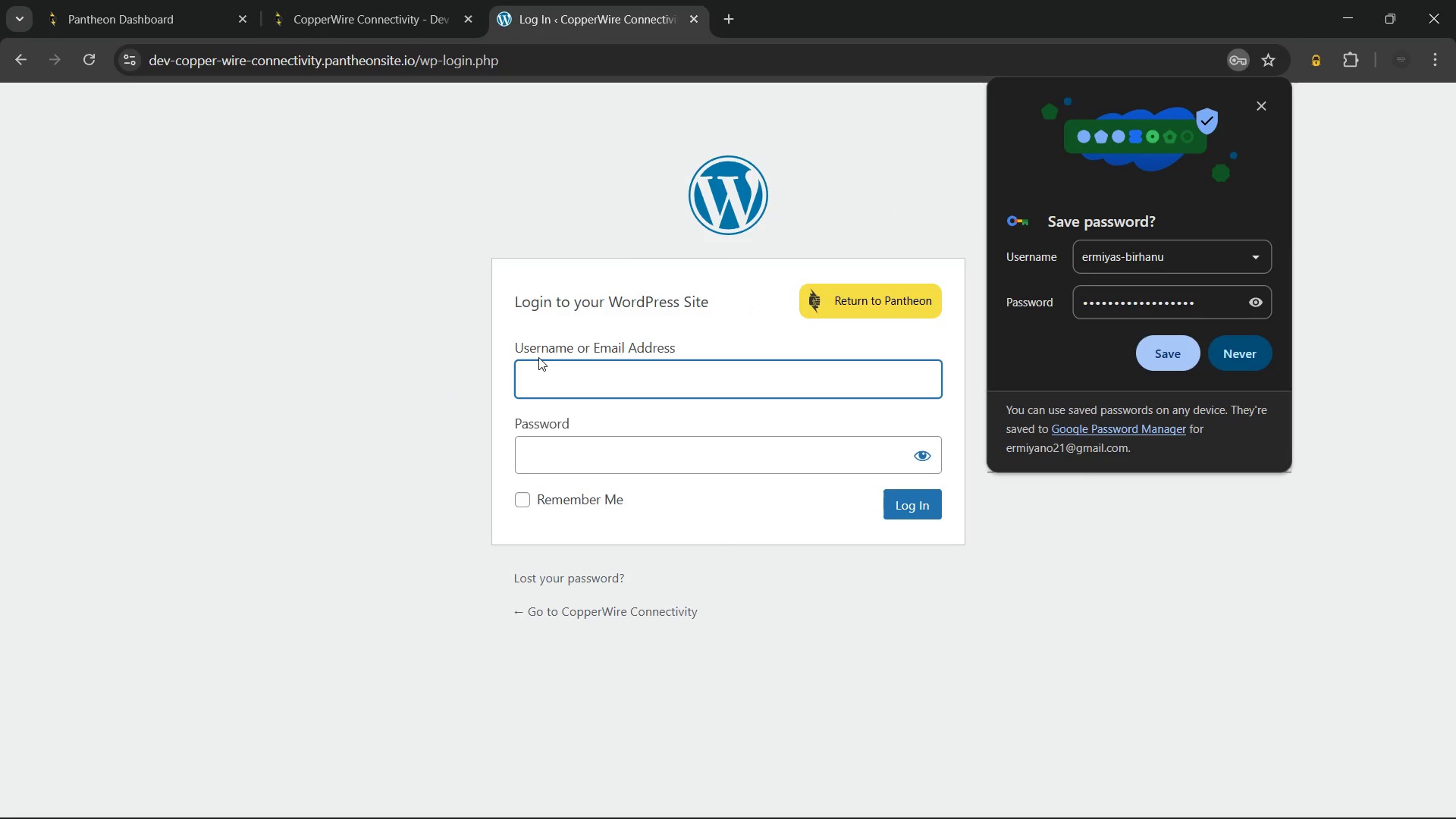 
left_click([560, 376])
 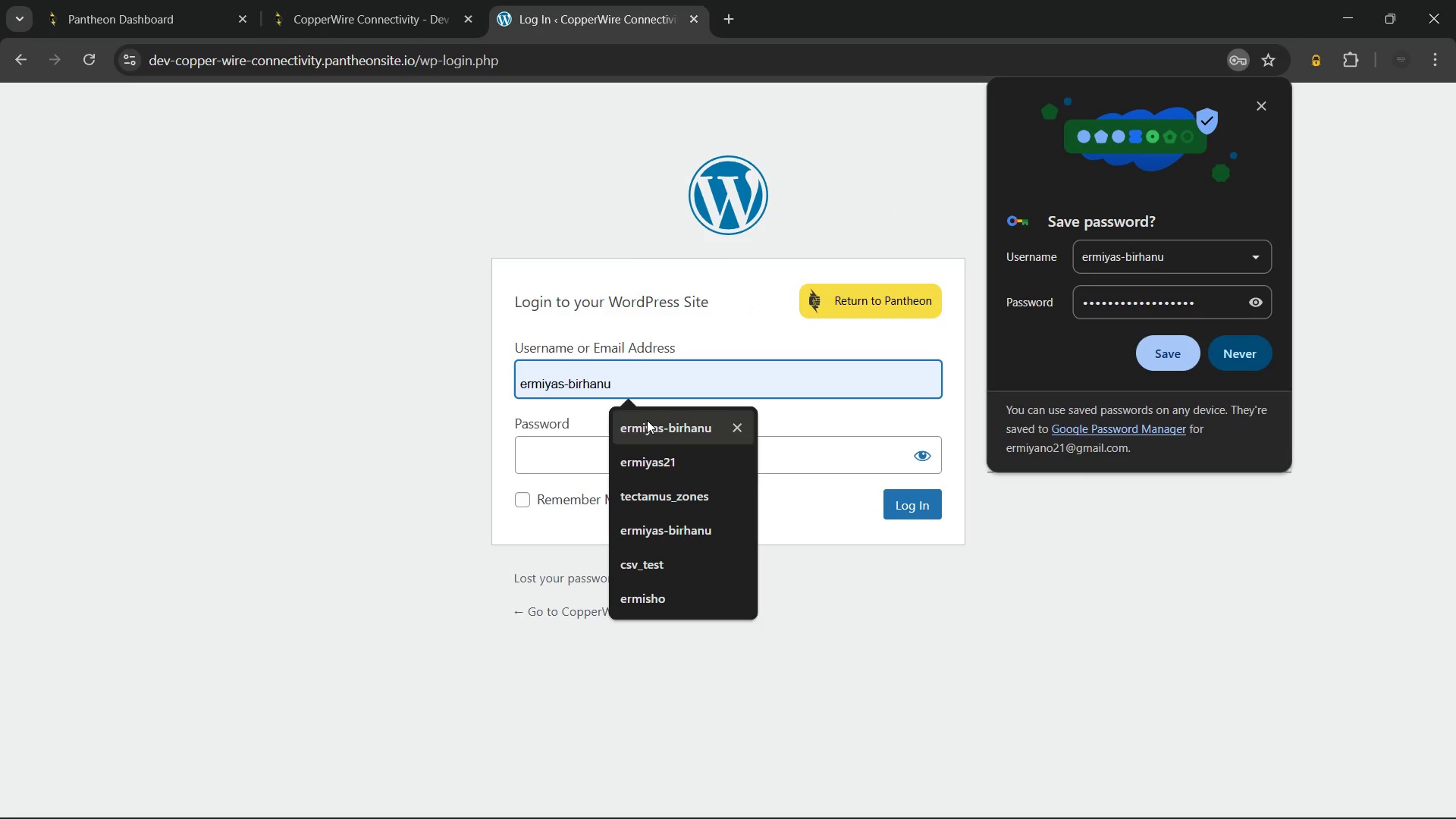 
left_click([647, 420])
 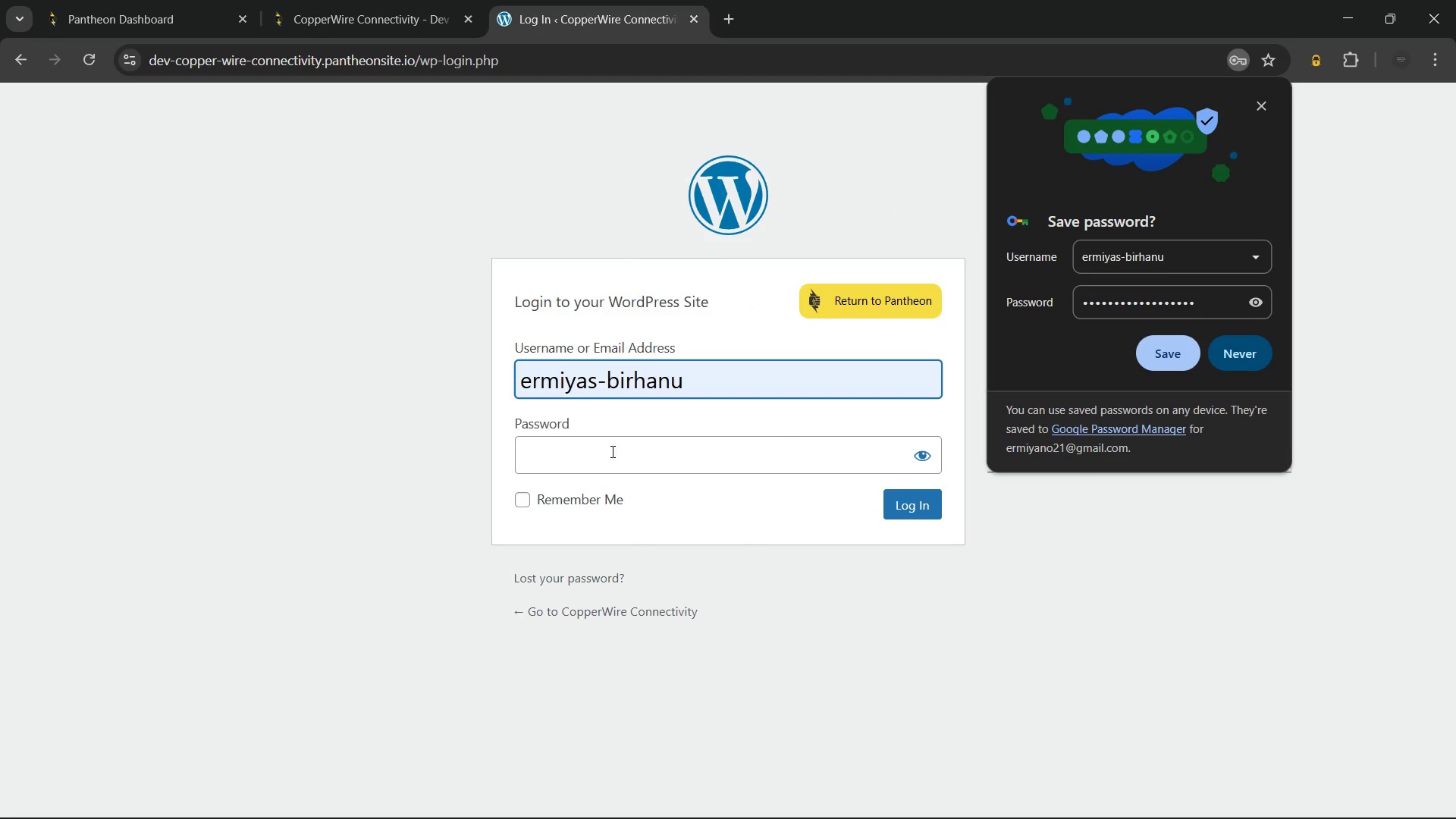 
left_click([611, 452])
 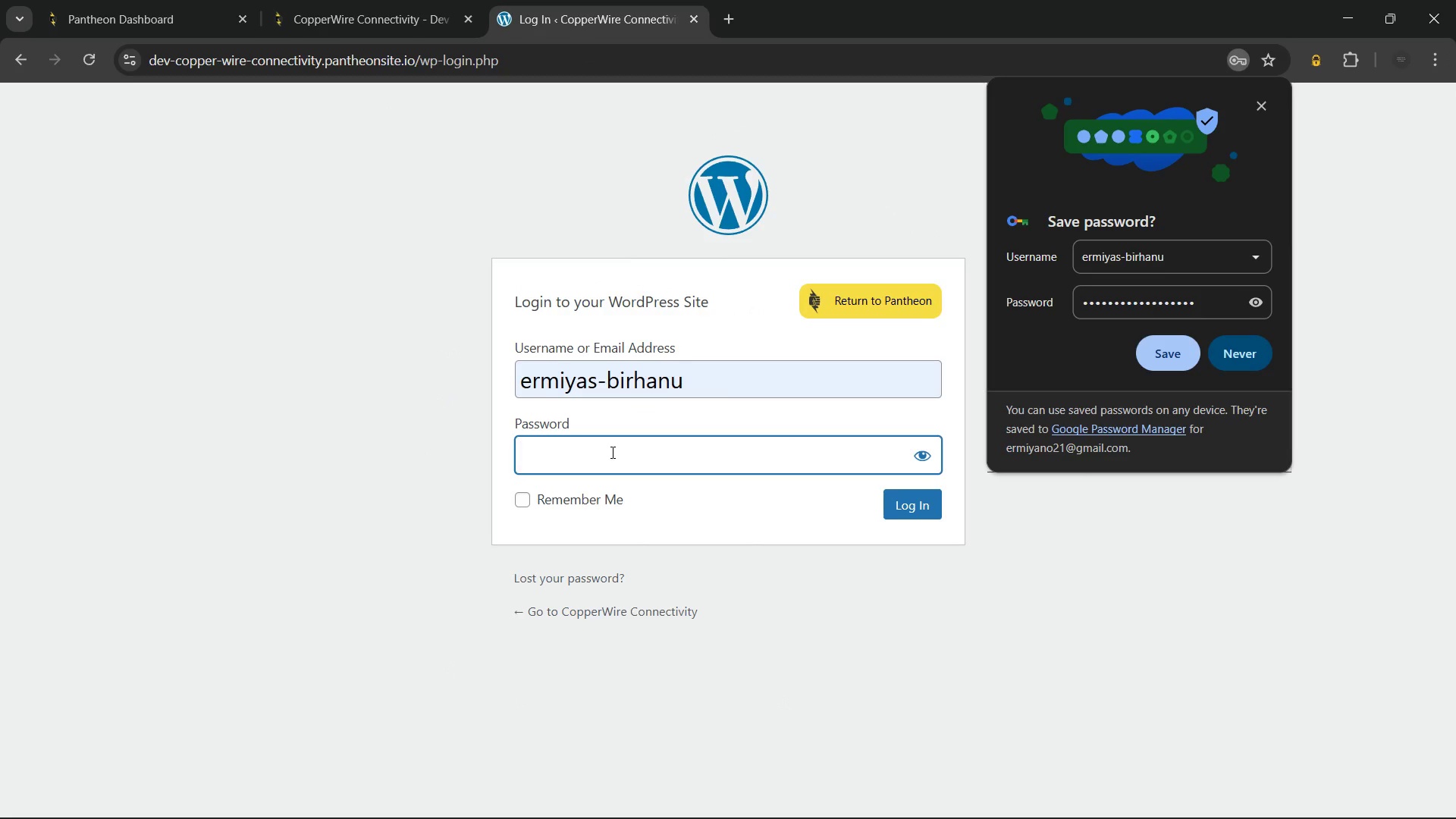 
key(Control+V)
 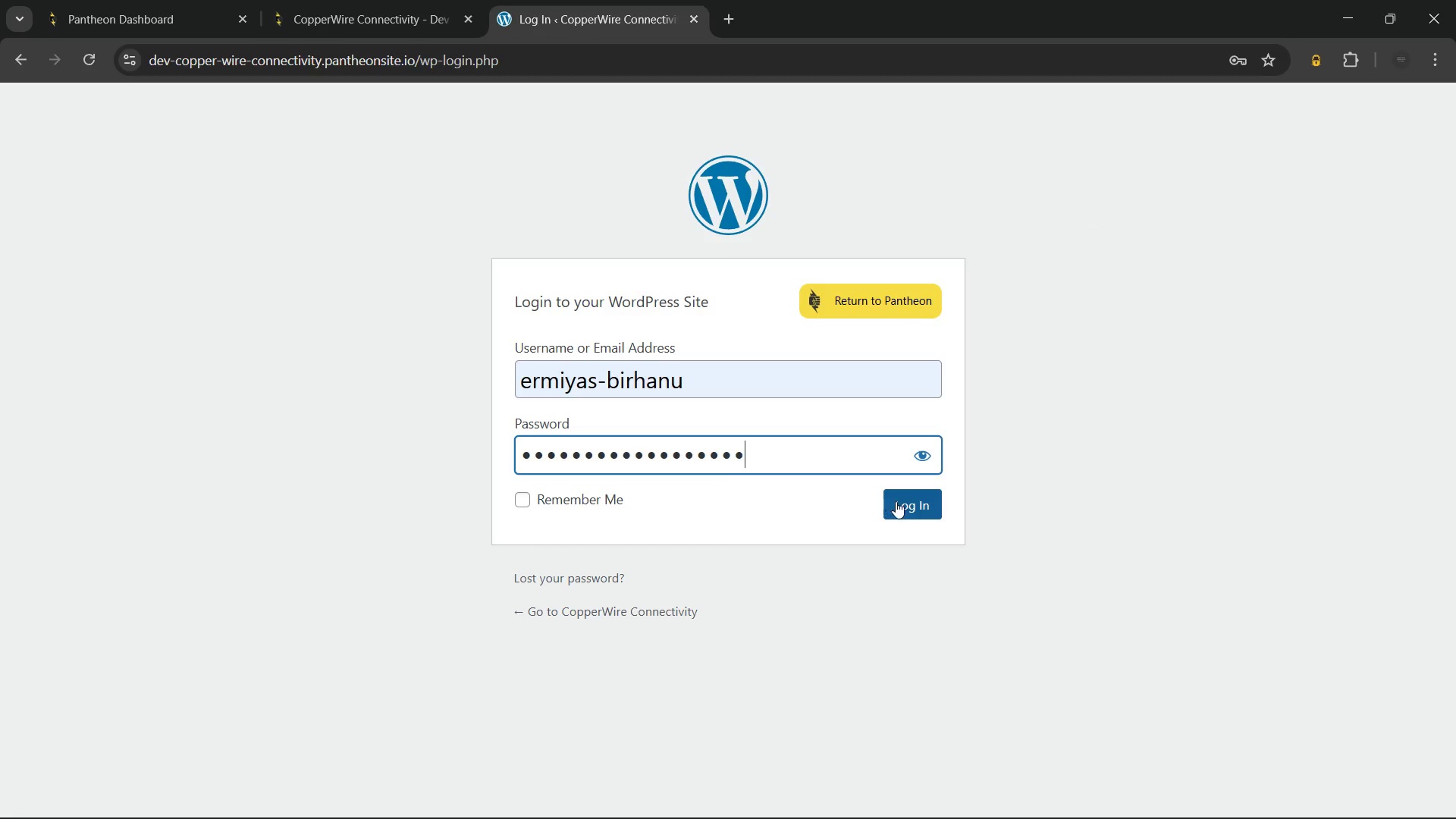 
left_click([913, 501])
 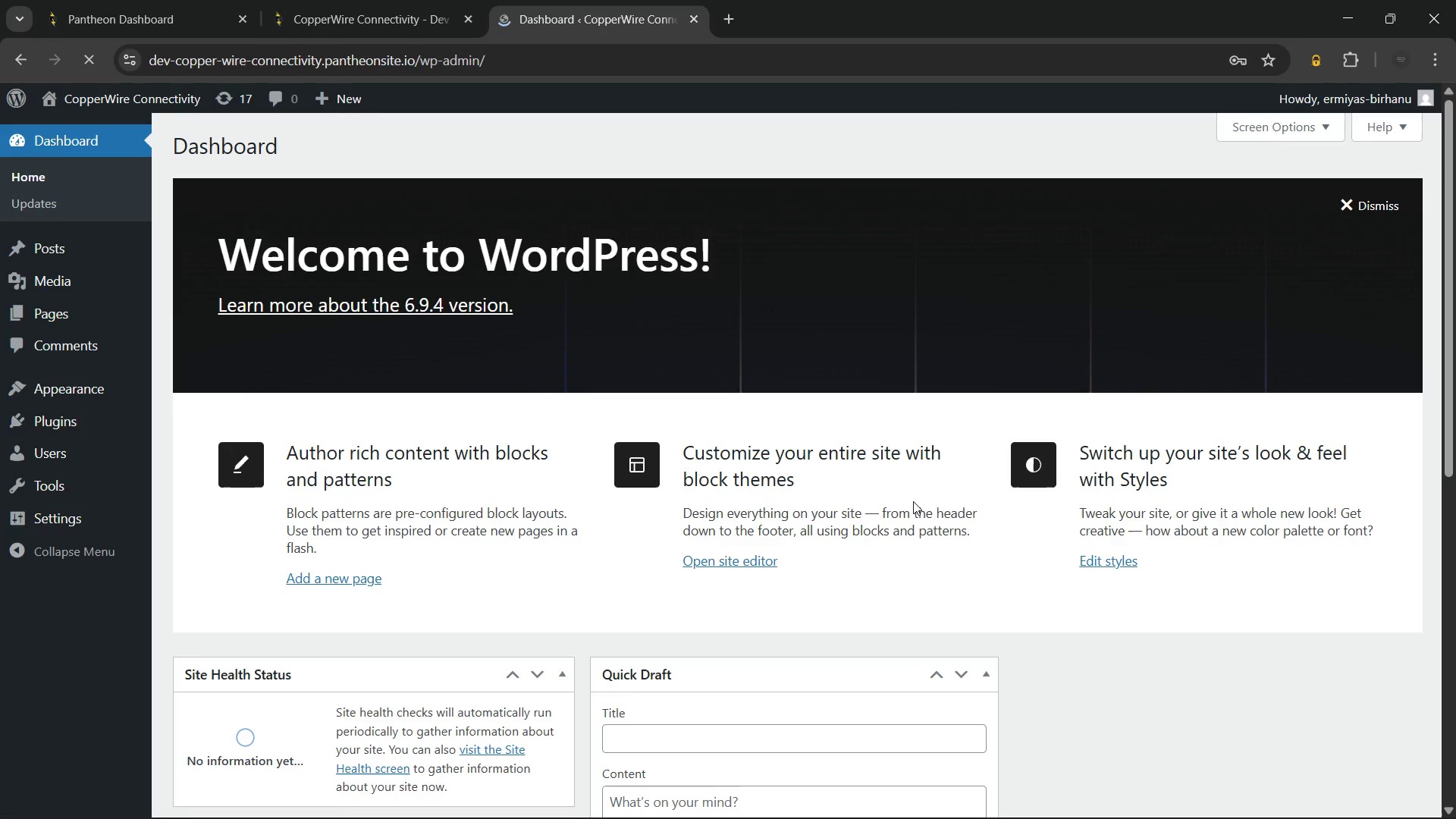 
wait(8.06)
 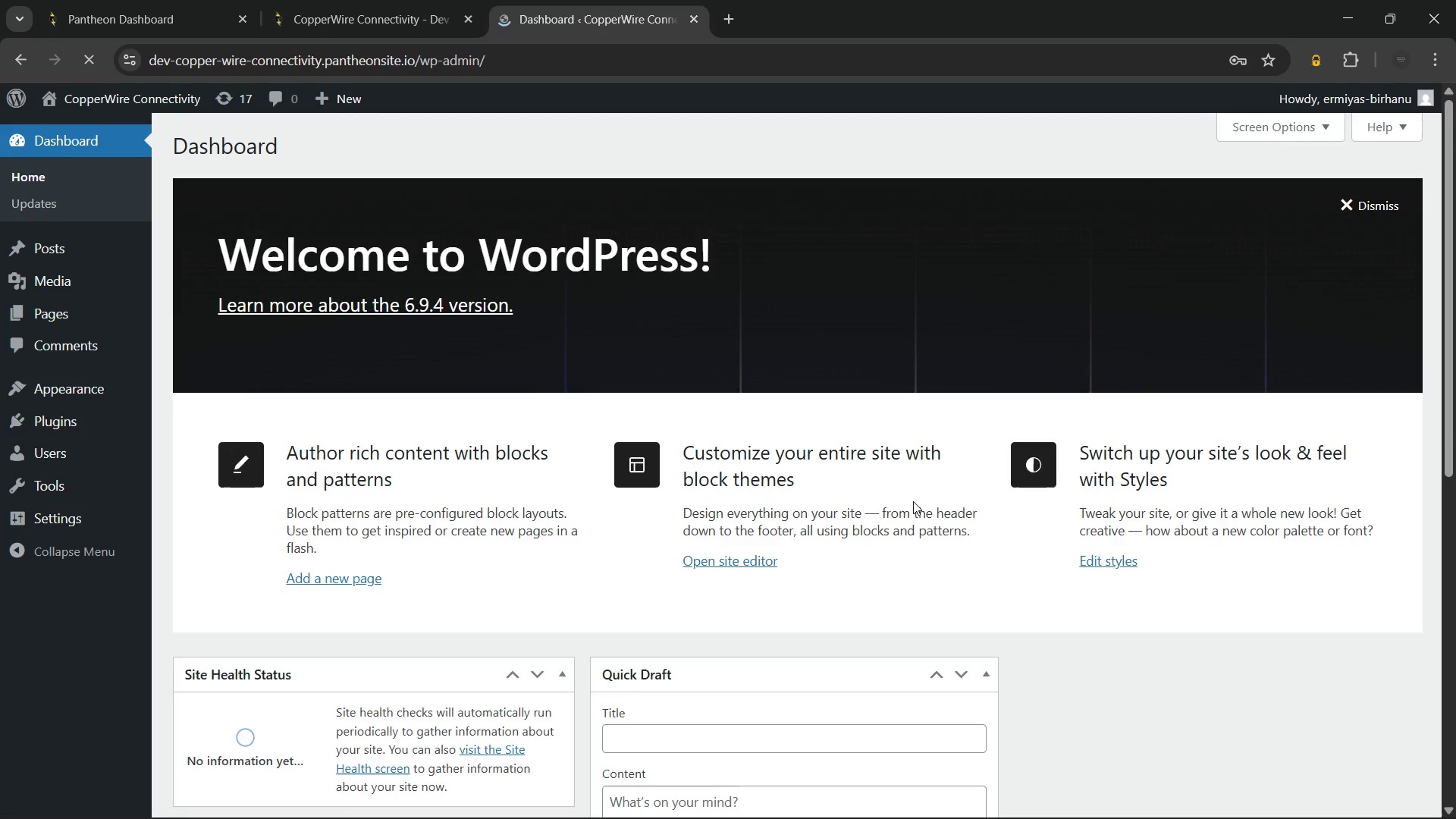 
left_click([1260, 99])
 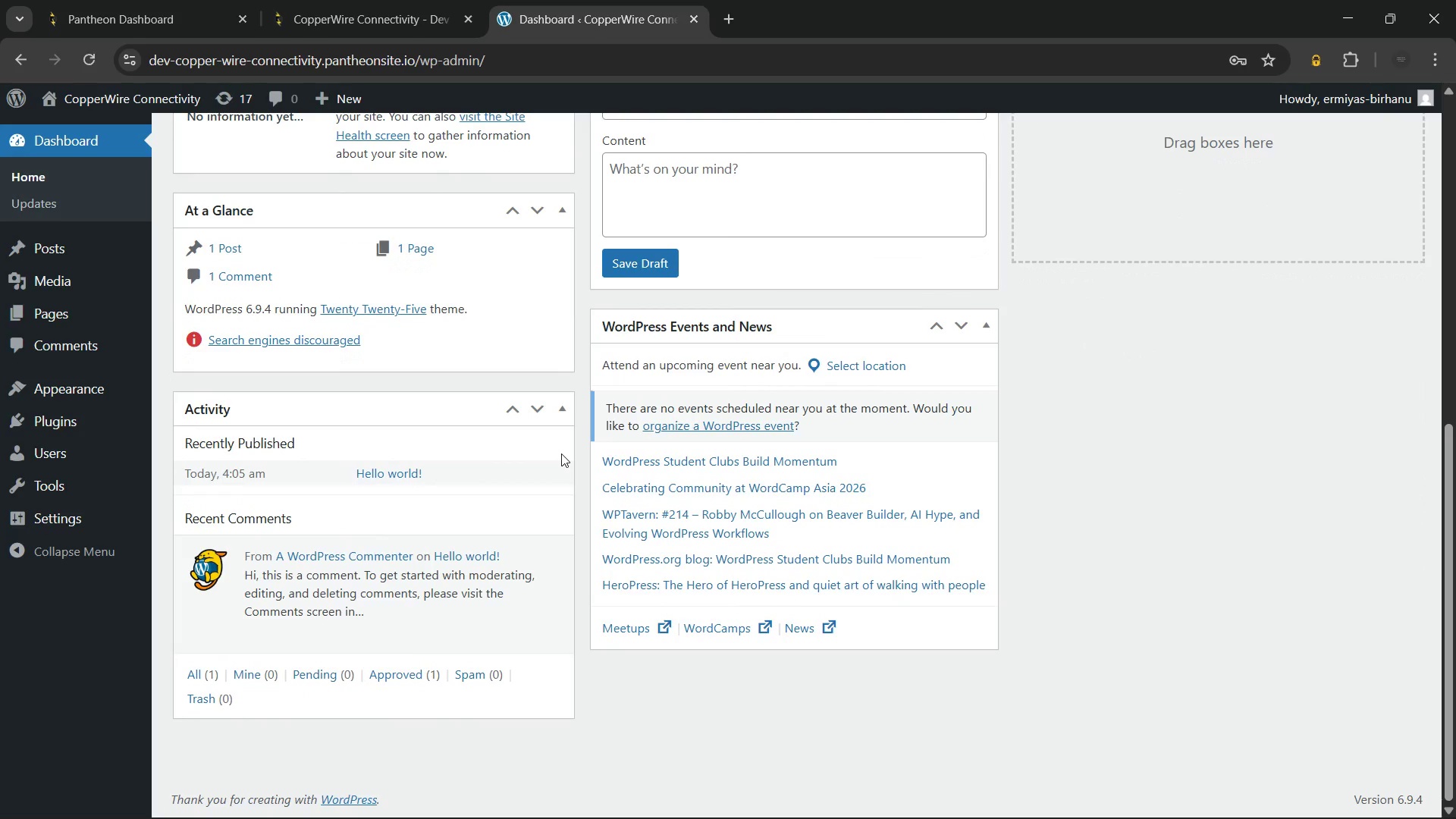 
wait(8.16)
 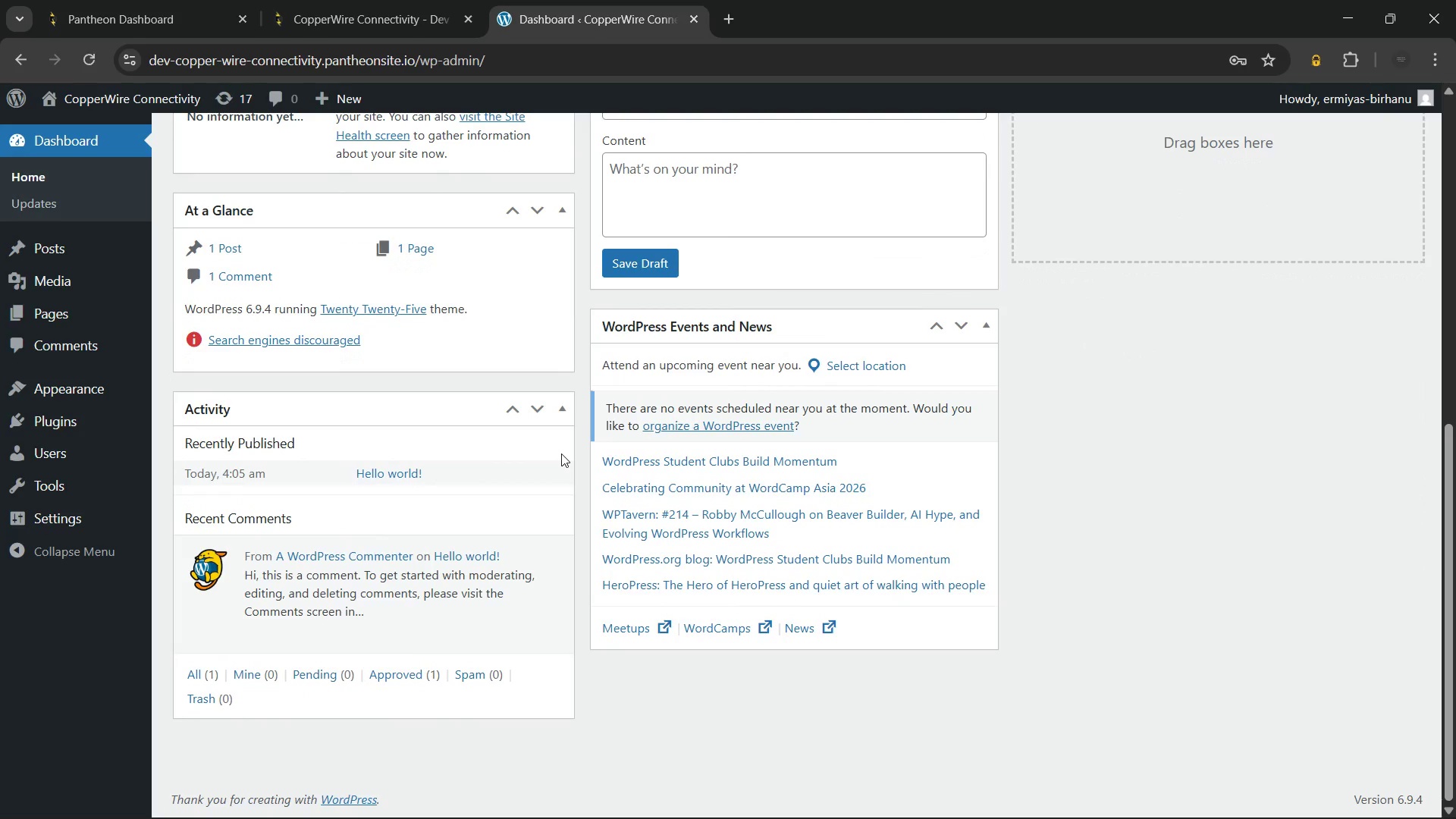 
left_click([71, 417])
 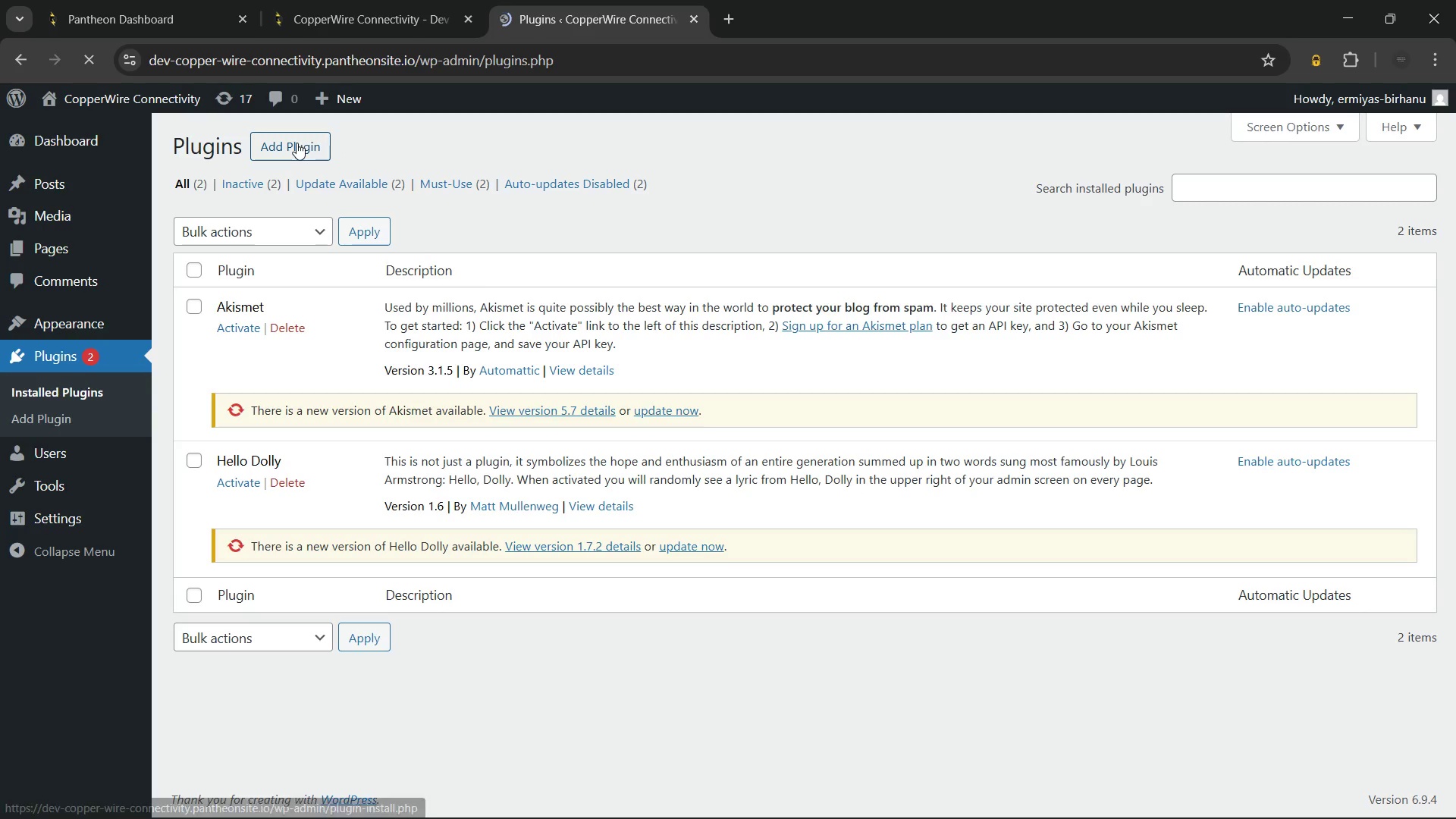 
wait(28.73)
 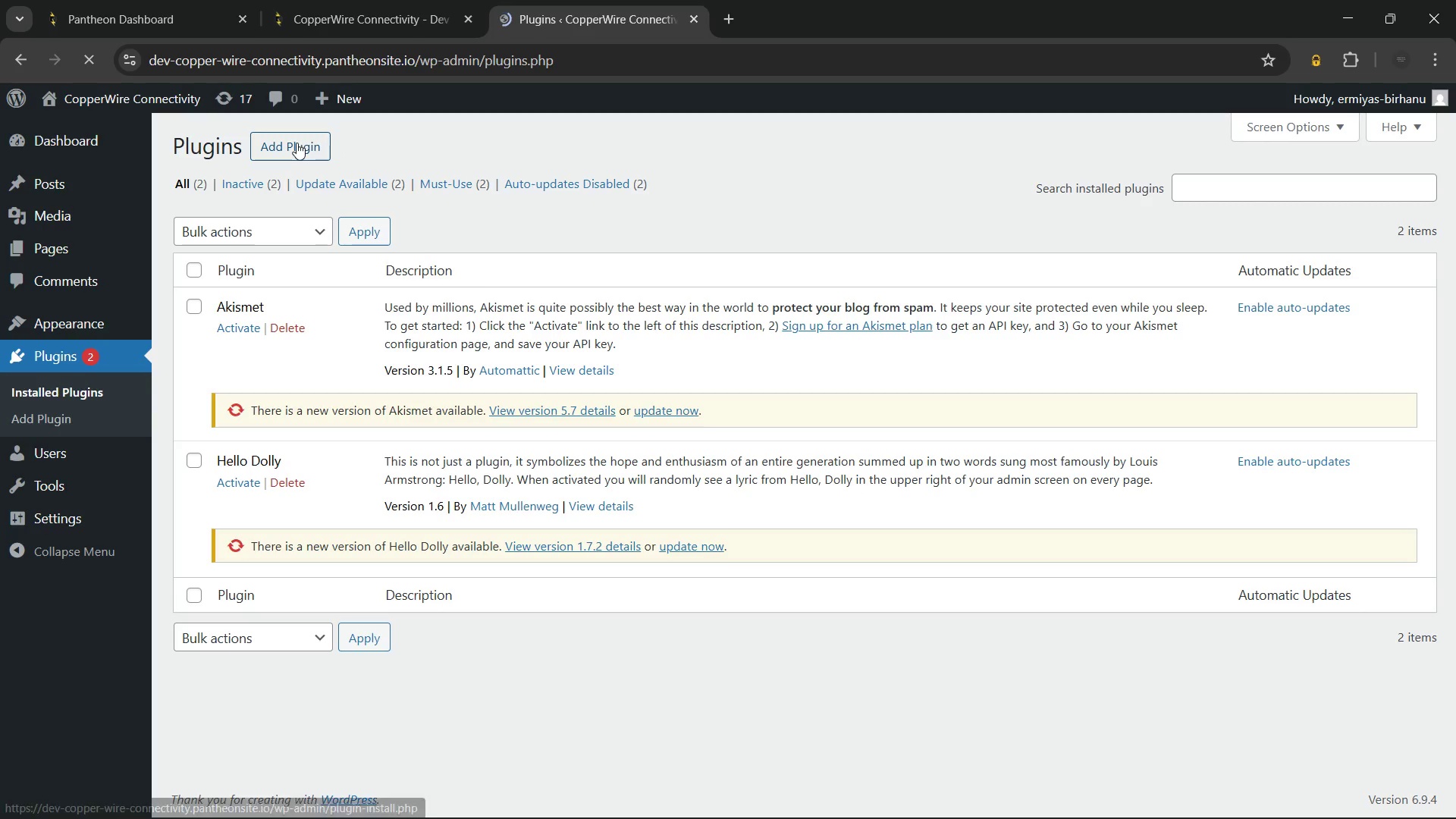 
left_click([297, 143])
 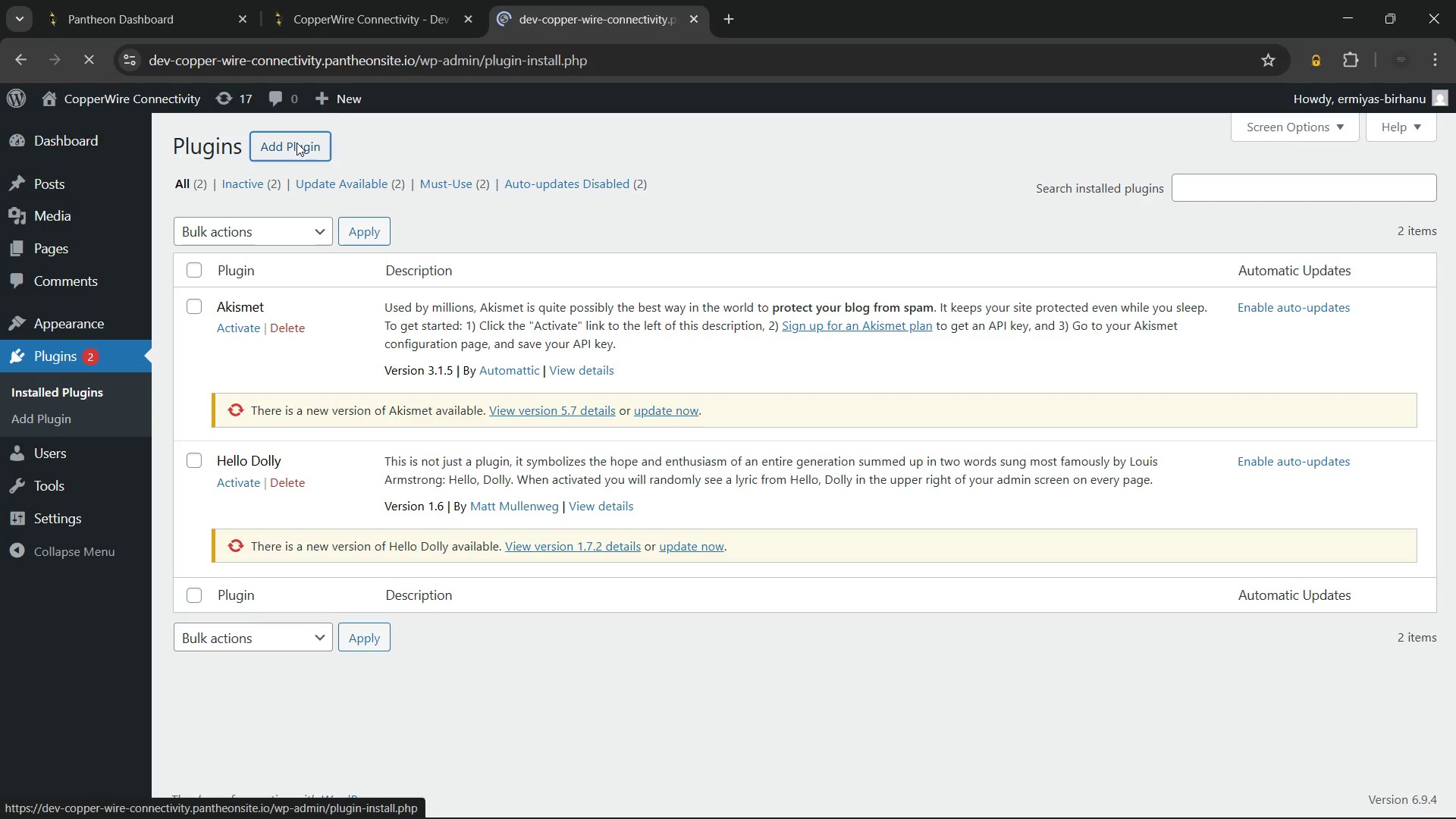 
mouse_move([463, 136])
 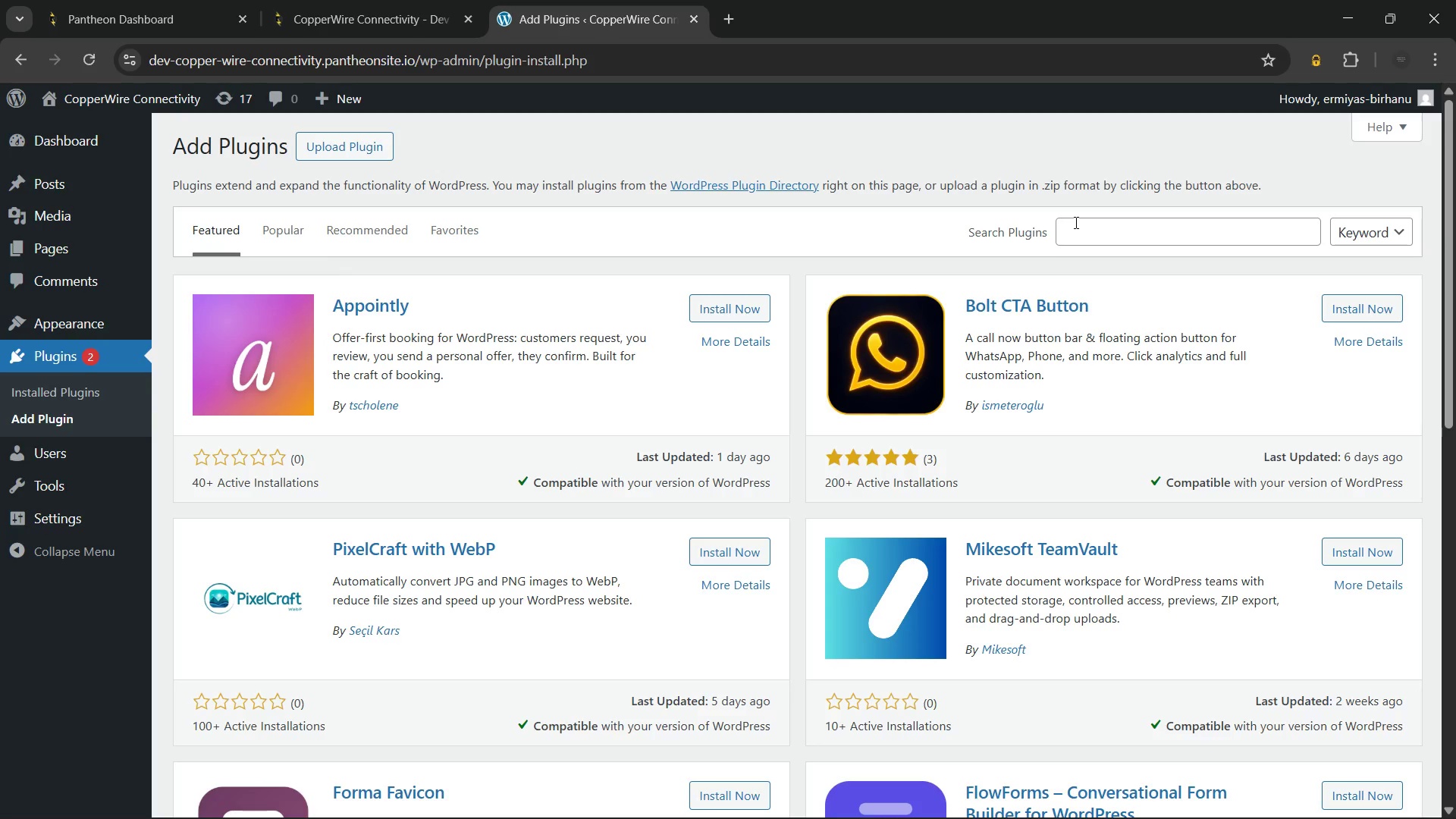 
wait(12.74)
 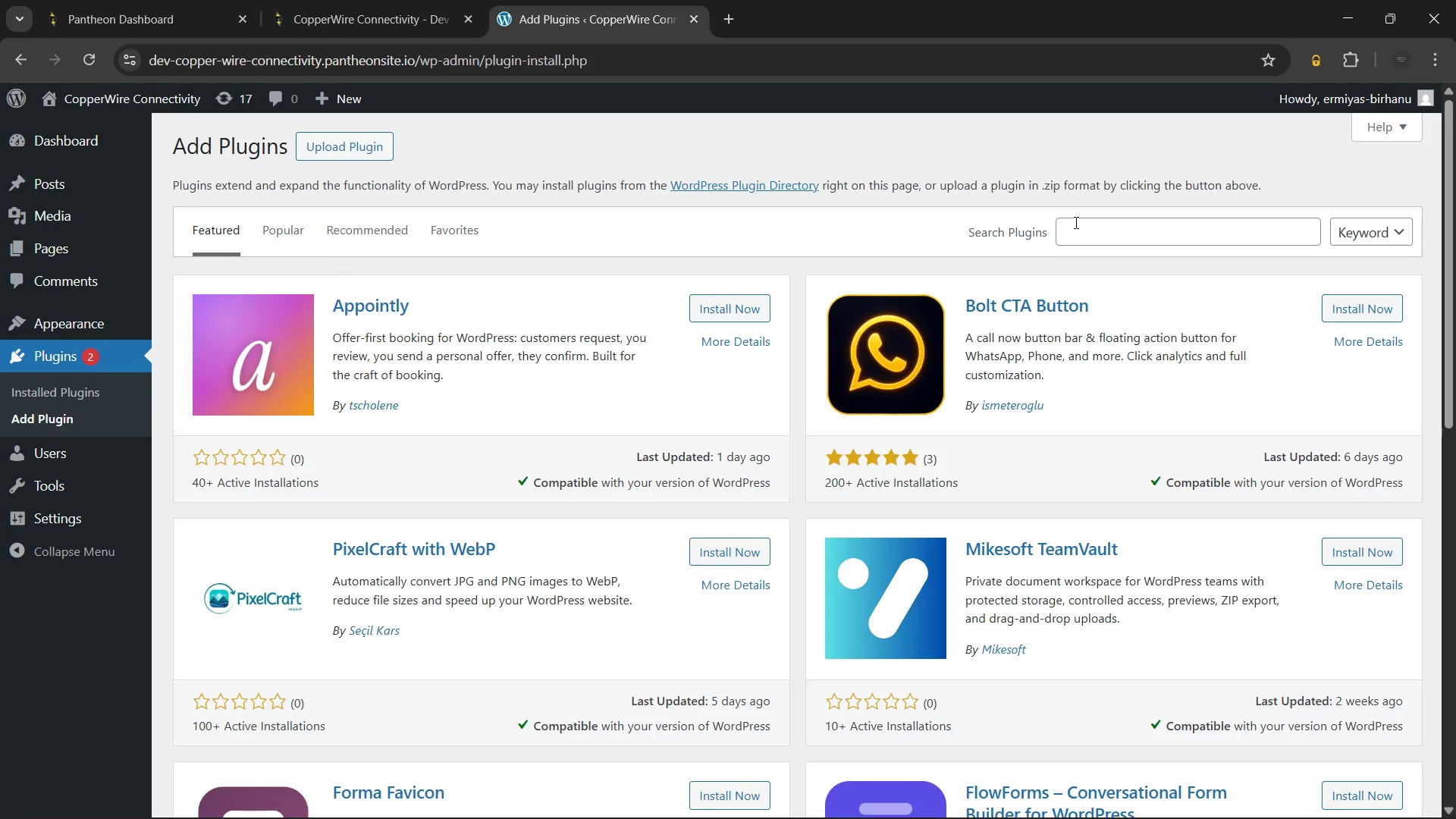 
left_click([1180, 229])
 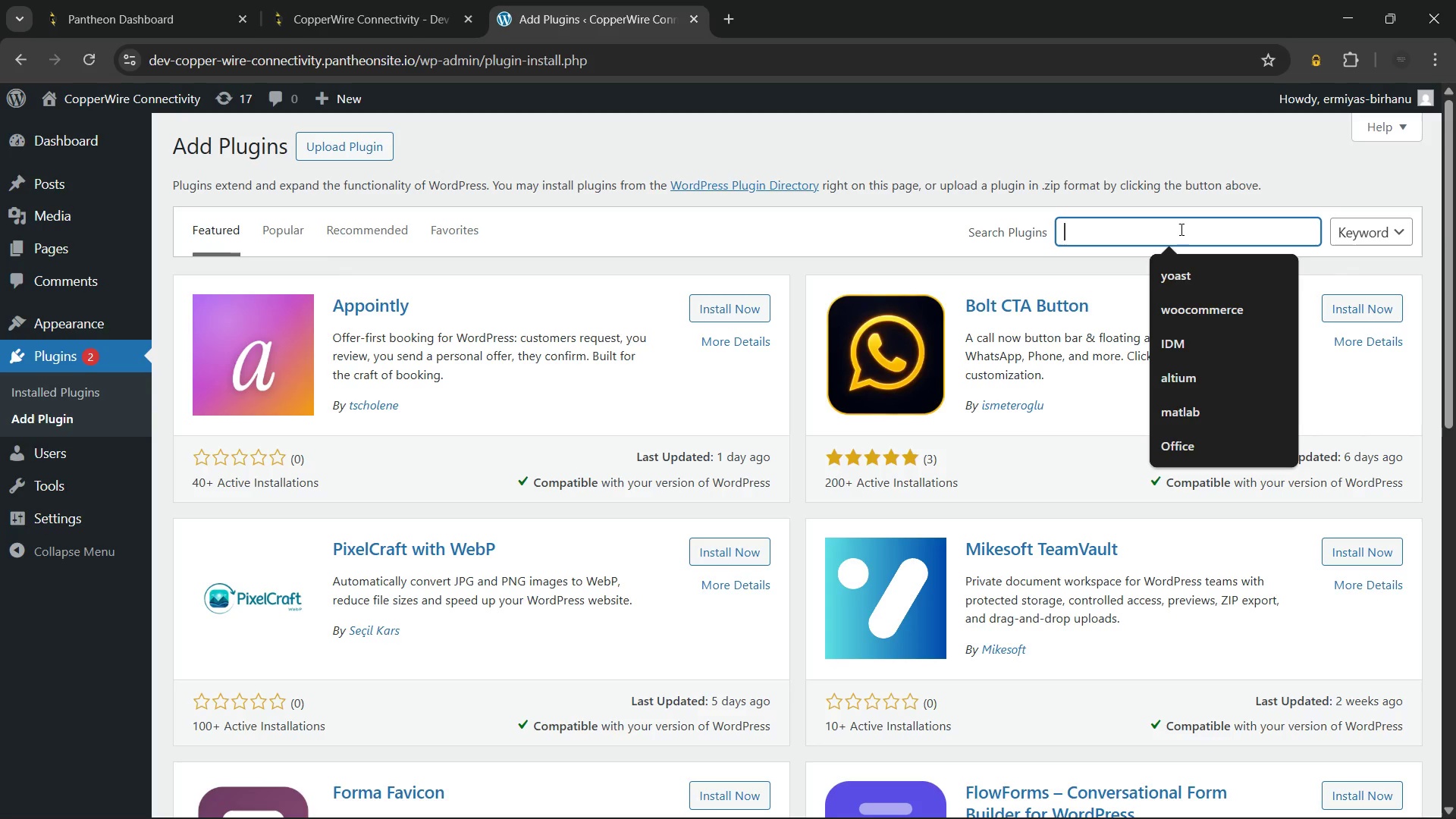 
type(woocommerce)
 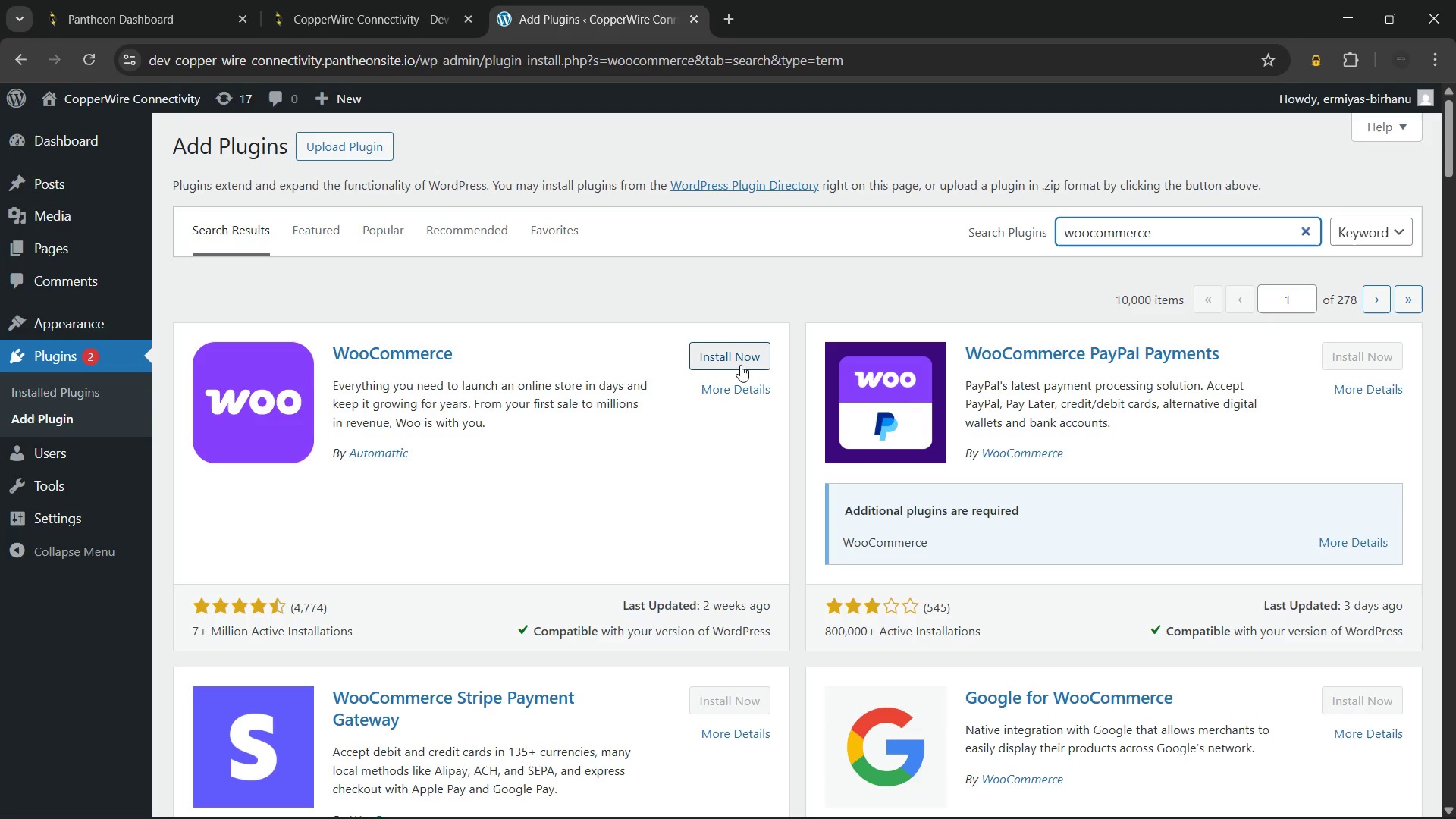 
wait(7.97)
 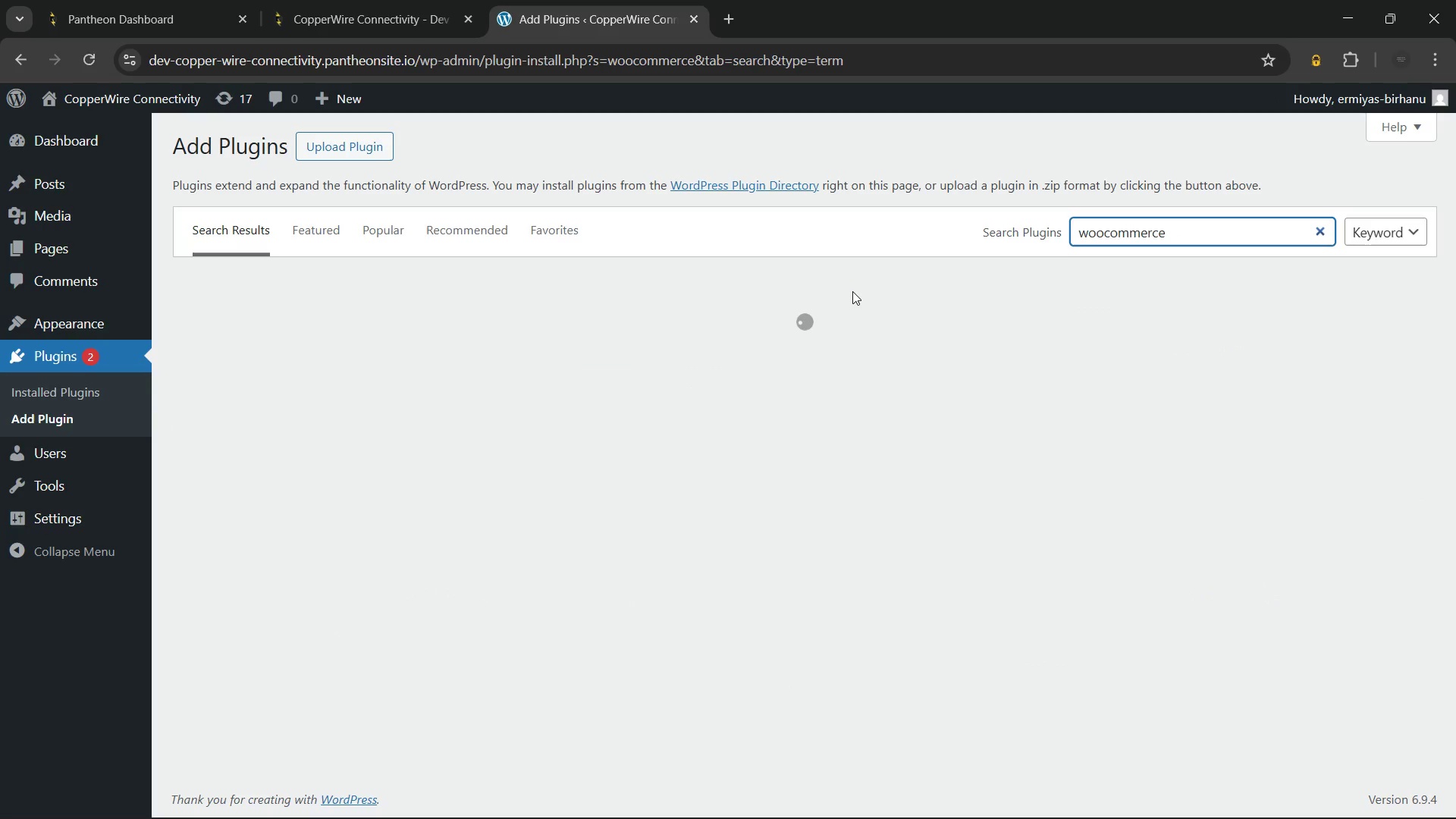 
left_click([726, 346])
 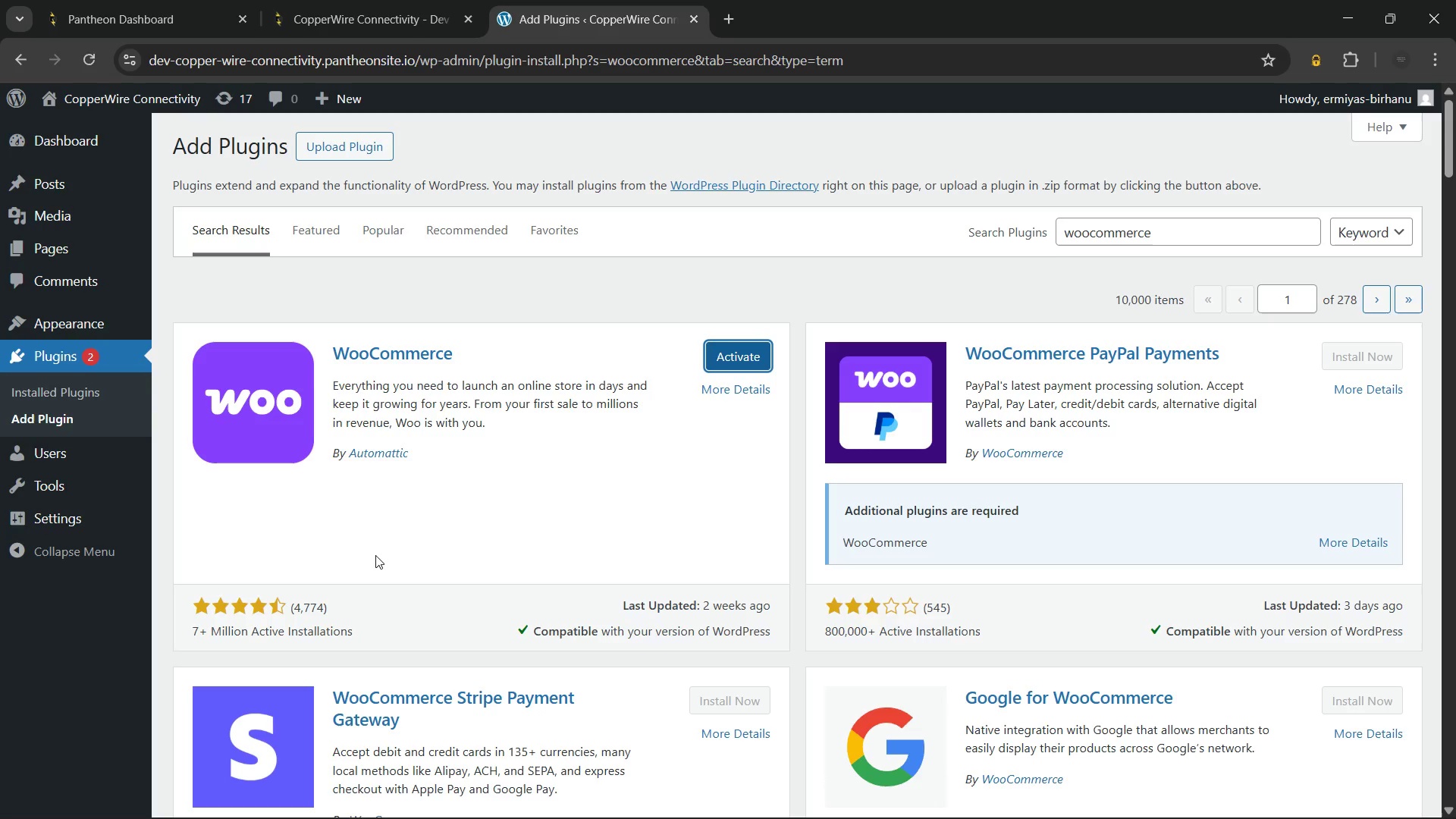 
wait(16.97)
 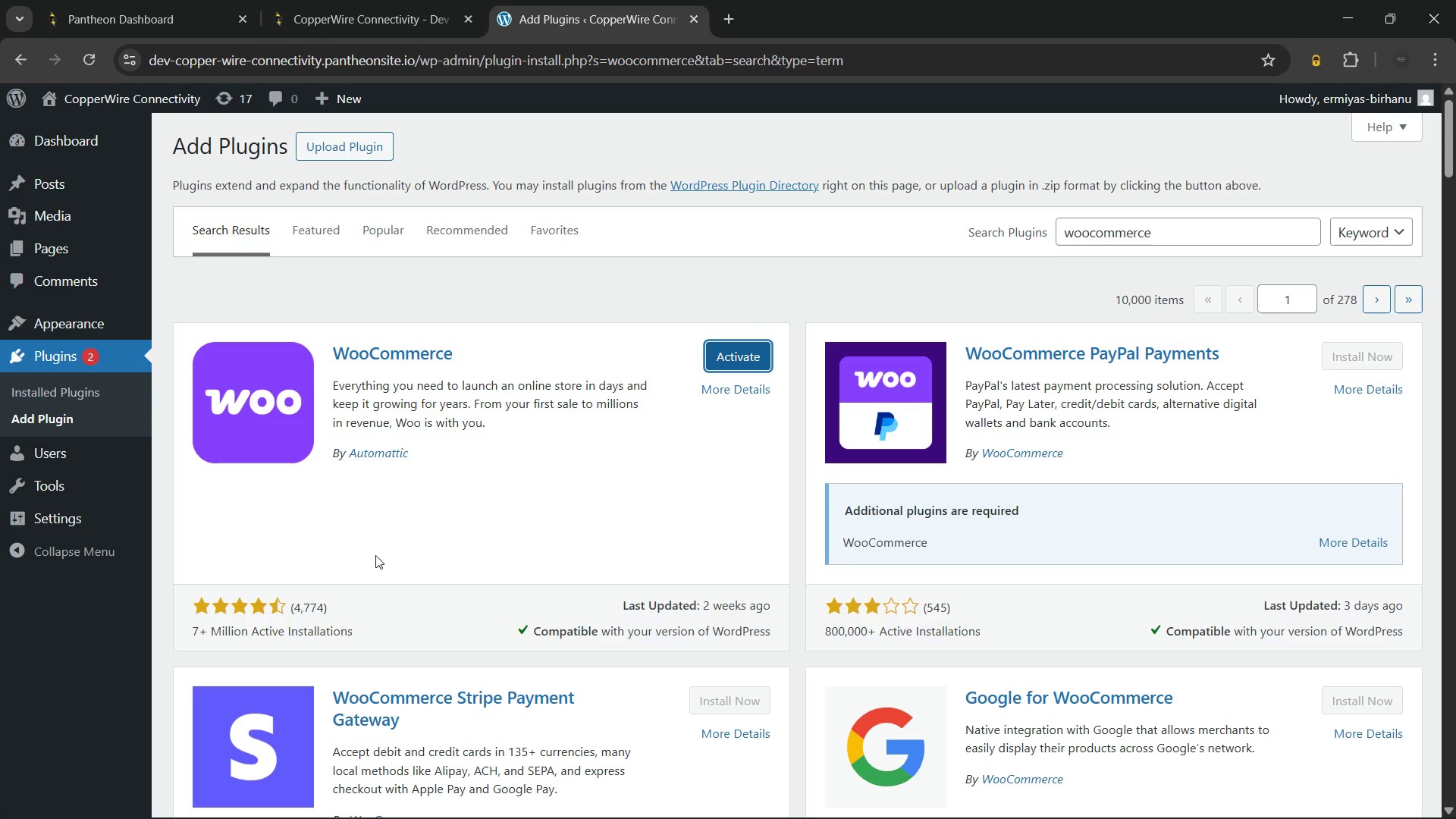 
left_click([743, 349])
 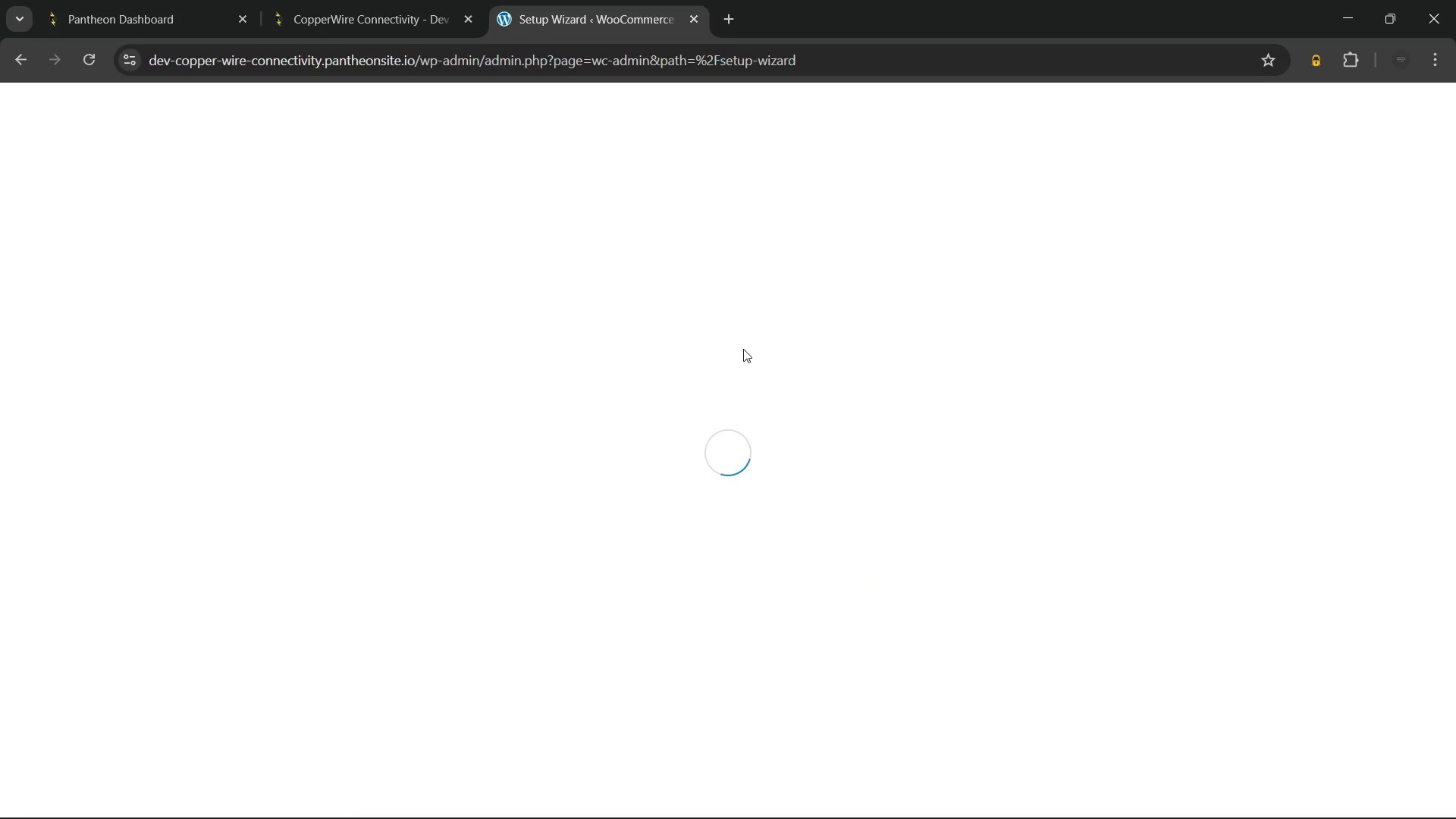 
wait(15.16)
 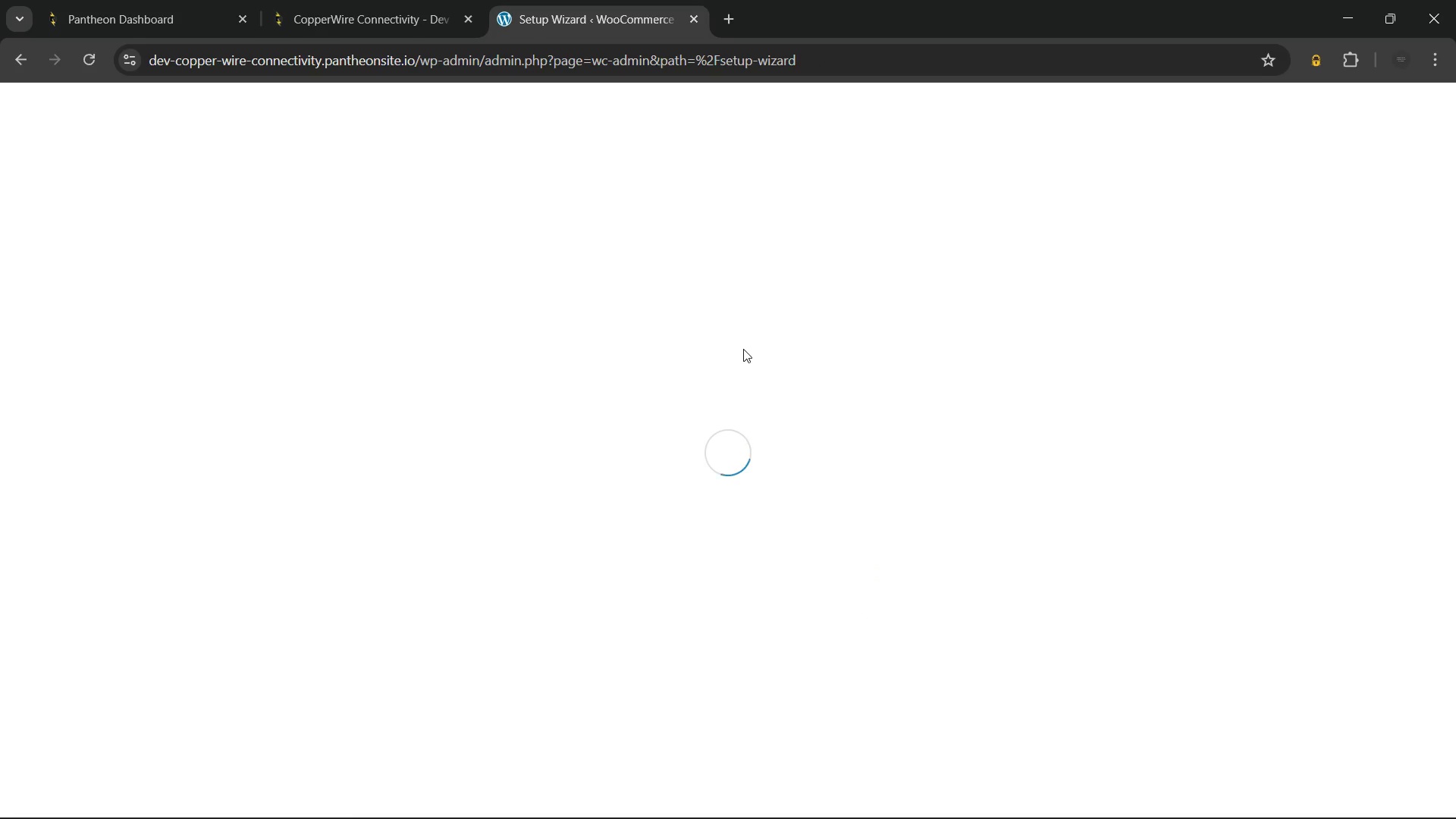 
left_click([722, 688])
 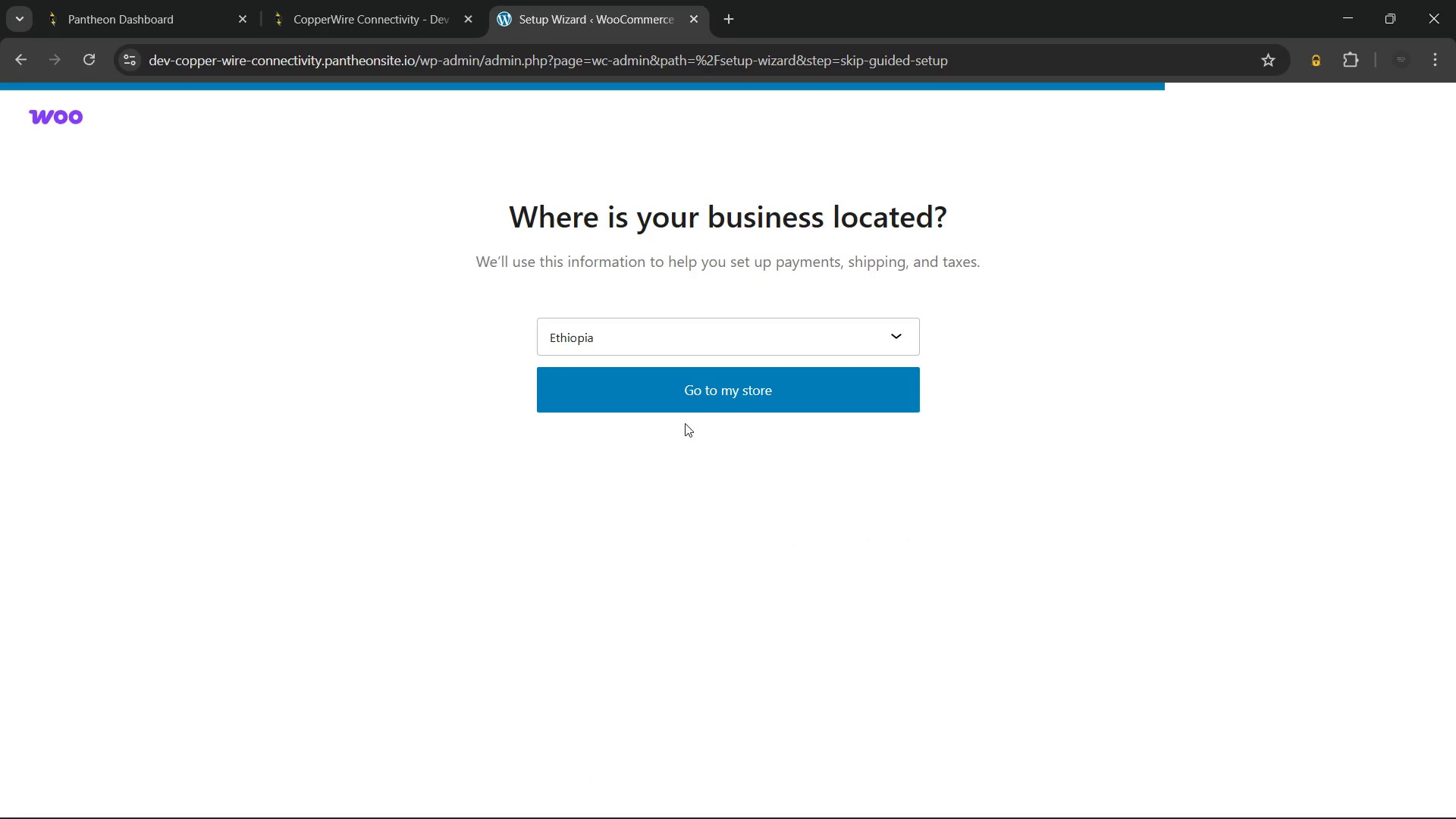 
left_click([707, 383])
 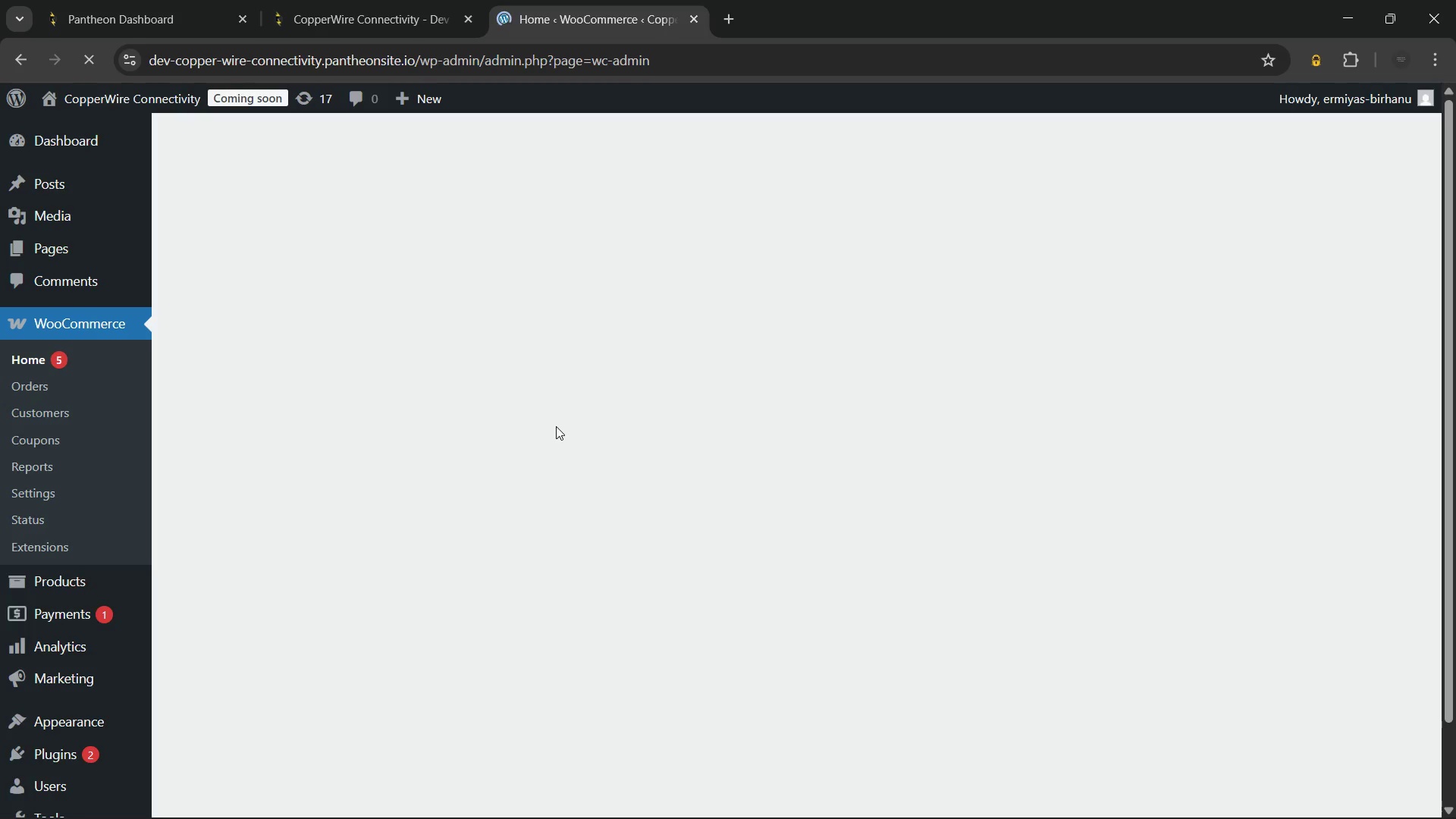 
wait(12.64)
 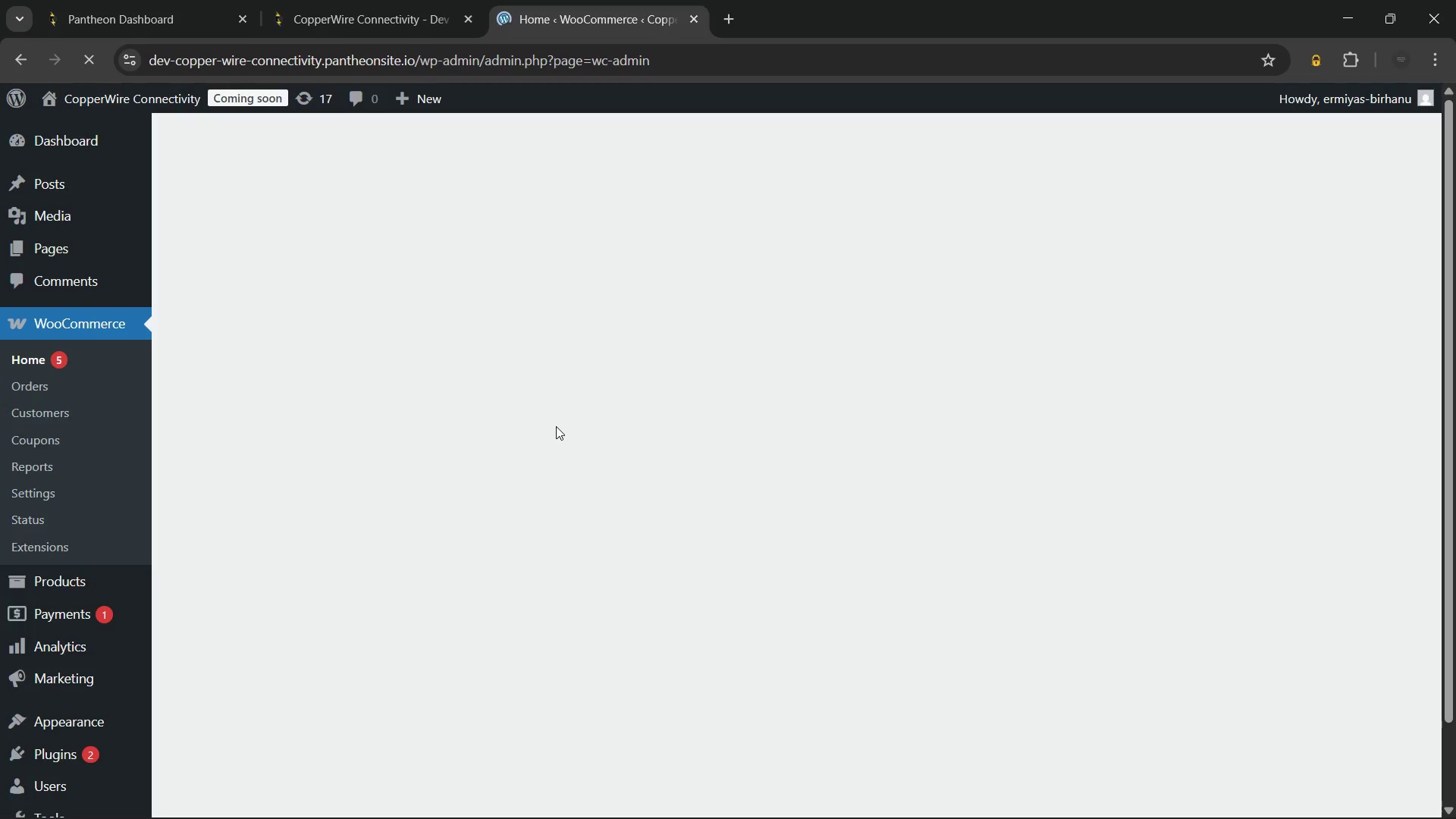 
left_click([96, 751])
 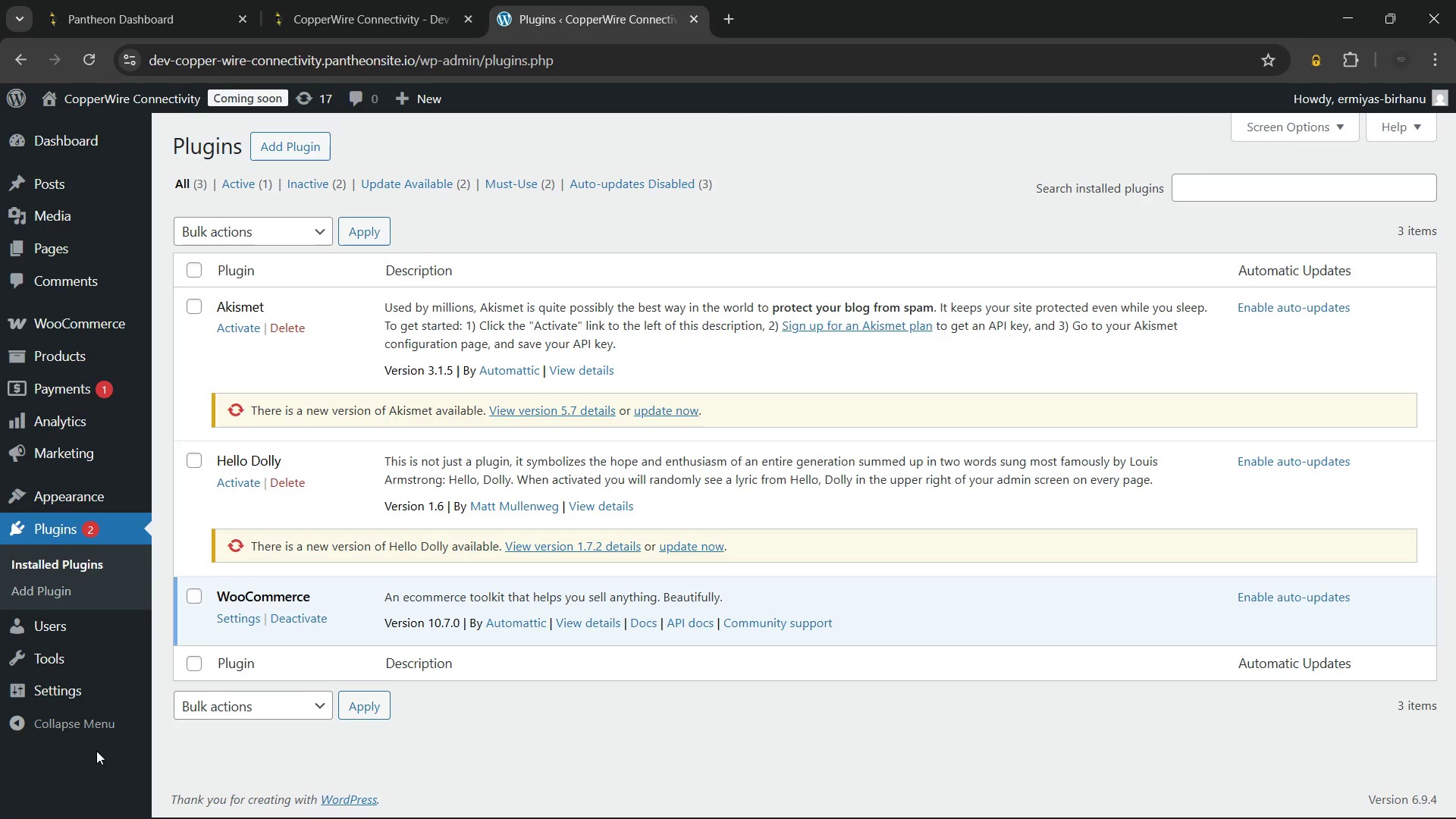 
wait(10.26)
 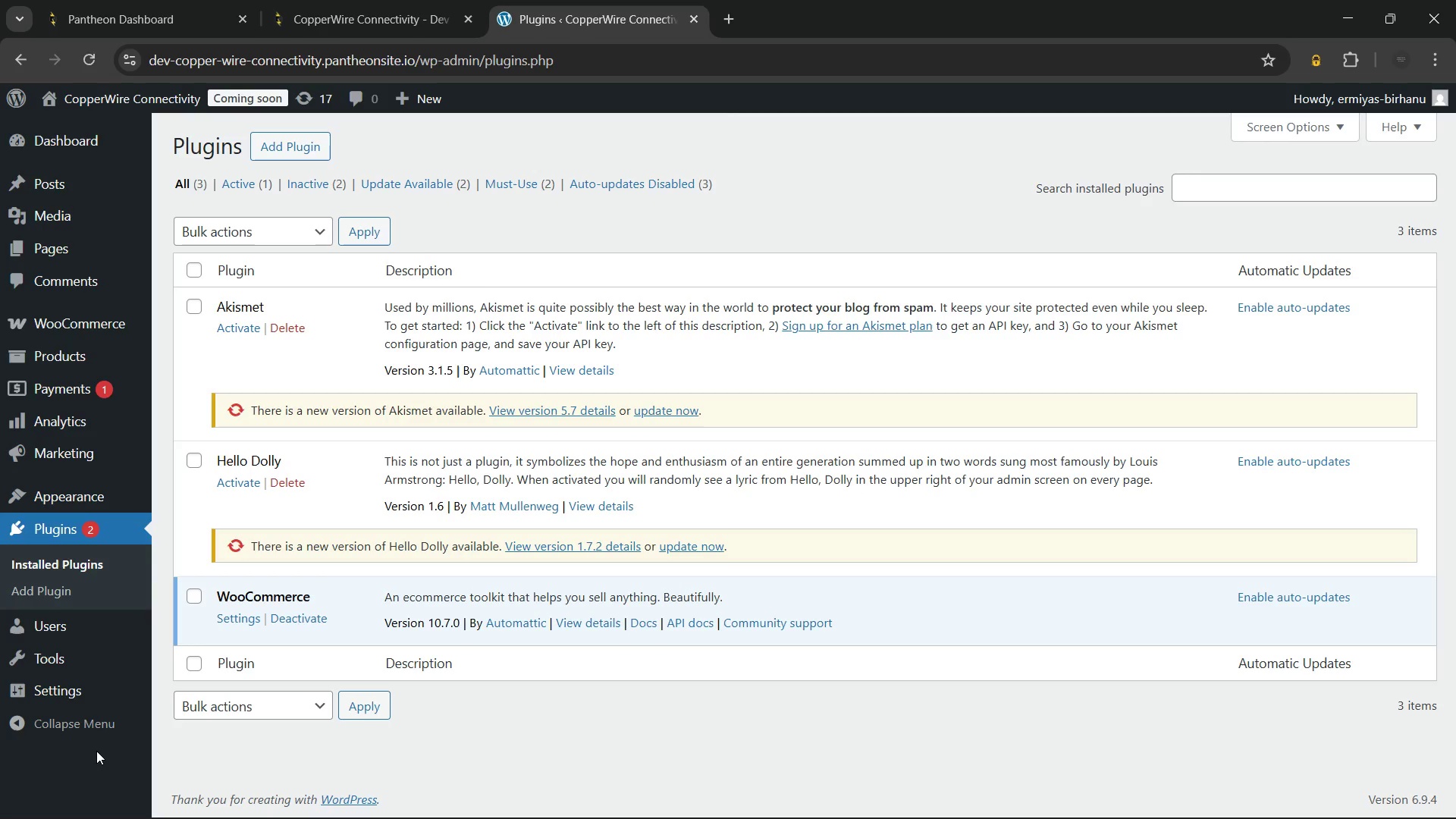 
left_click([298, 147])
 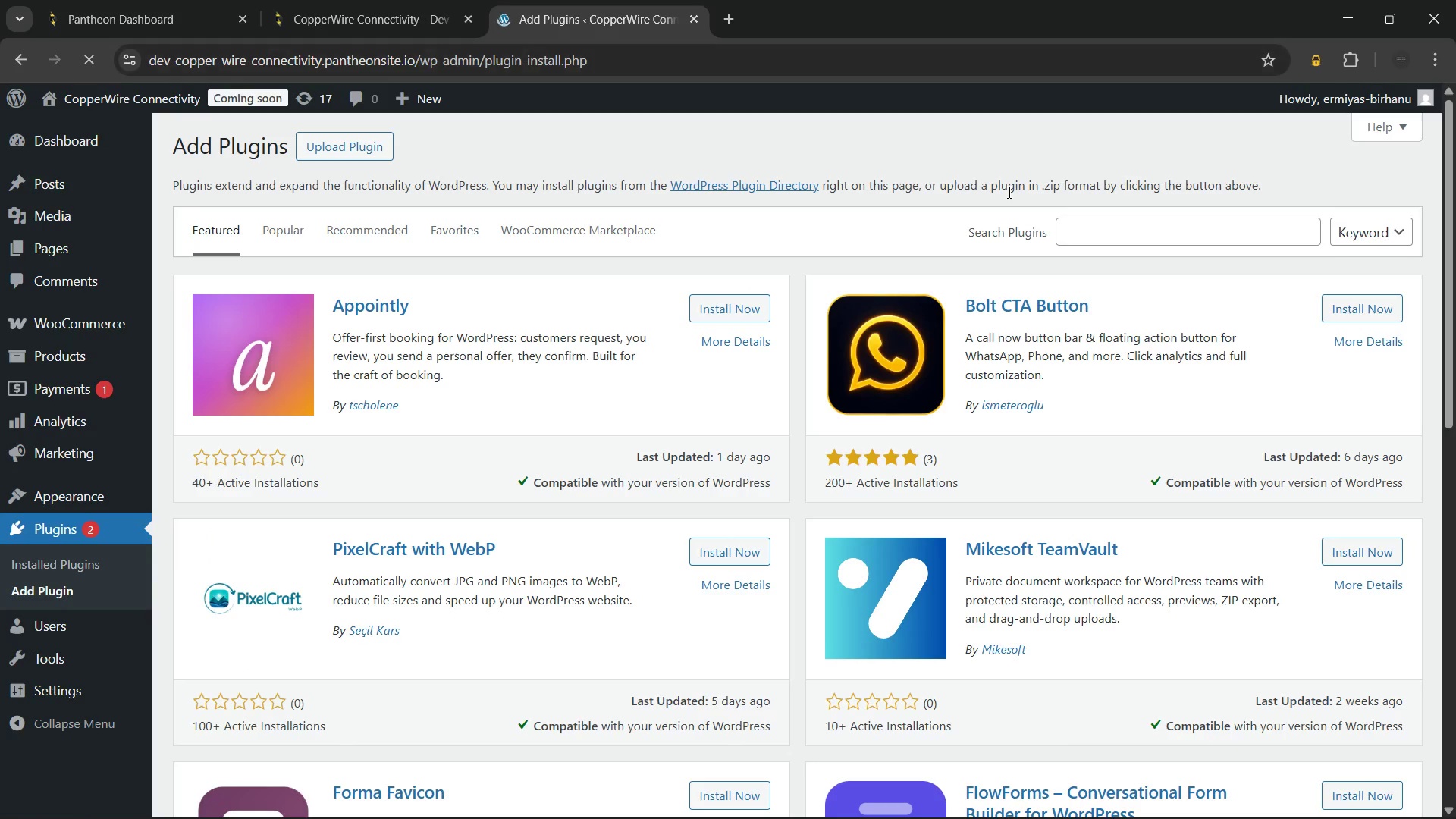 
left_click([1080, 221])
 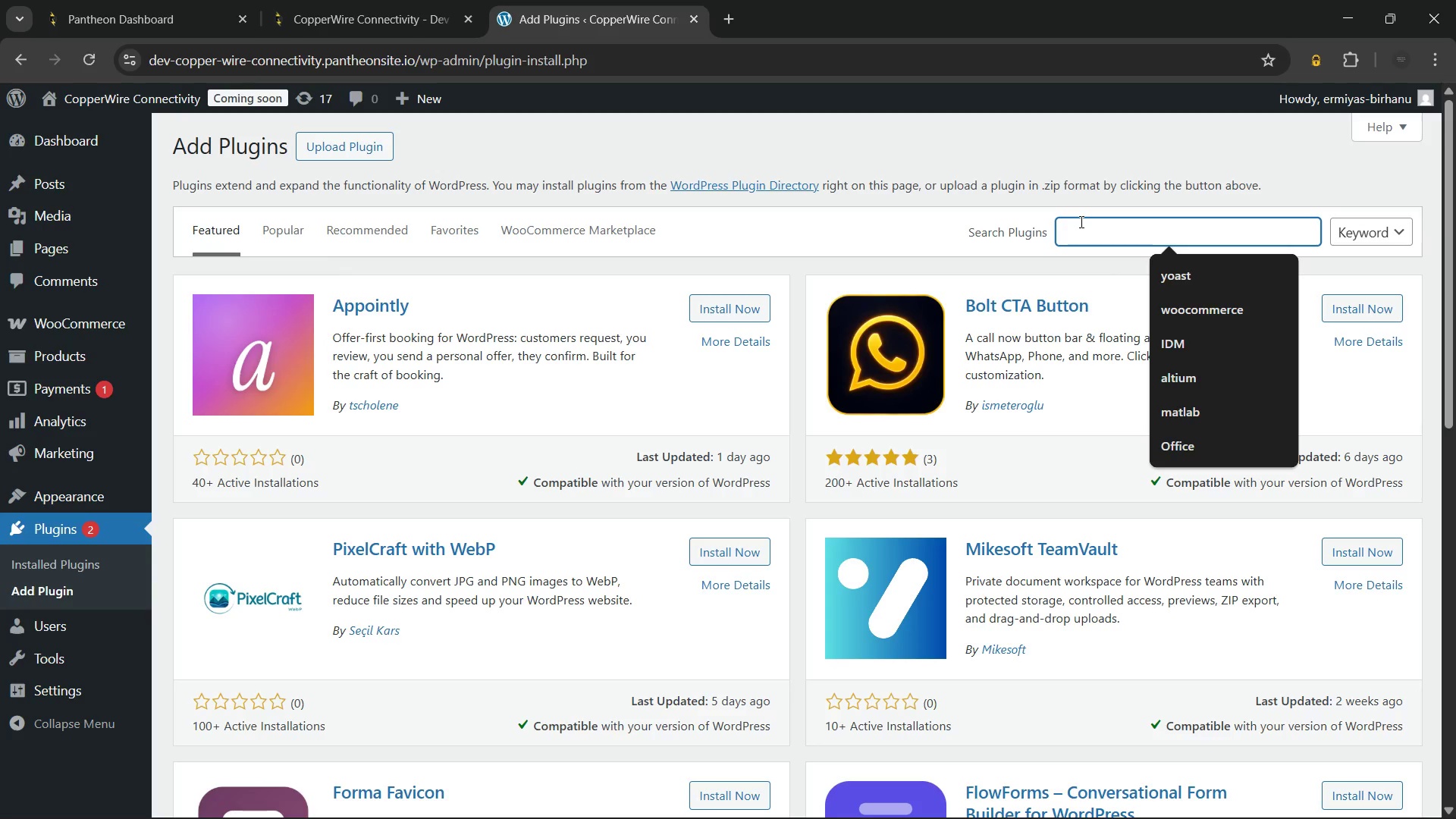 
type(yoast)
 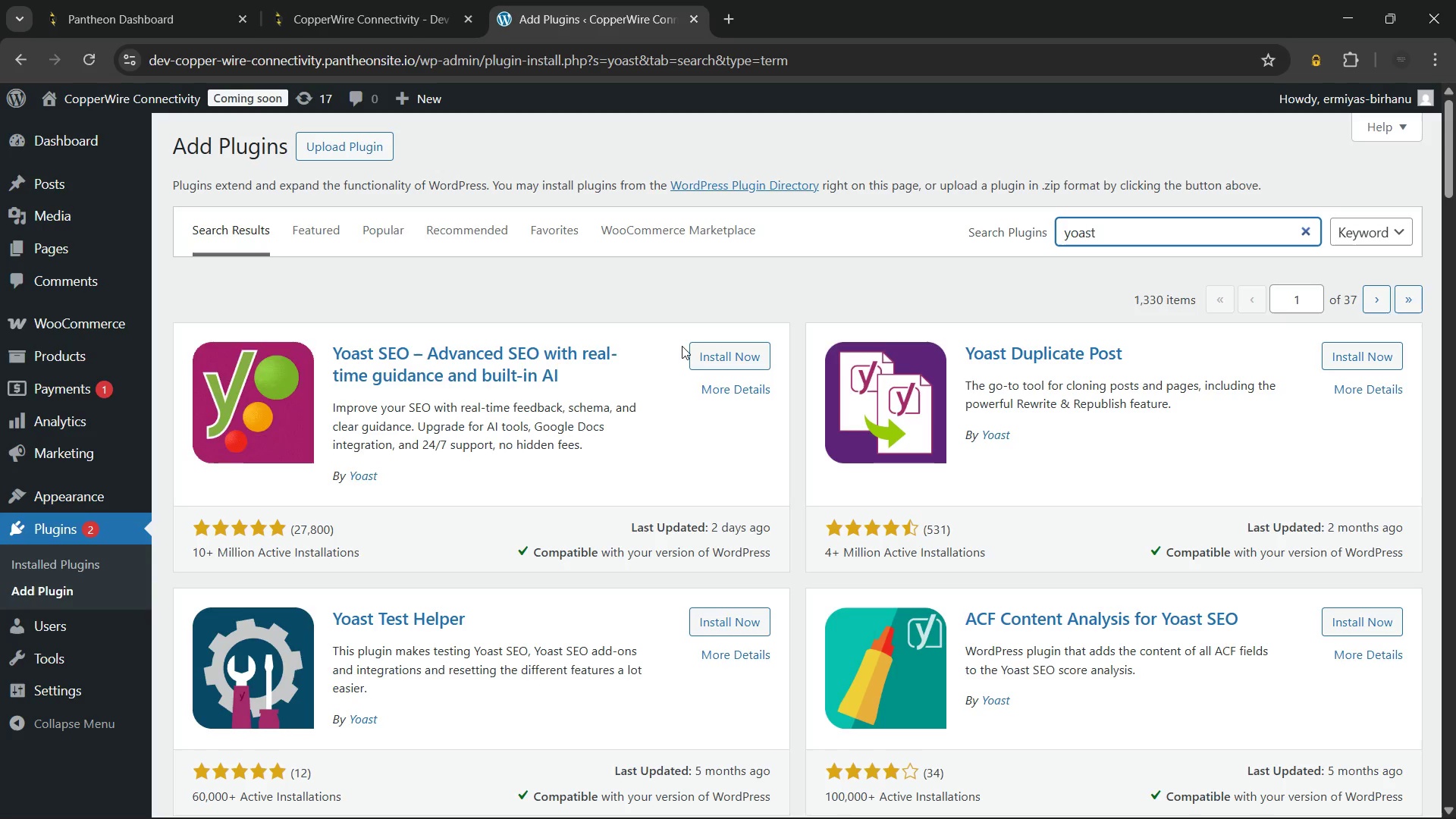 
wait(11.98)
 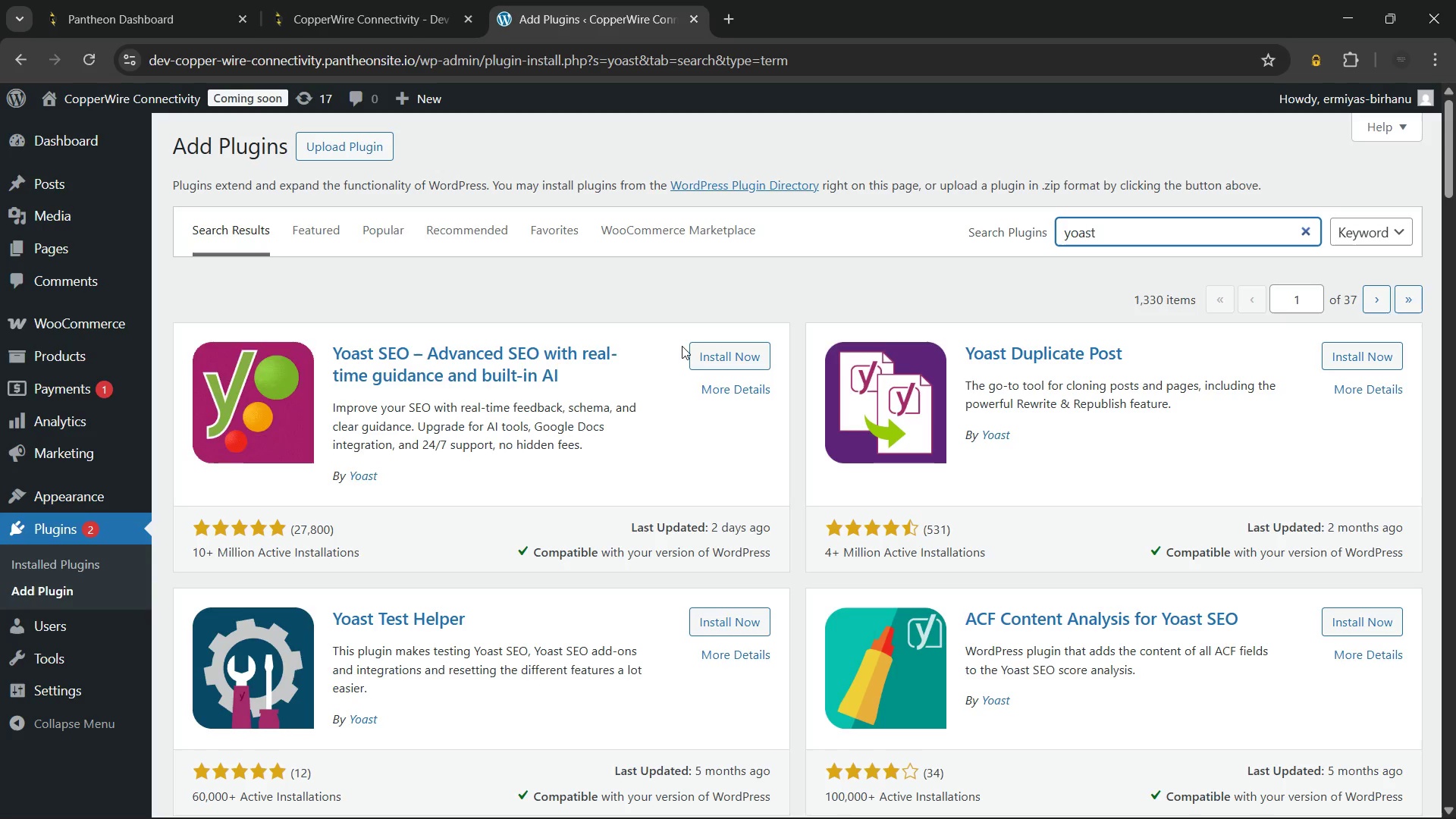 
left_click([723, 346])
 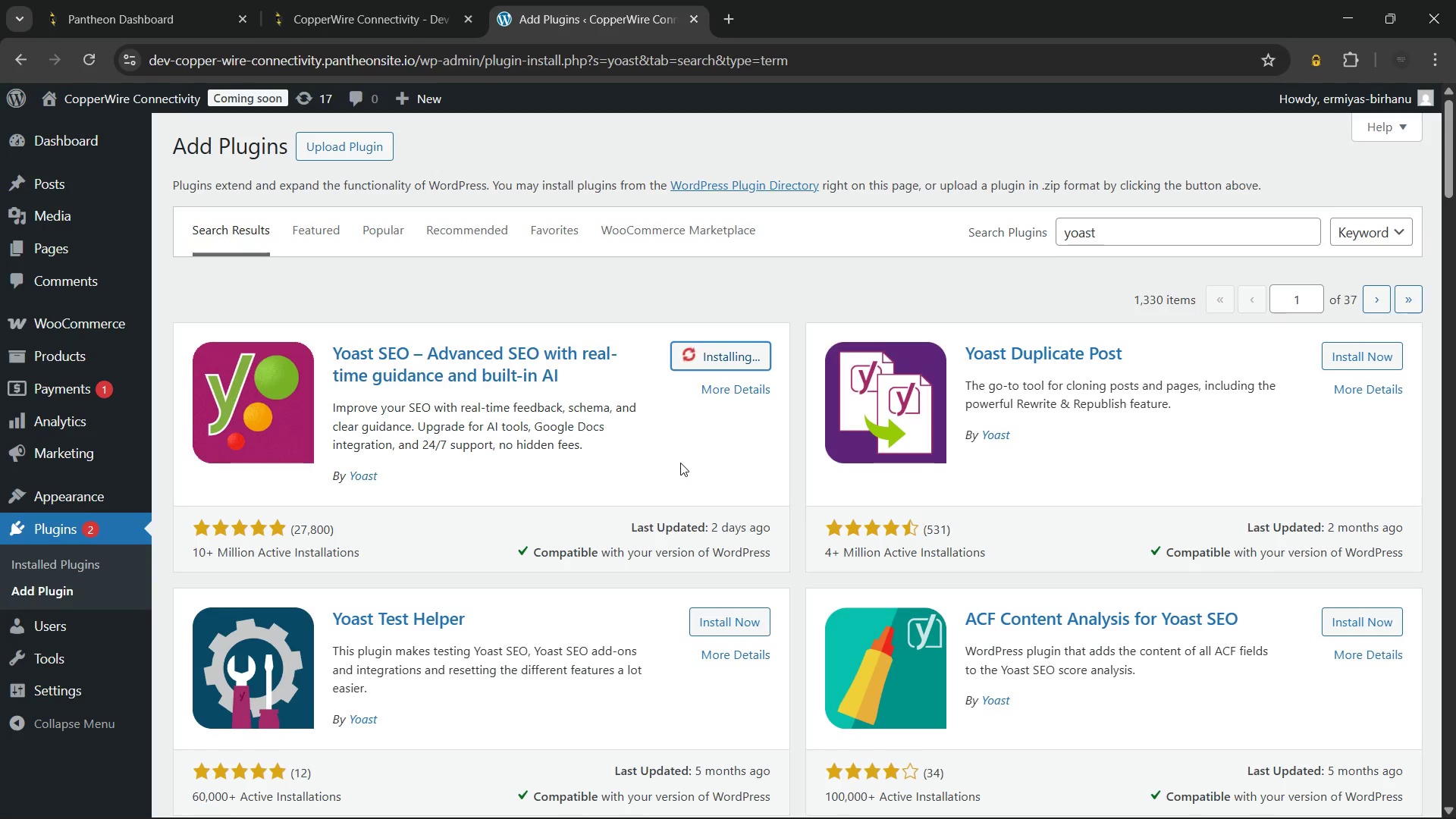 
wait(8.98)
 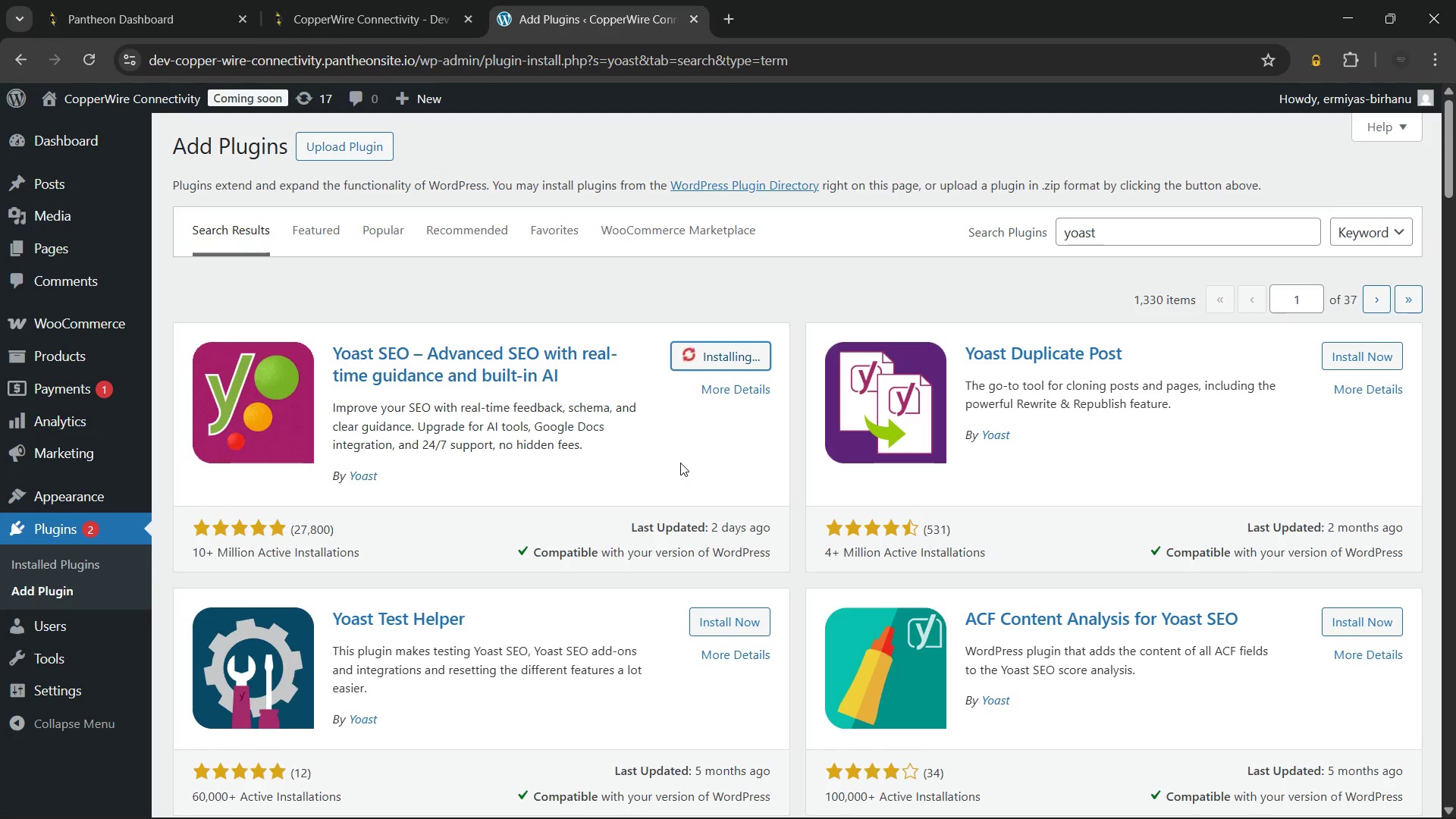 
left_click([733, 348])
 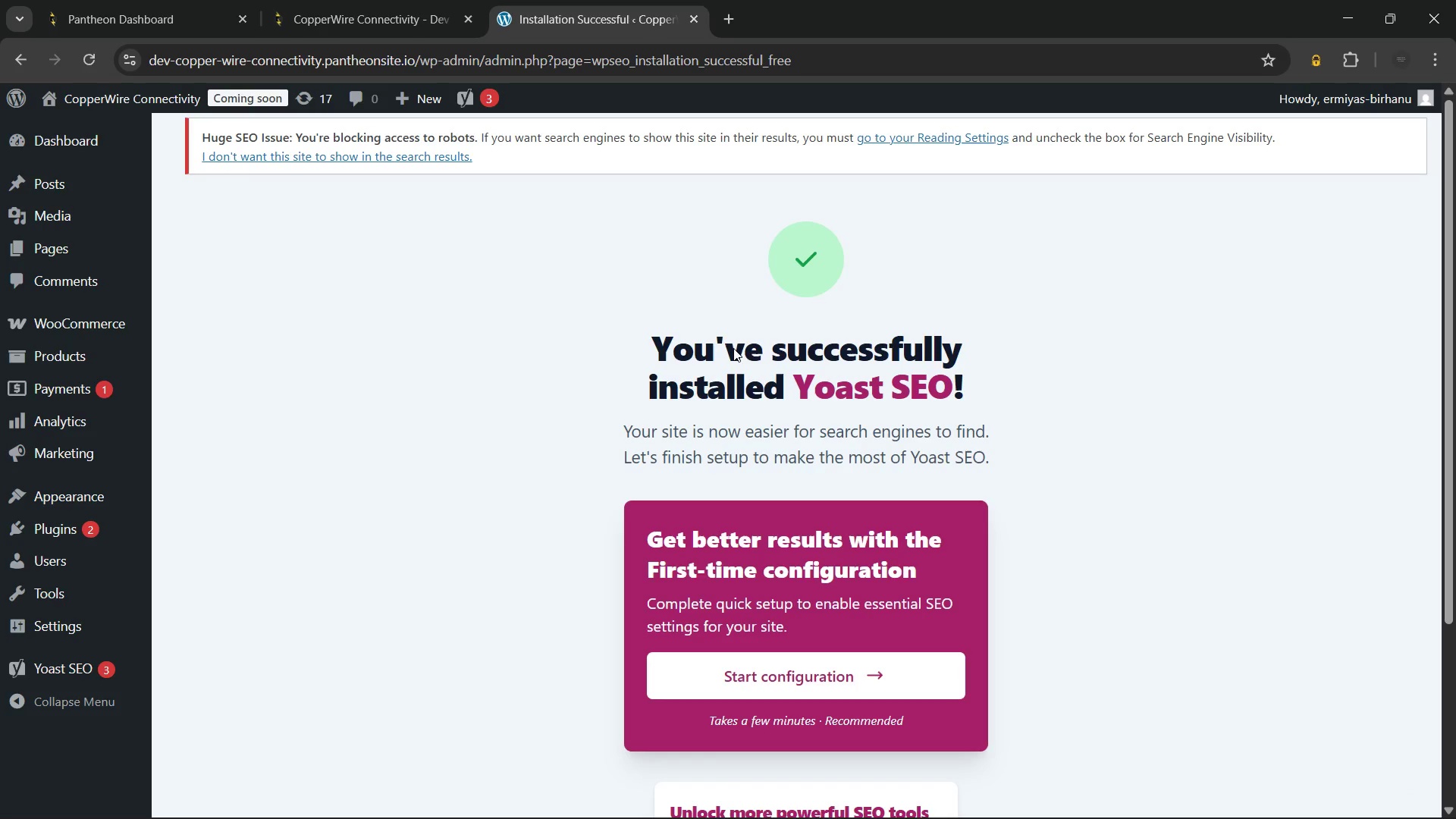 
wait(21.02)
 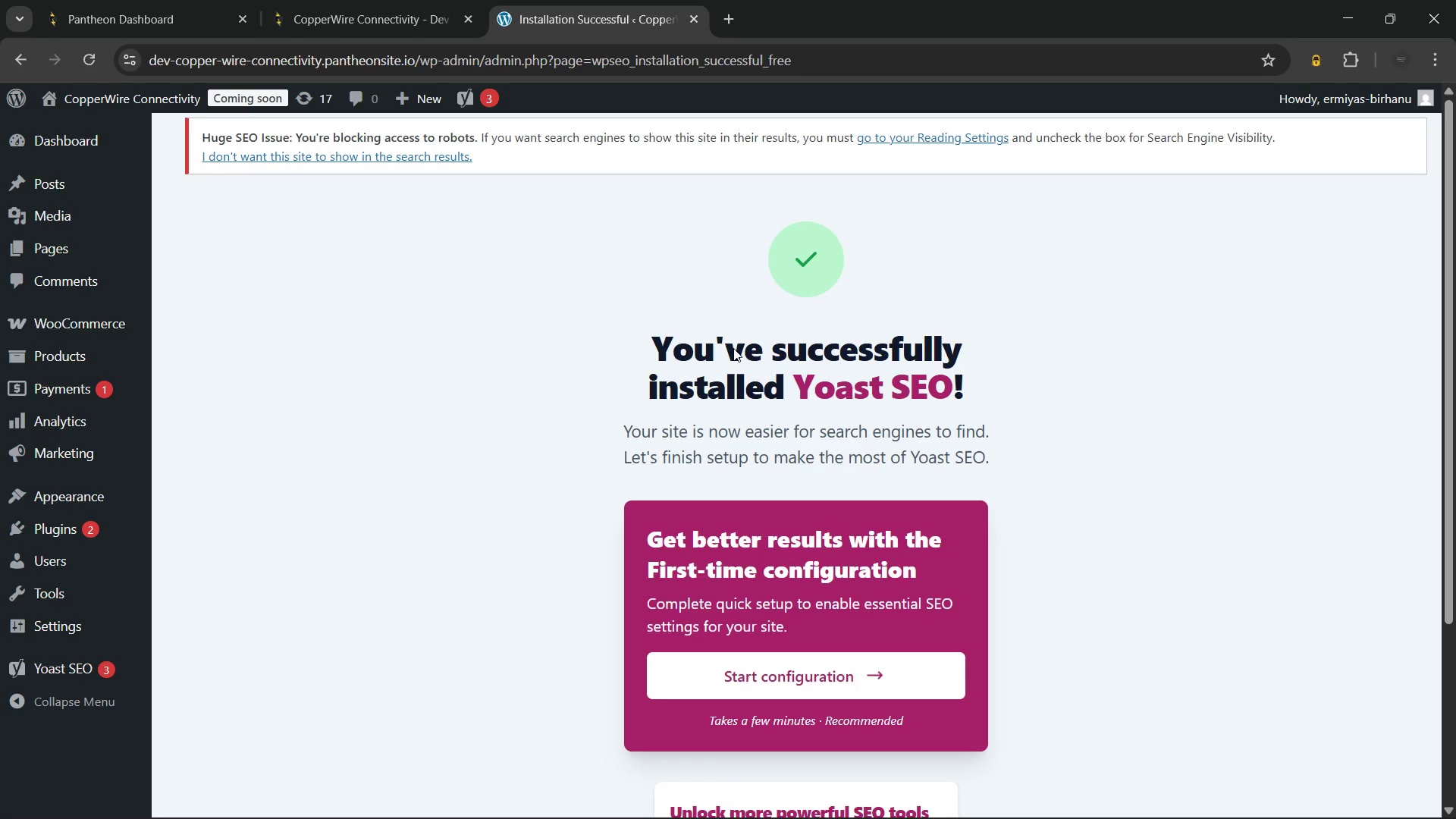 
left_click([80, 494])
 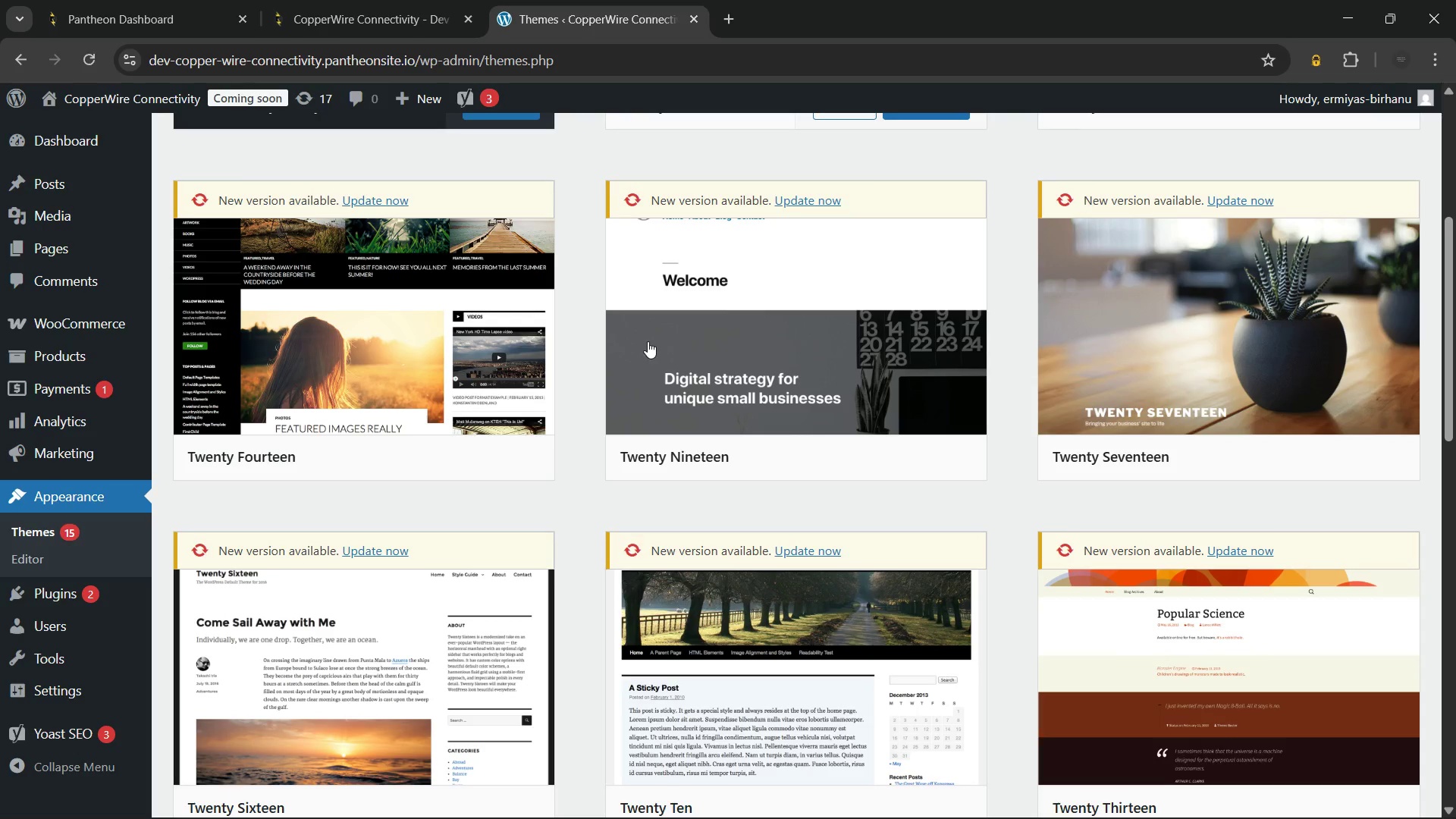 
wait(18.19)
 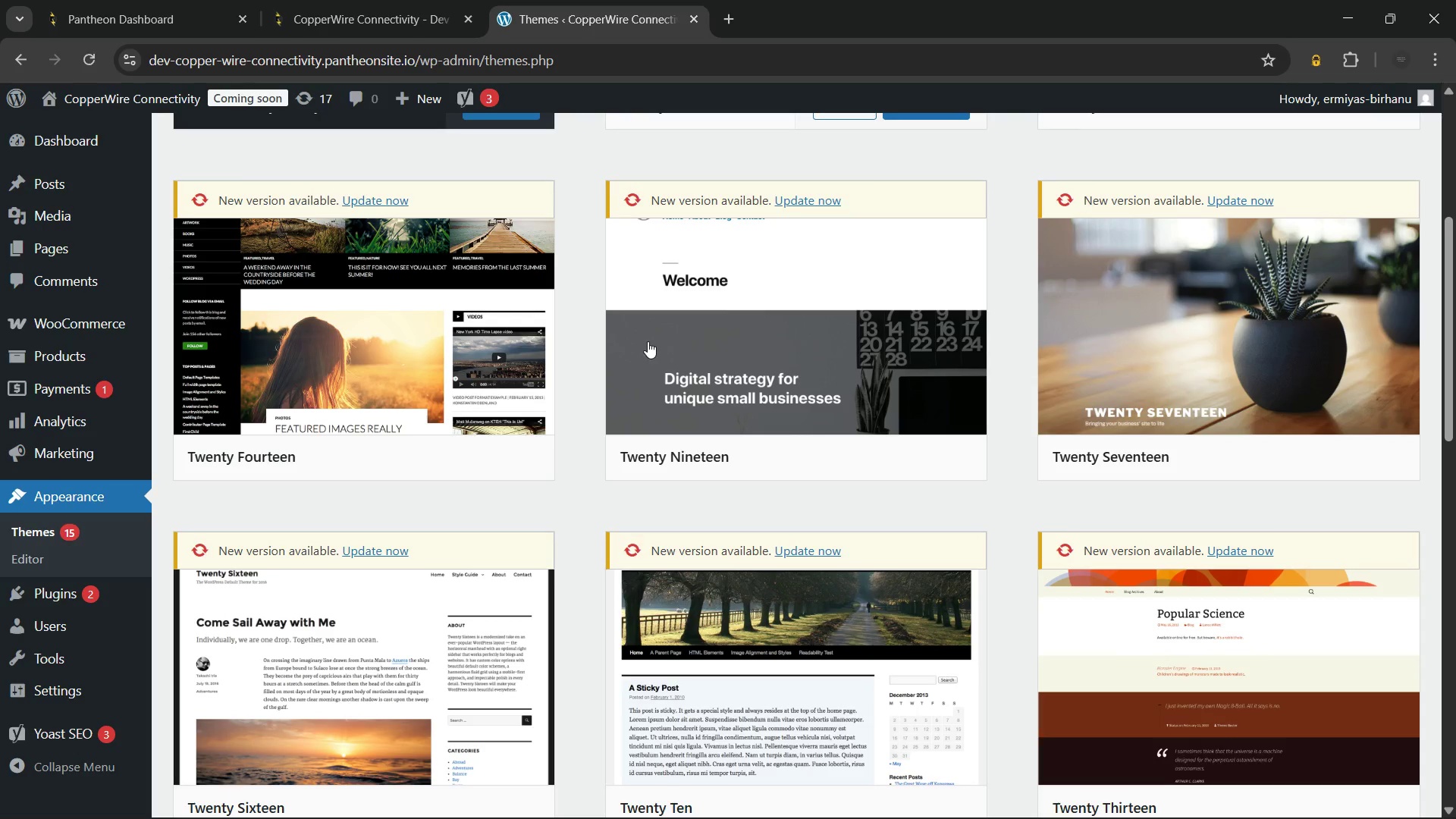 
left_click([345, 140])
 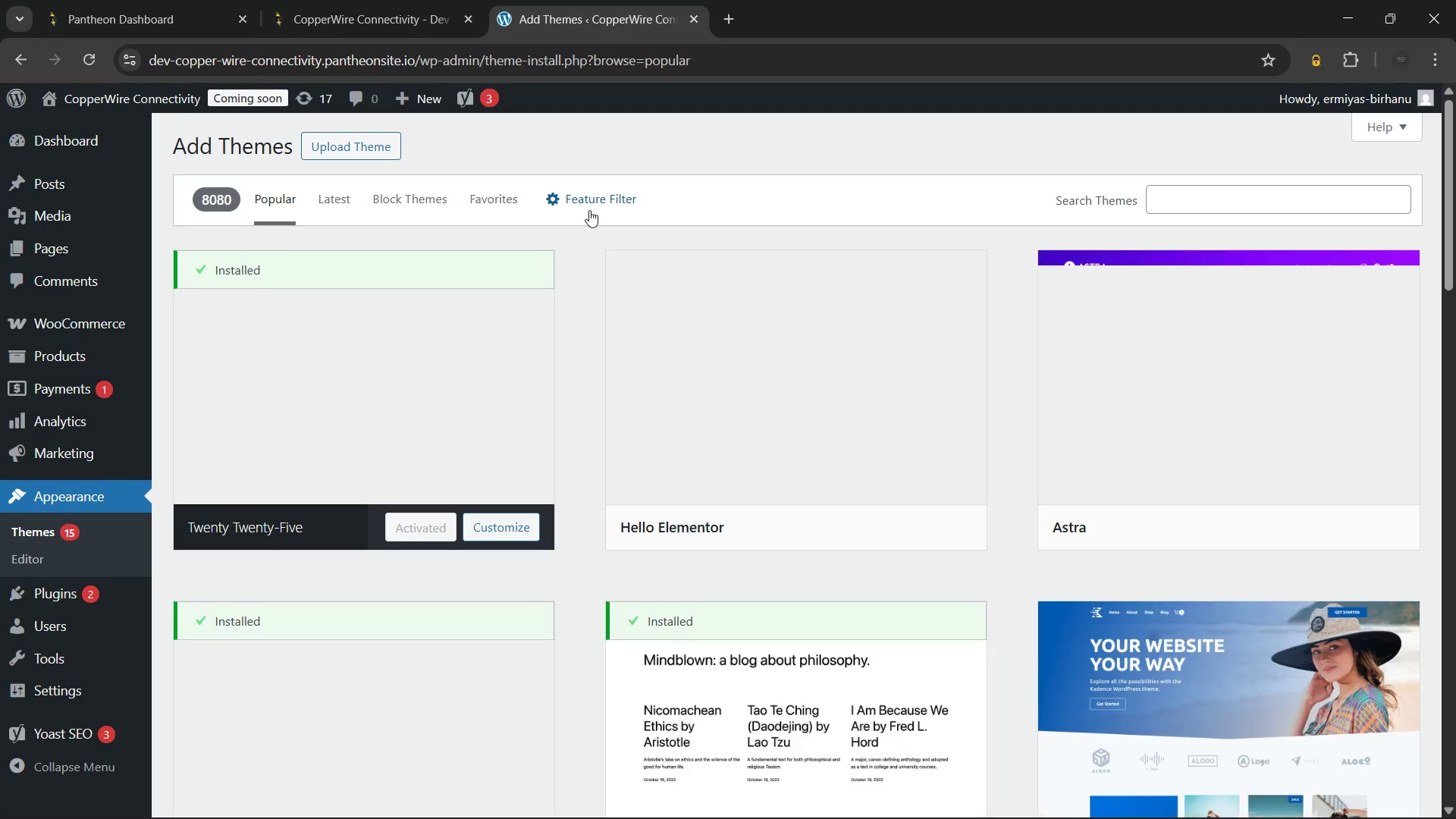 
wait(7.95)
 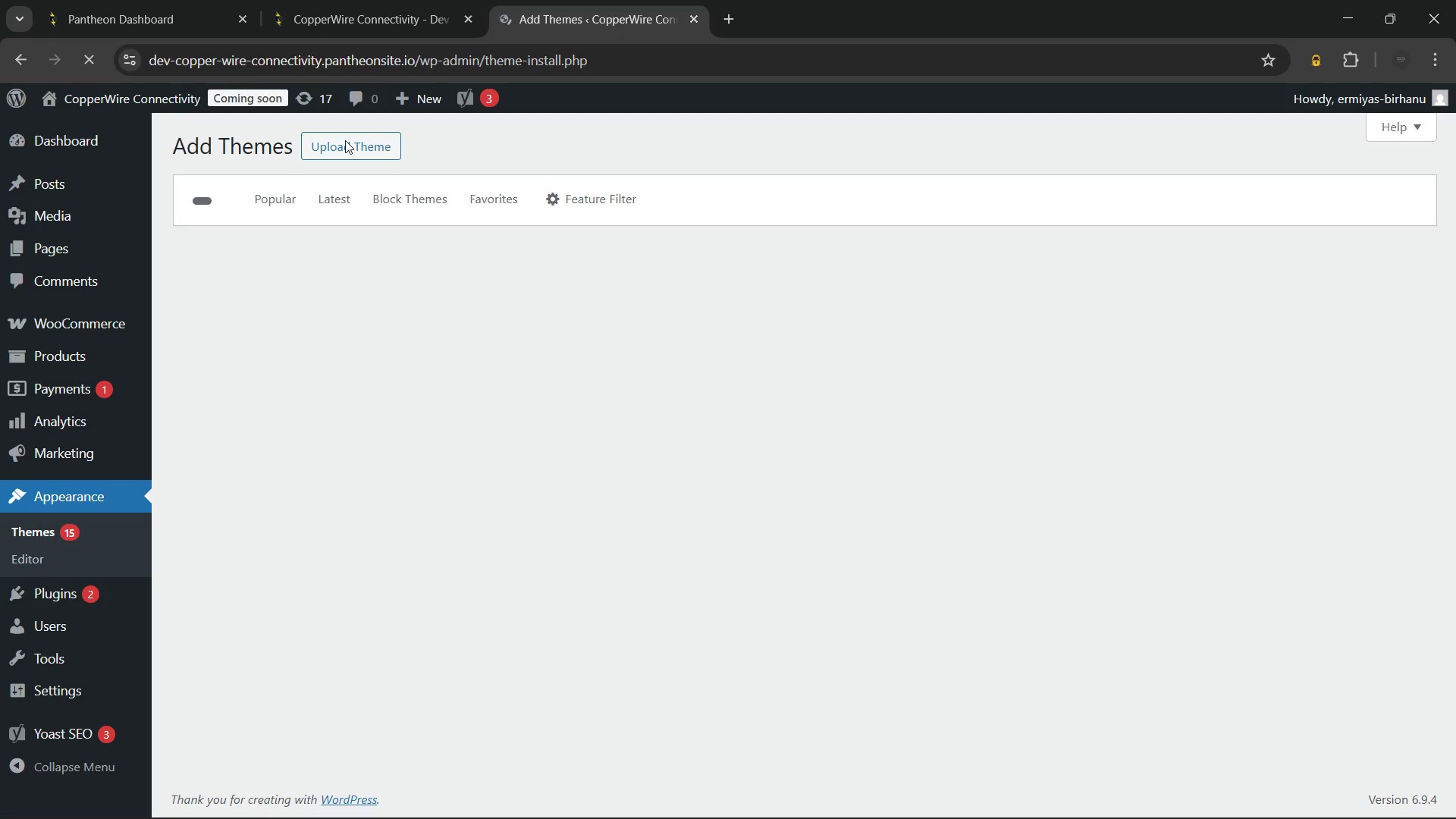 
left_click([1163, 194])
 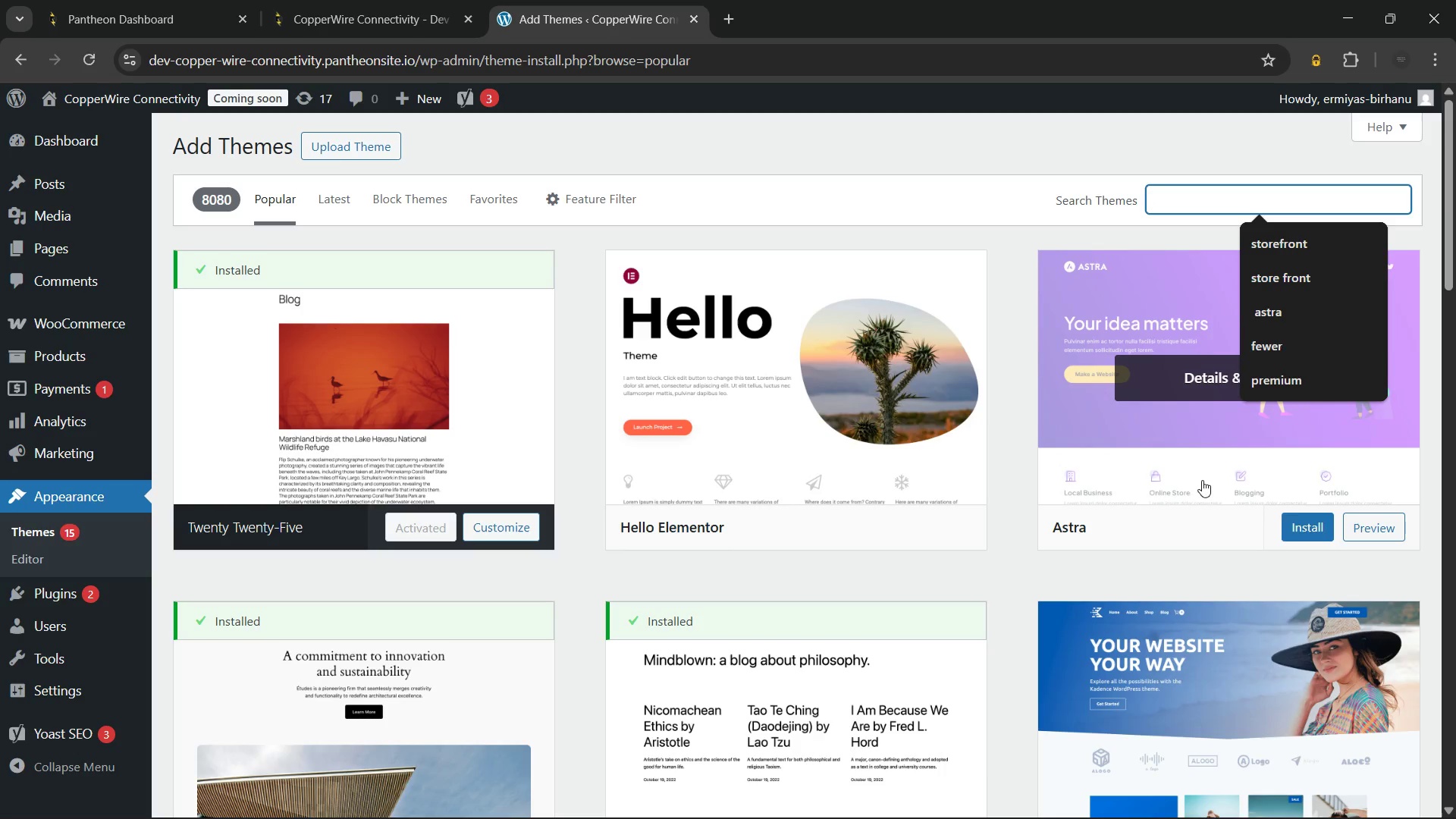 
left_click([1304, 529])
 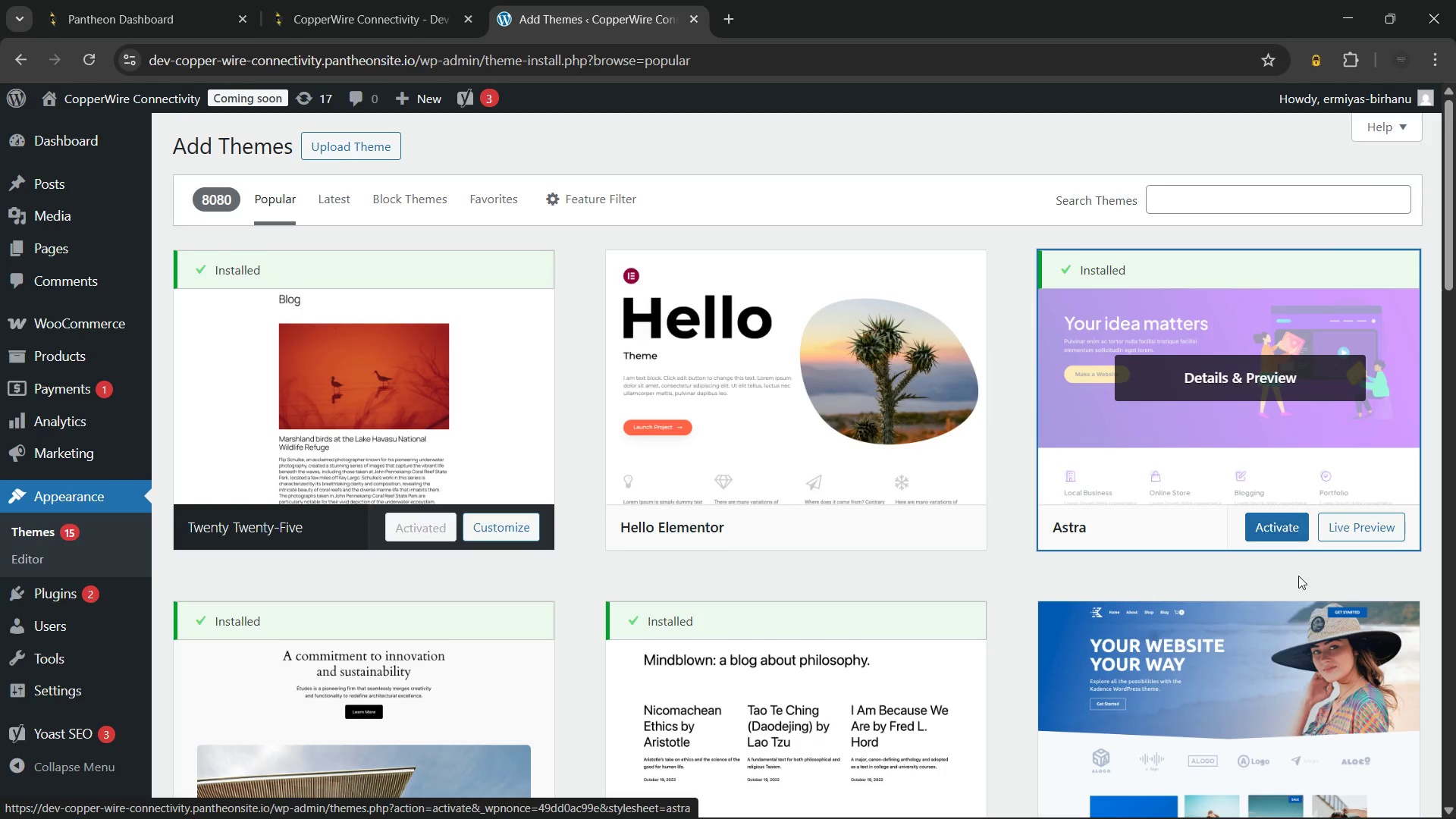 
wait(6.03)
 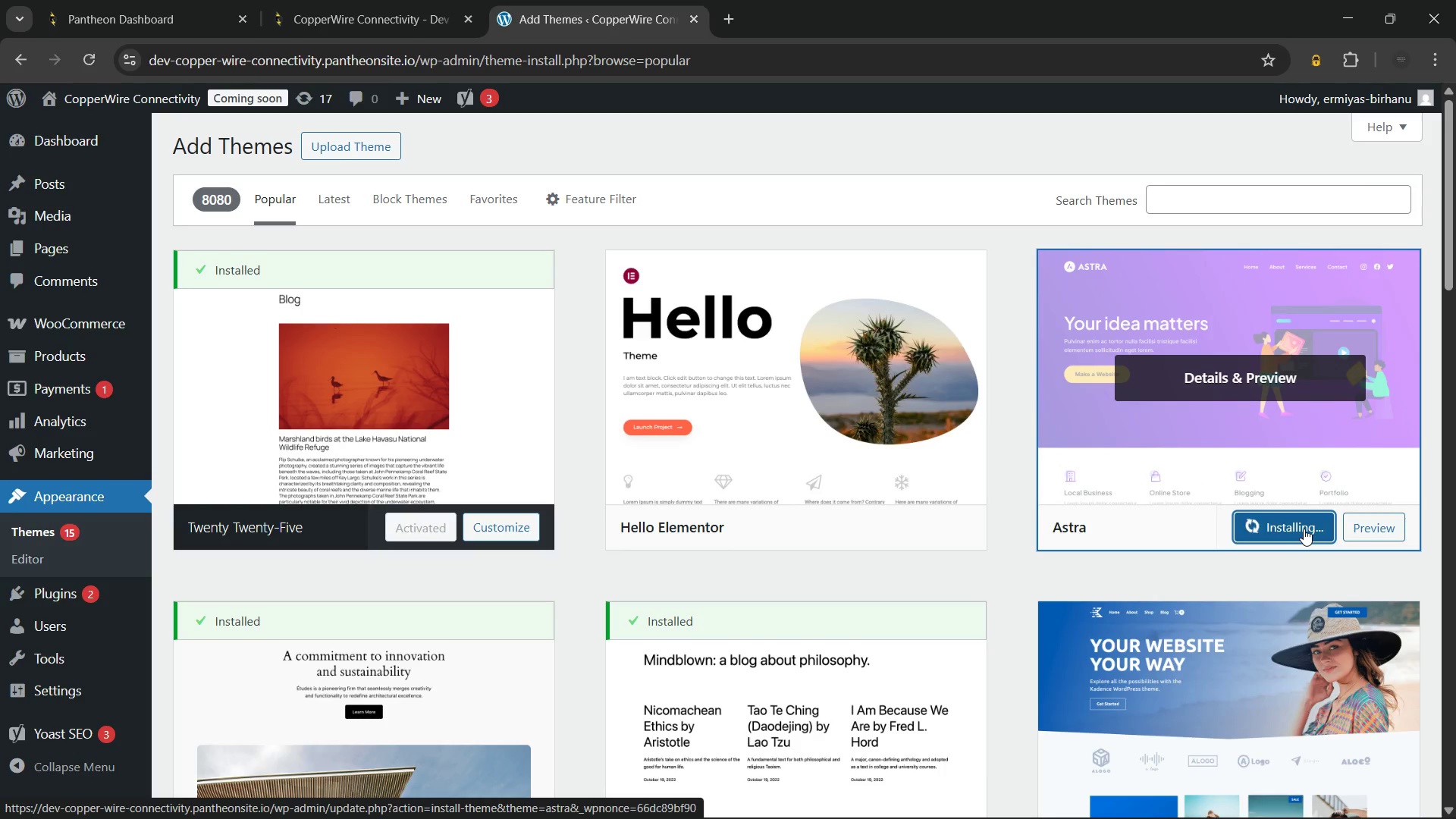 
left_click([1270, 528])
 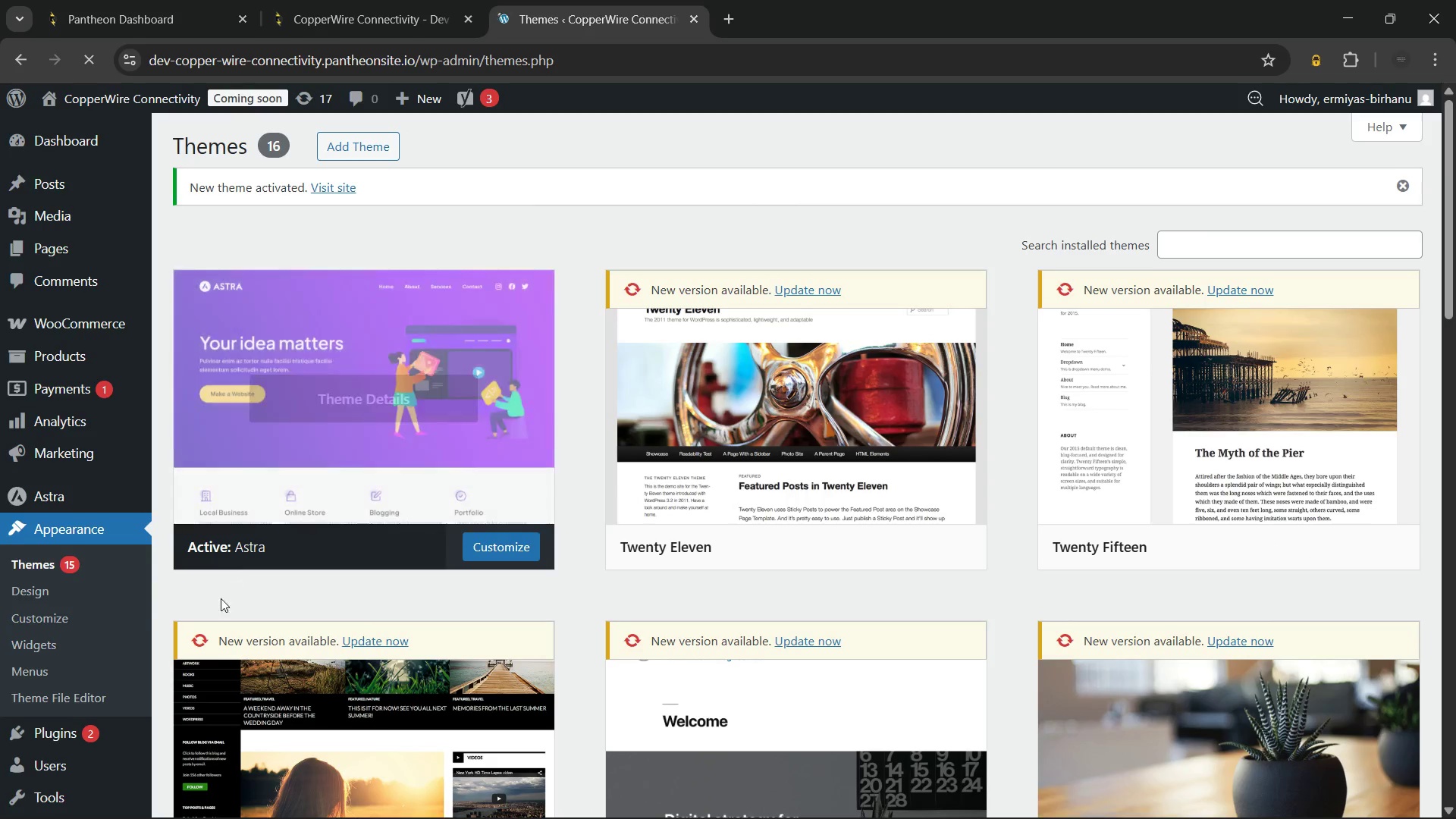 
wait(15.98)
 